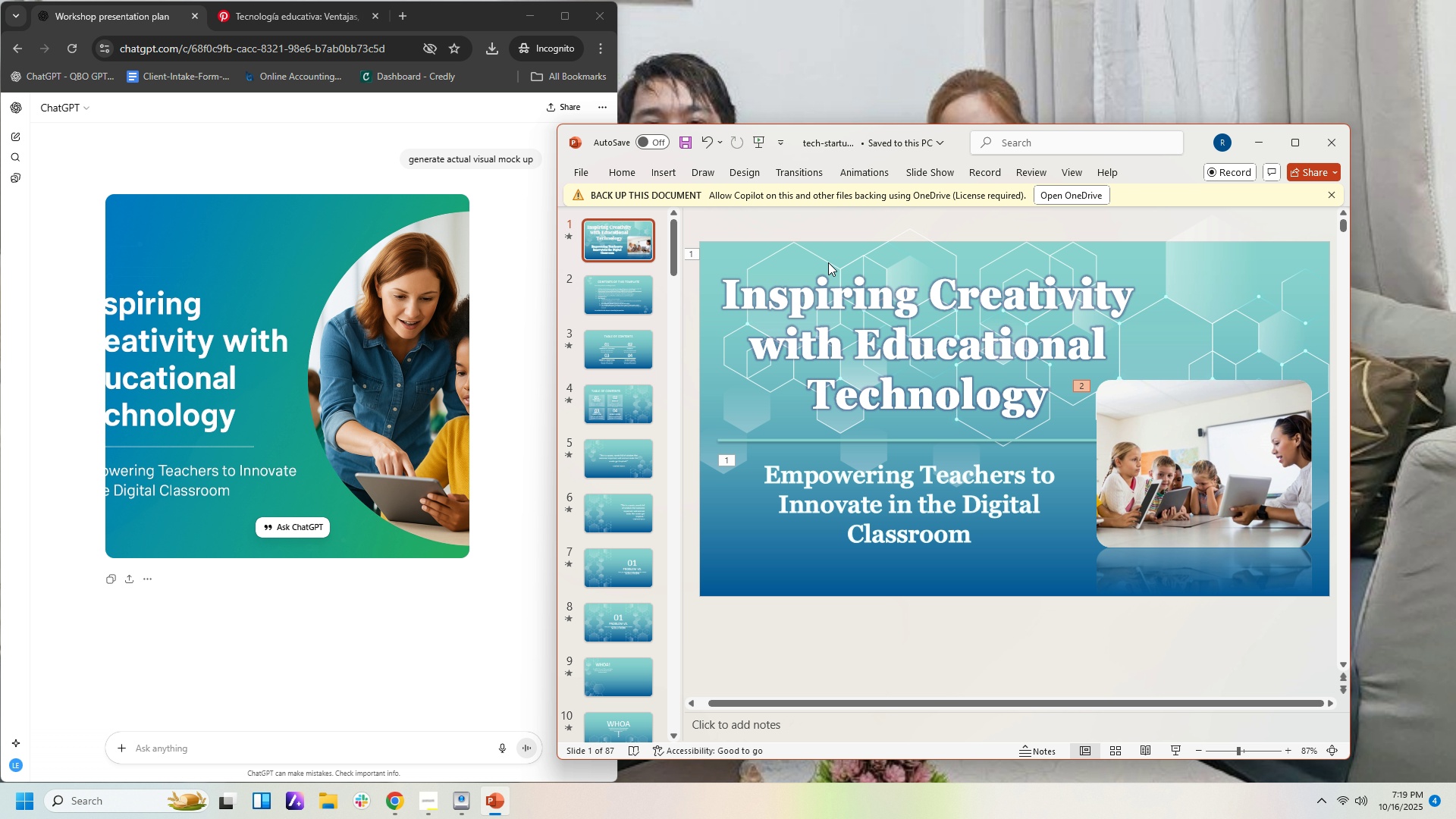 
left_click([902, 224])
 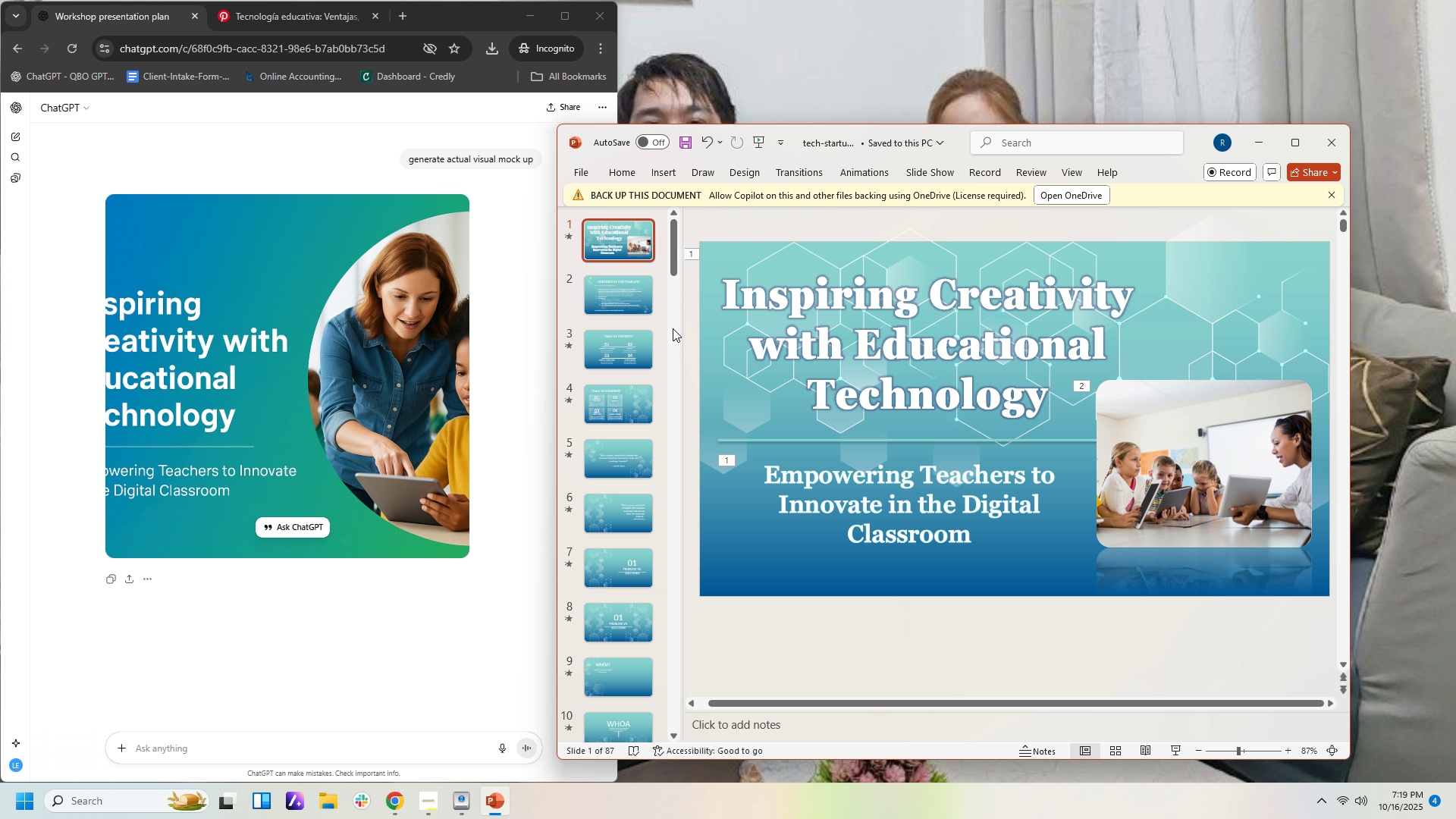 
wait(5.19)
 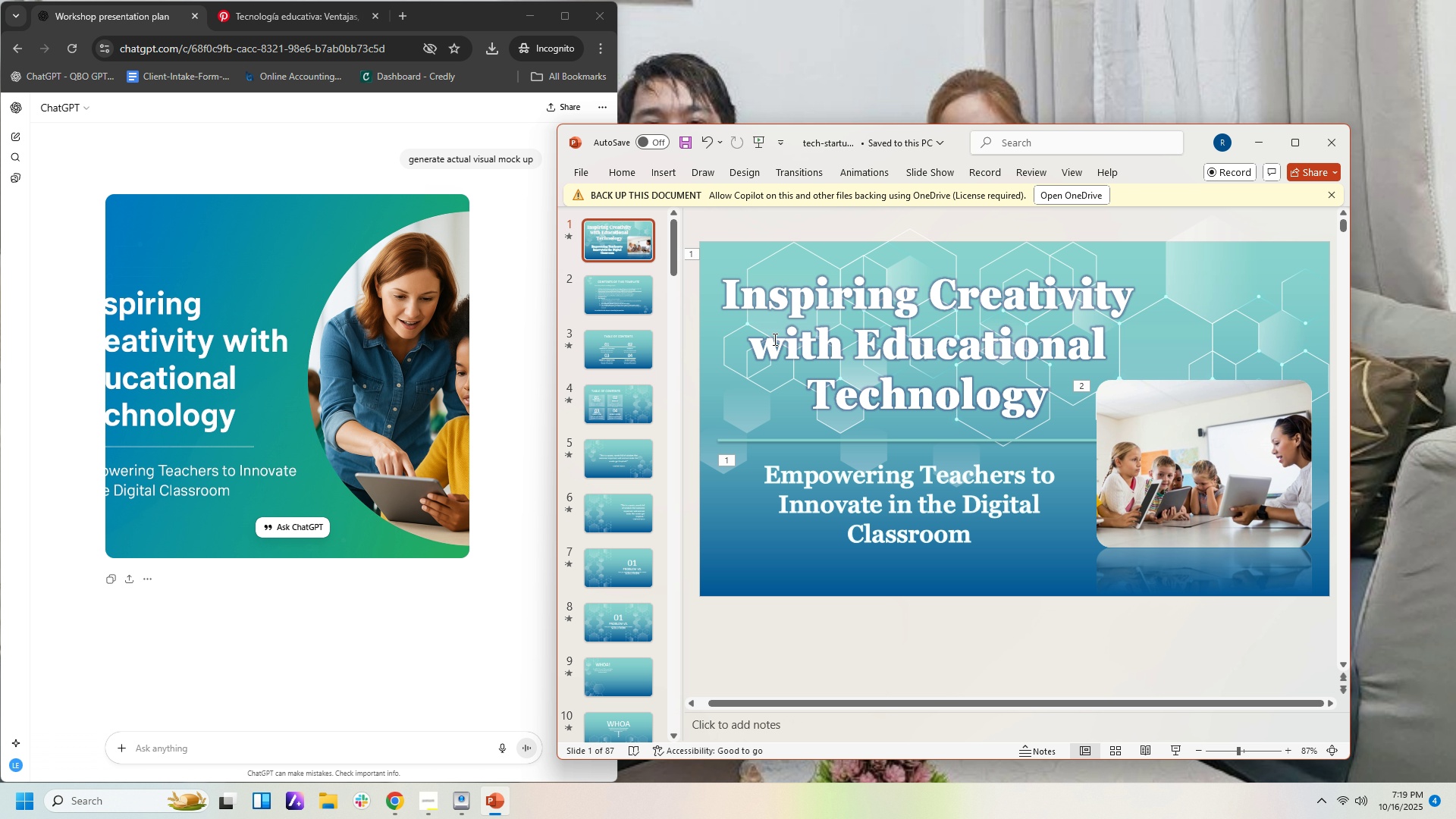 
left_click([1251, 320])
 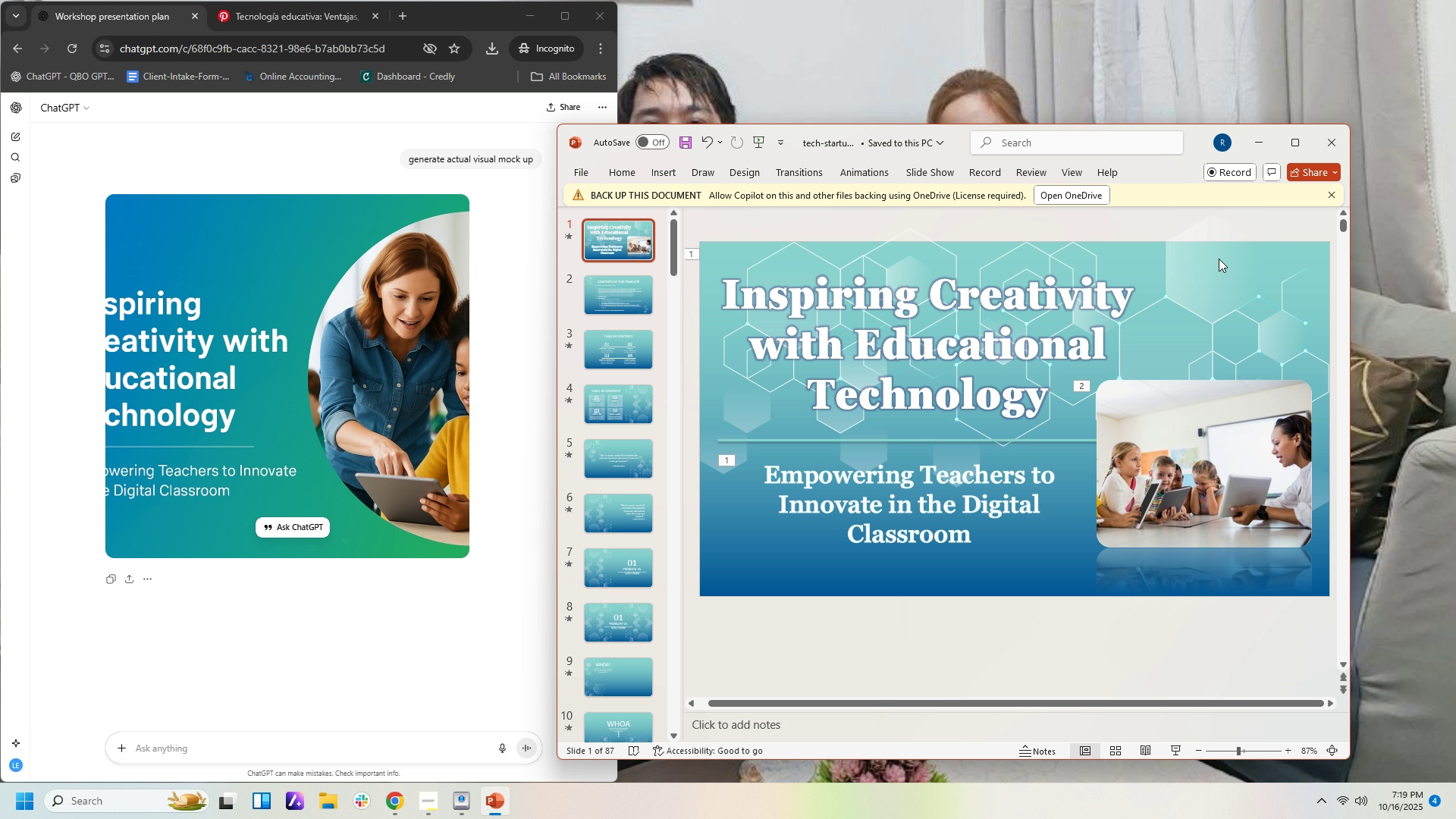 
left_click([1219, 259])
 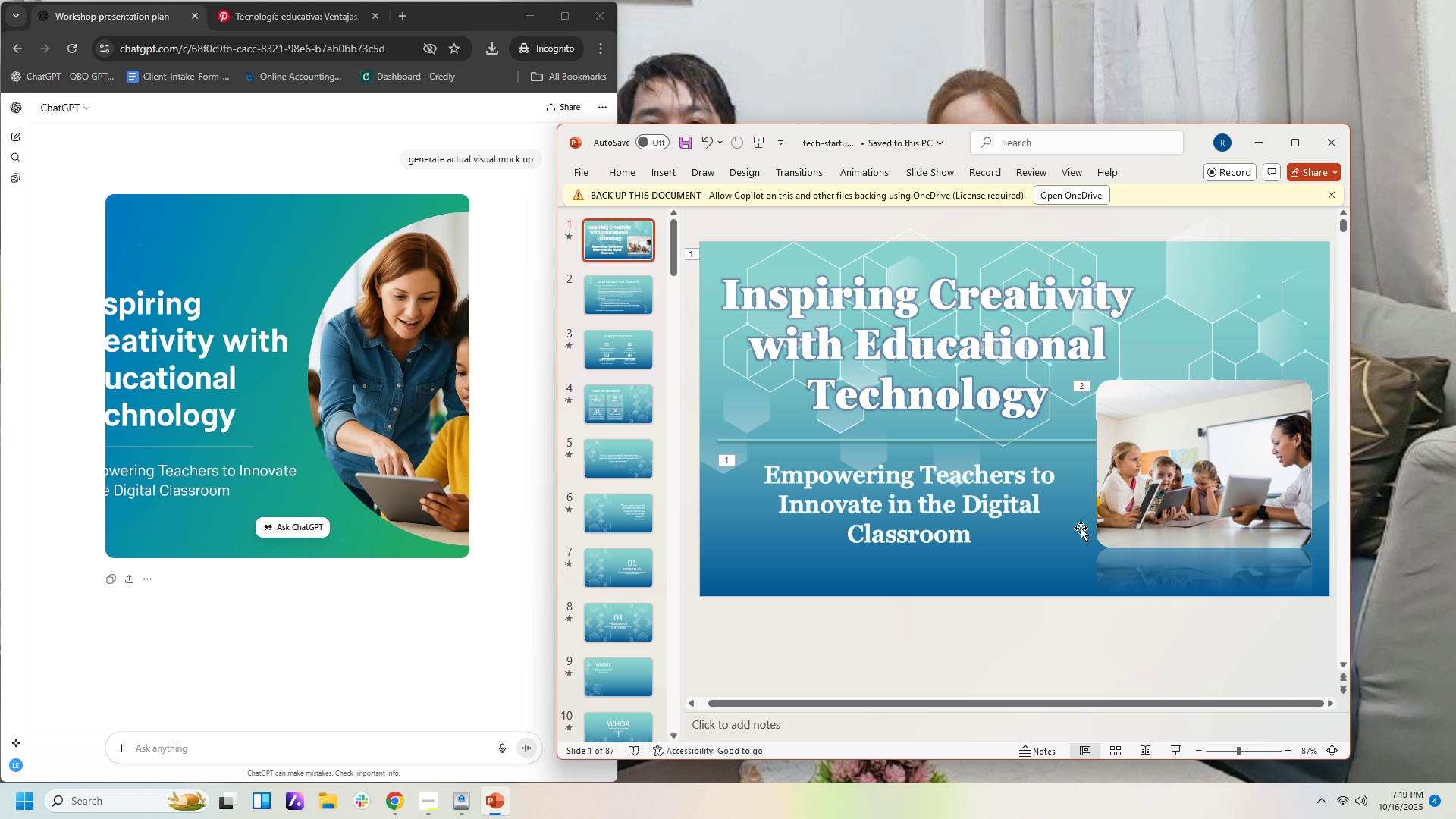 
left_click([1058, 536])
 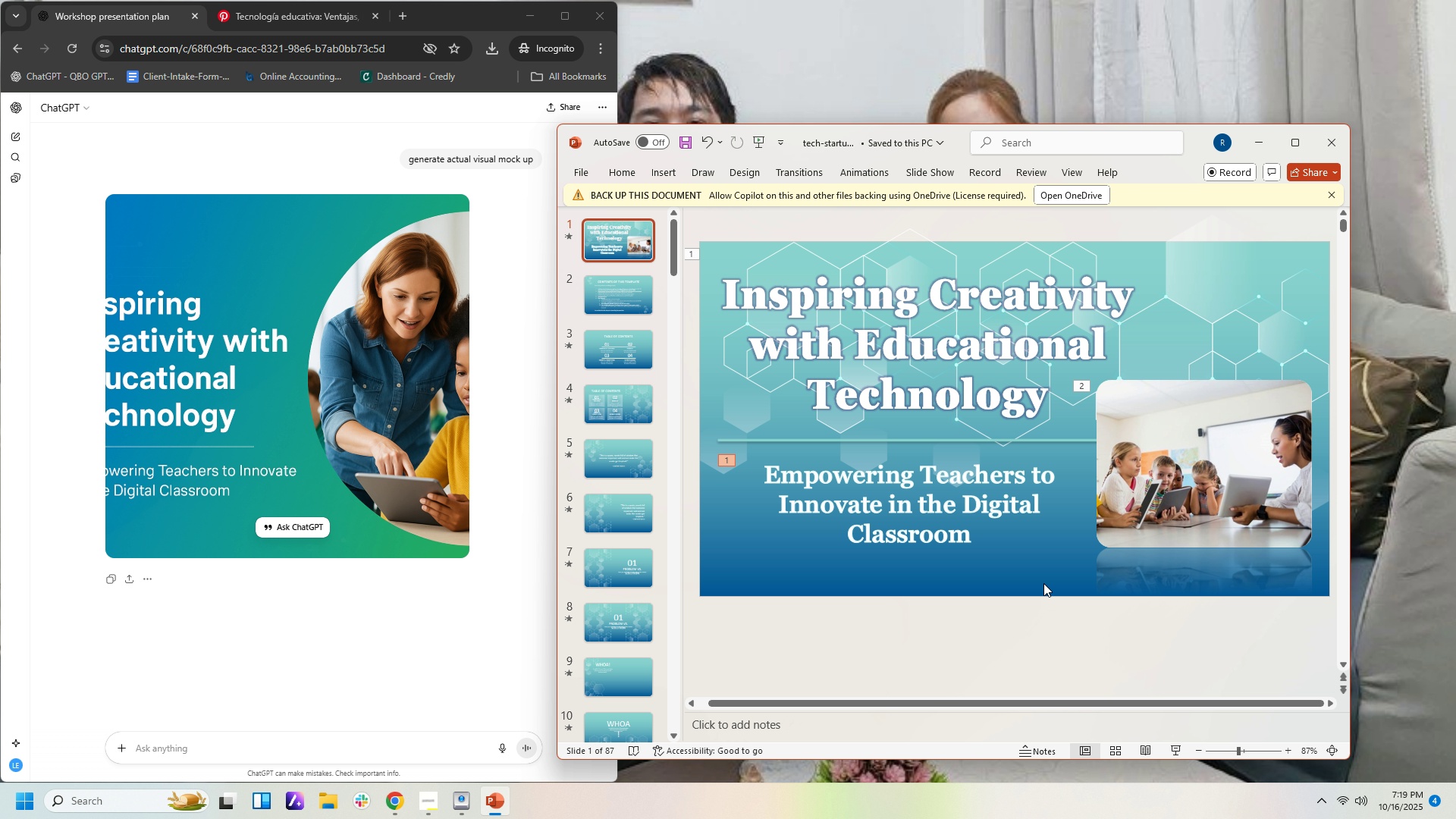 
left_click([1043, 583])
 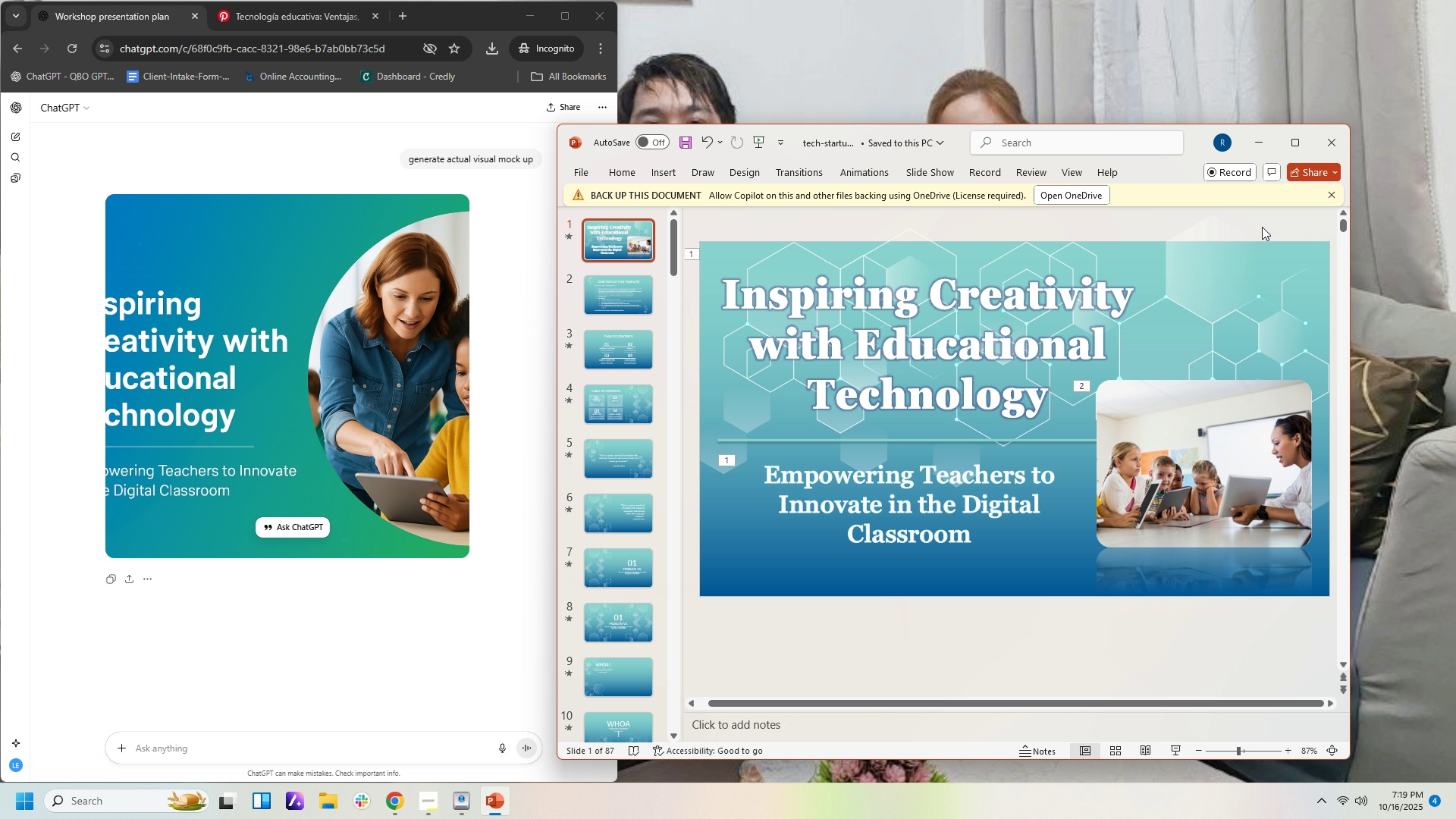 
double_click([1279, 254])
 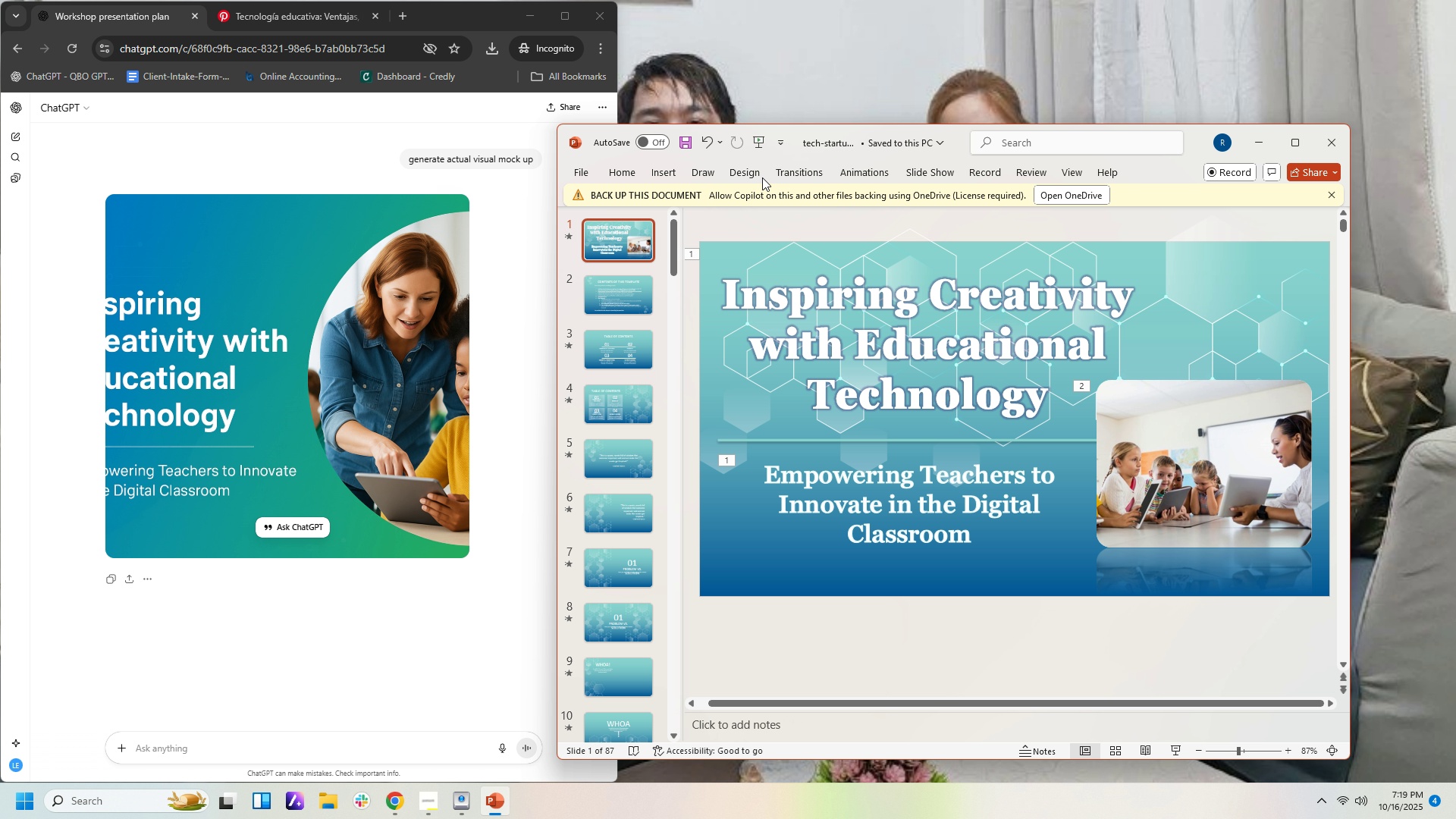 
left_click([729, 179])
 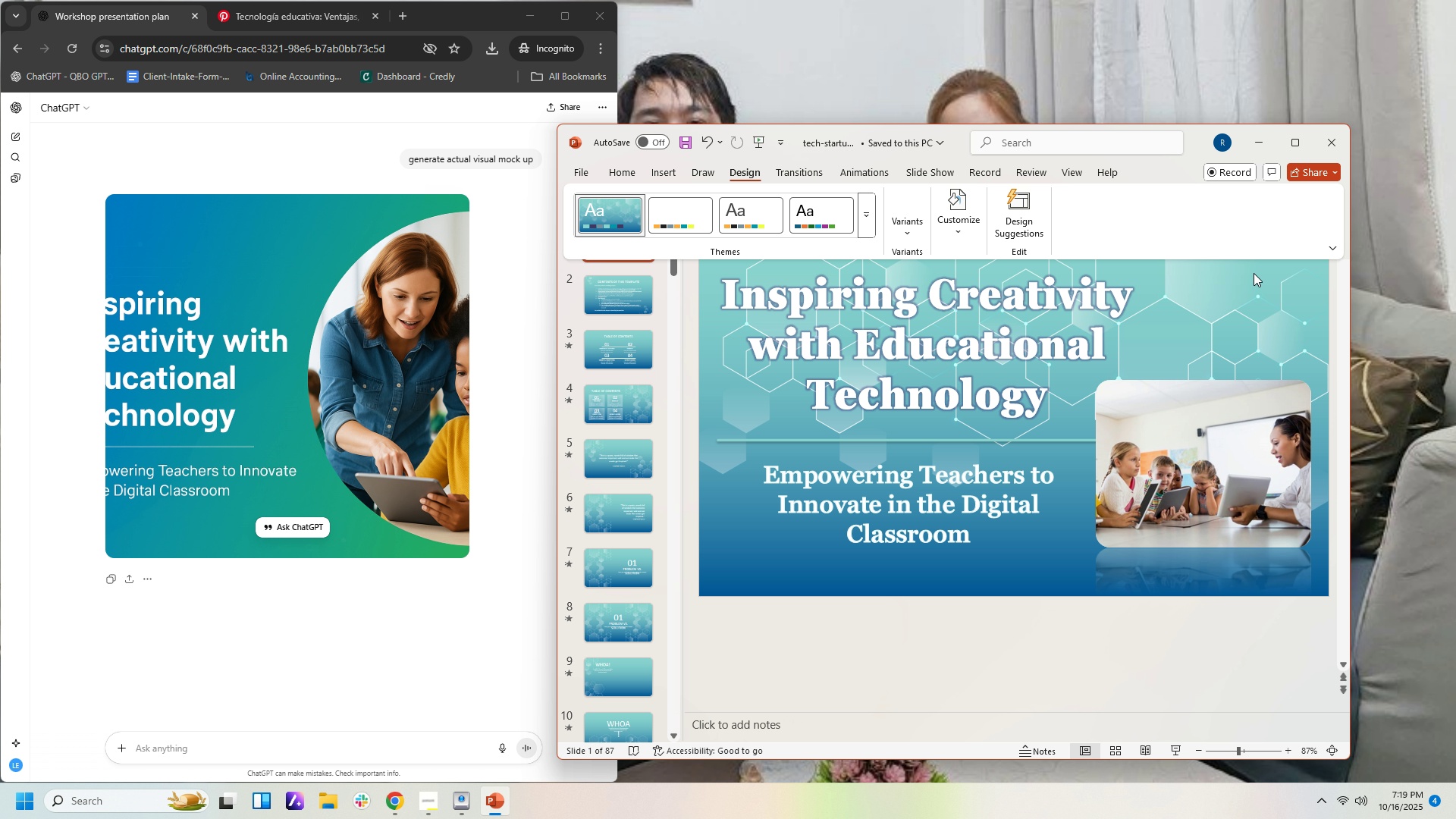 
left_click([1305, 273])
 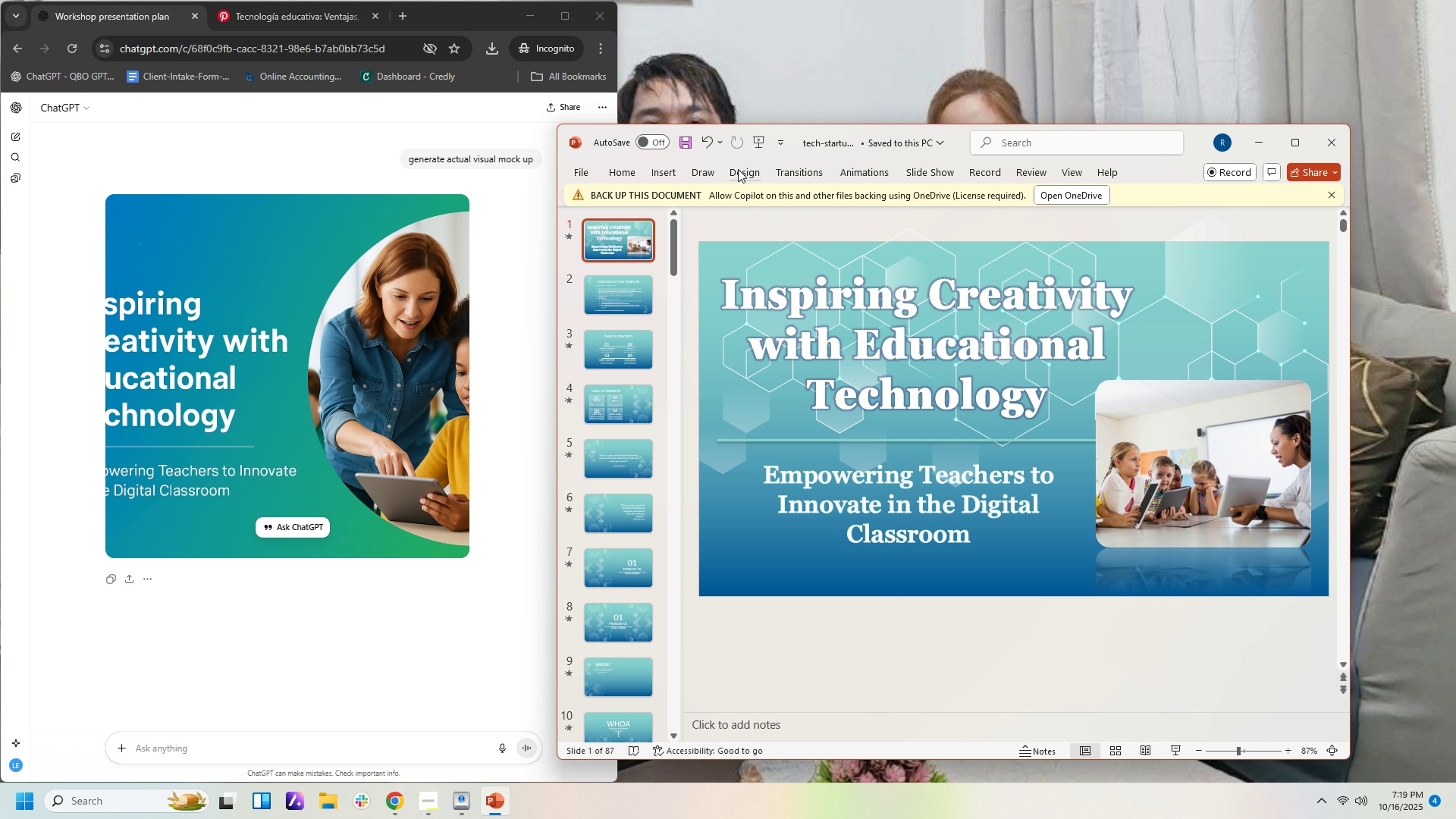 
left_click([736, 171])
 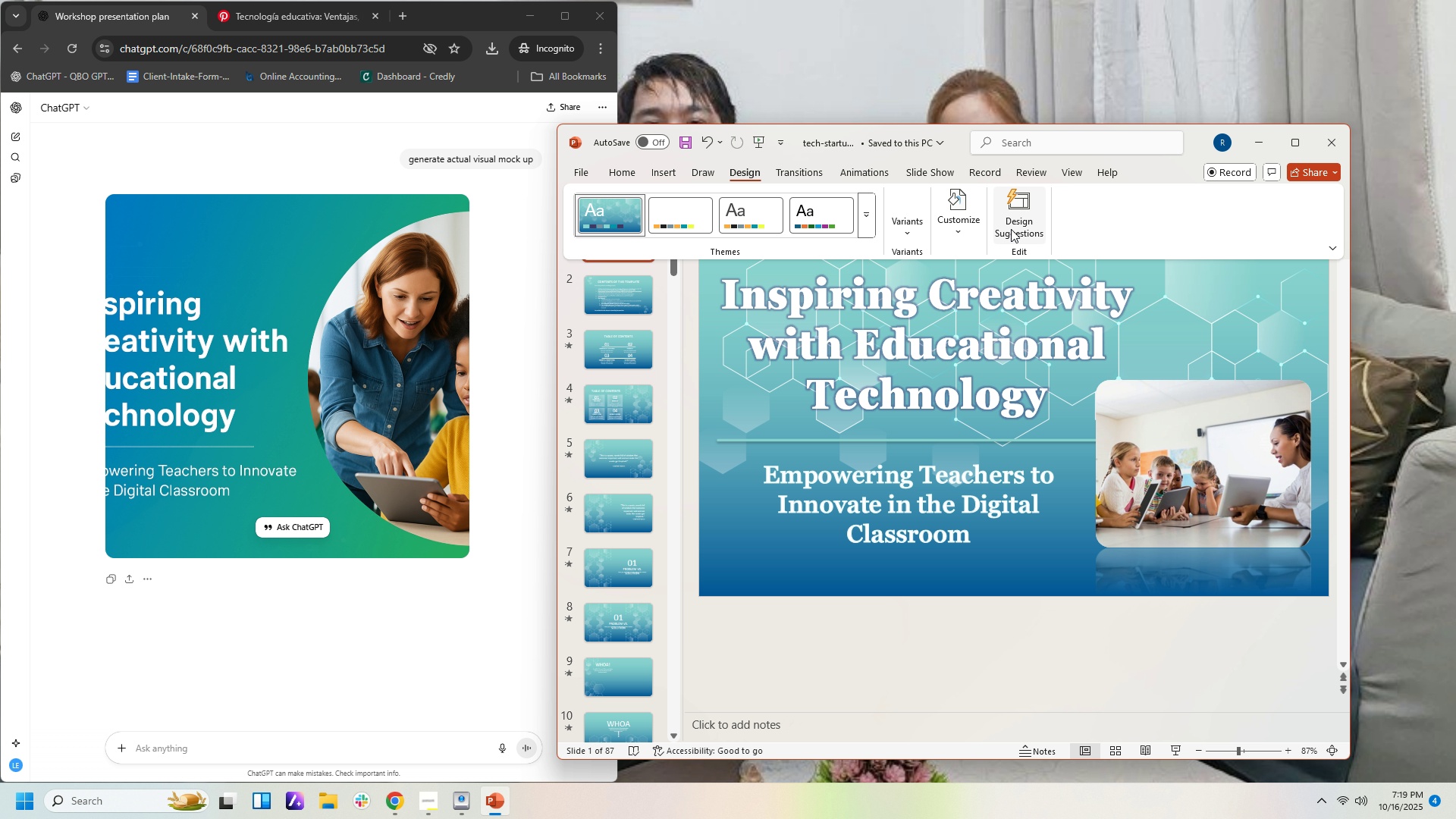 
left_click([1011, 229])
 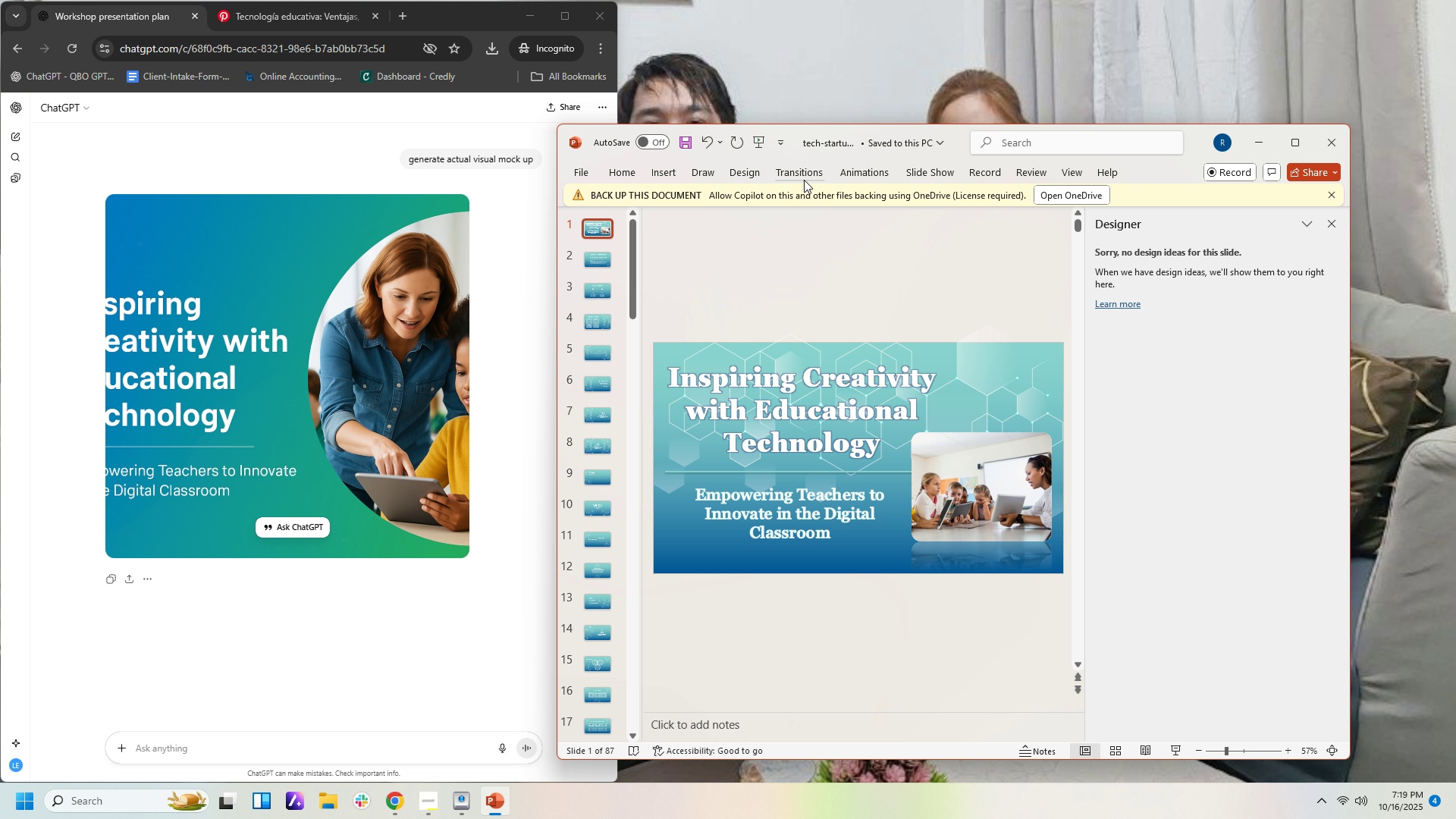 
left_click([757, 166])
 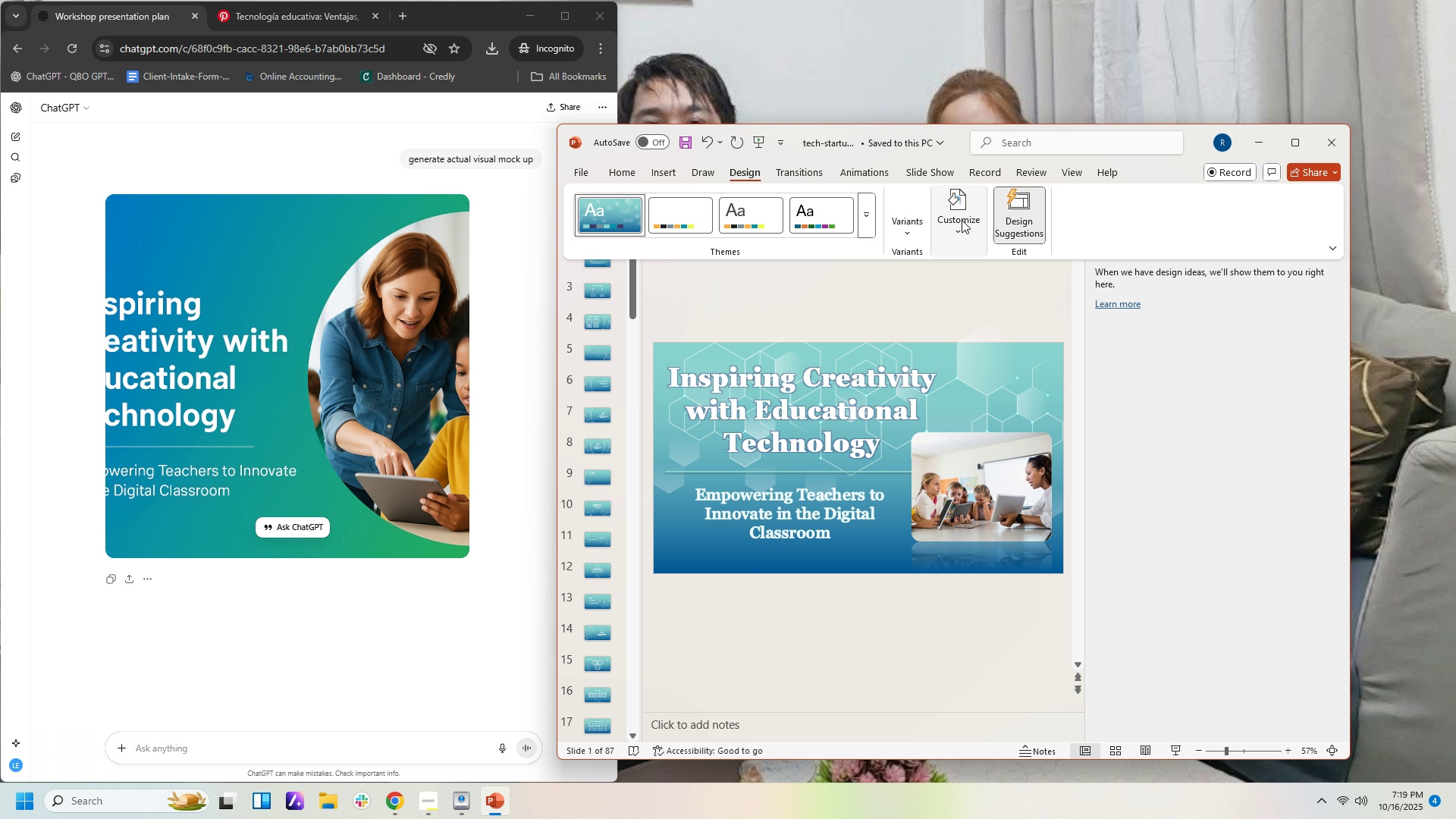 
left_click([962, 222])
 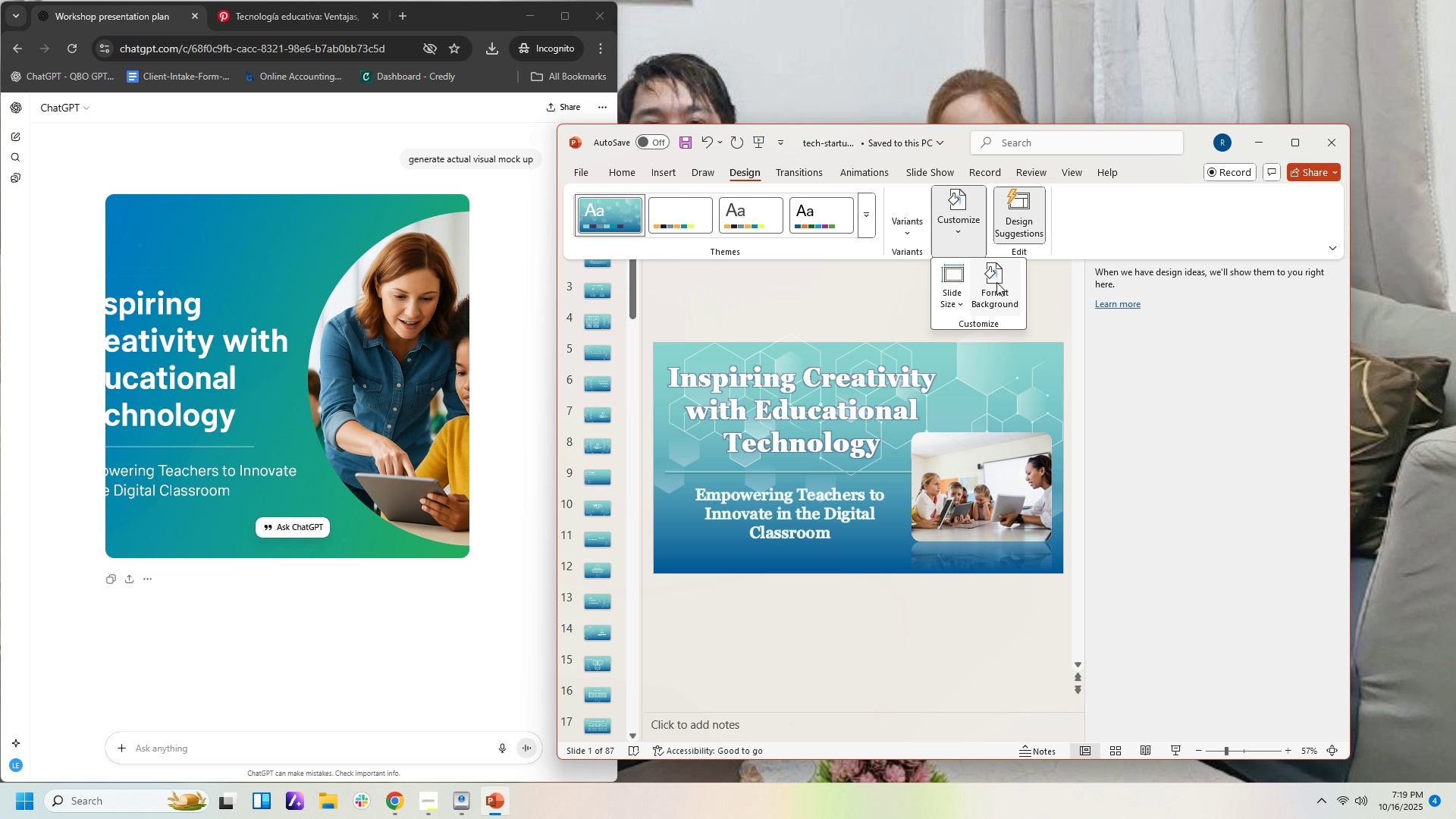 
left_click([996, 282])
 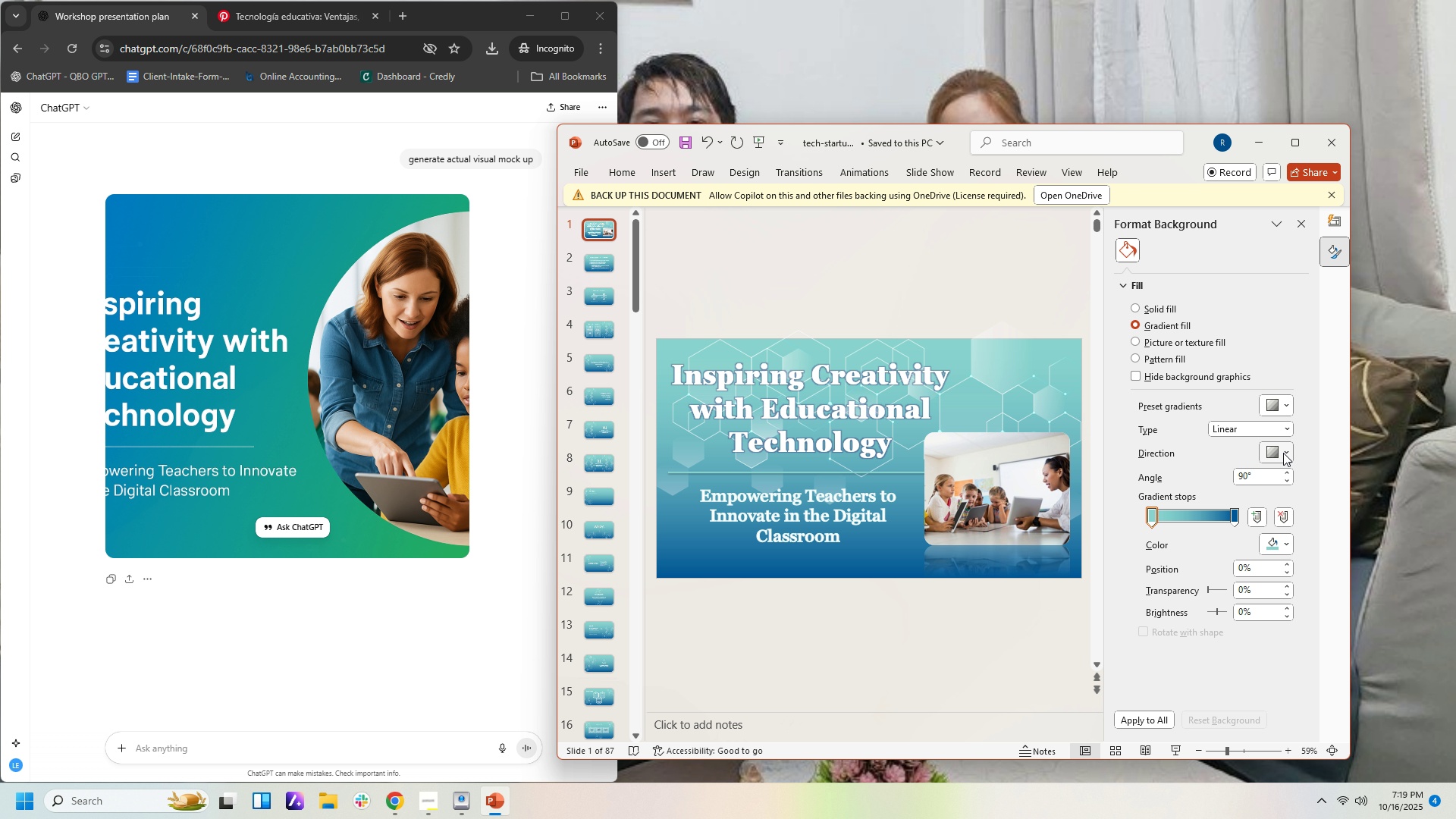 
left_click([1283, 453])
 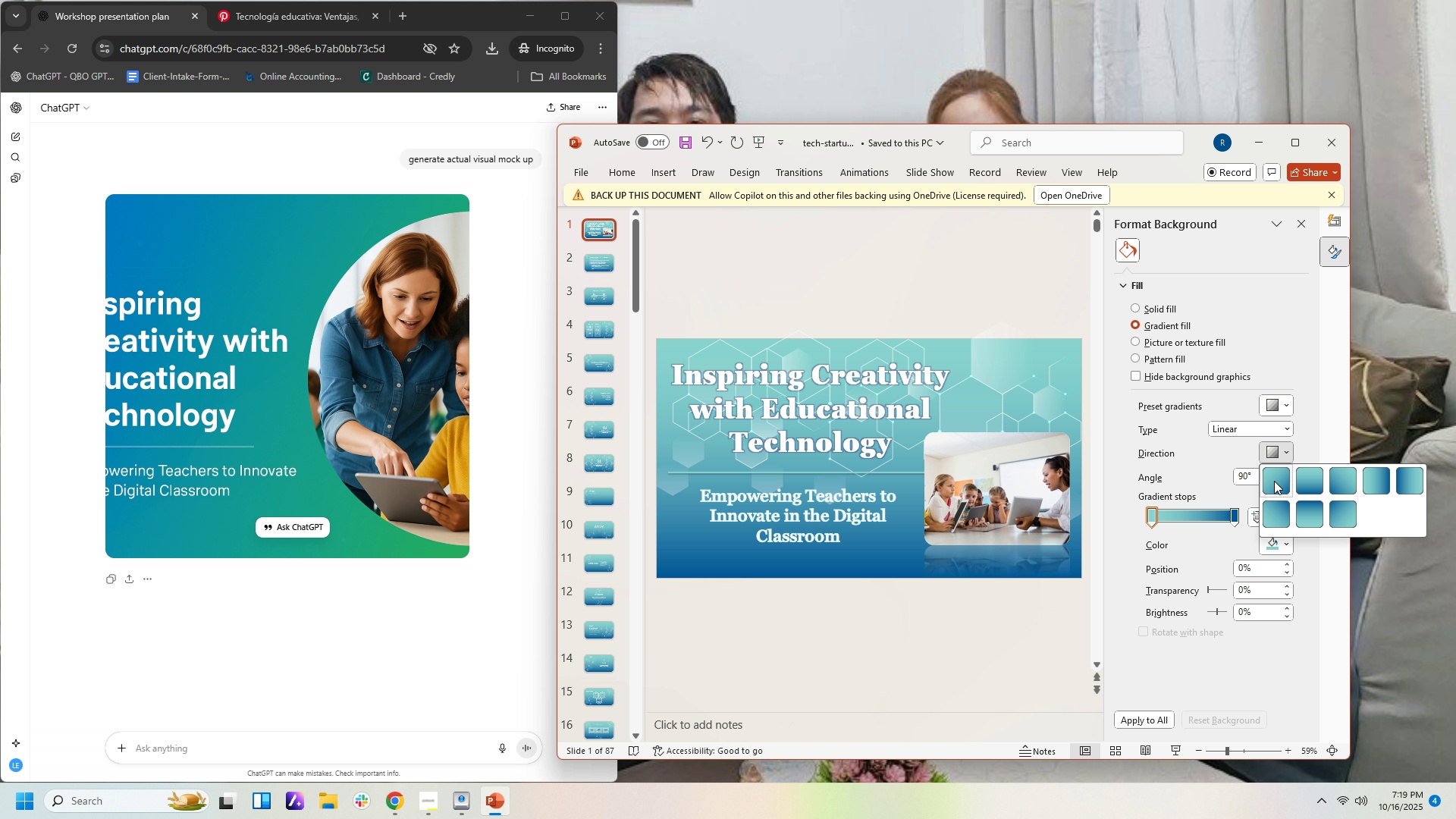 
left_click([1274, 481])
 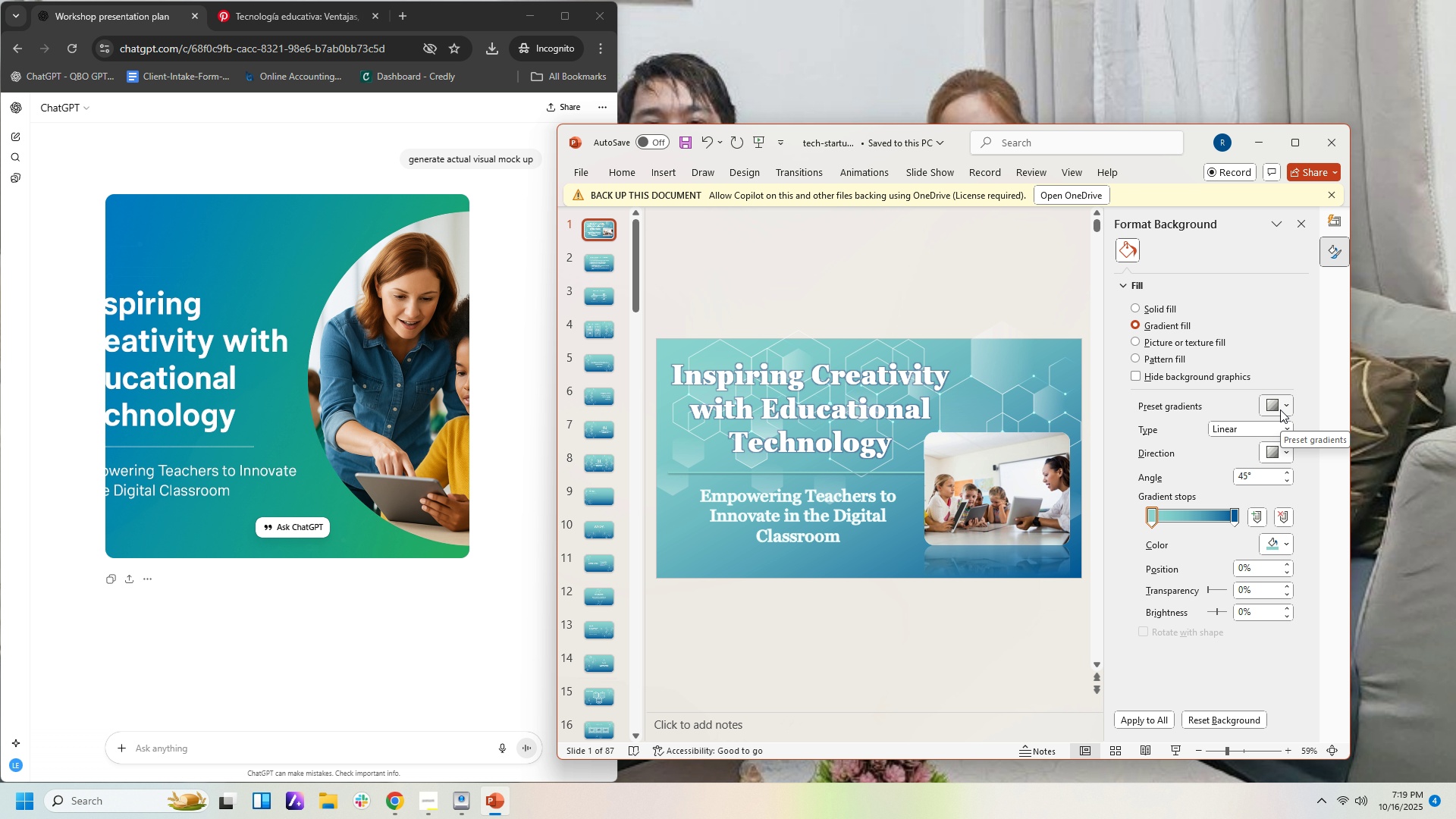 
left_click([1281, 406])
 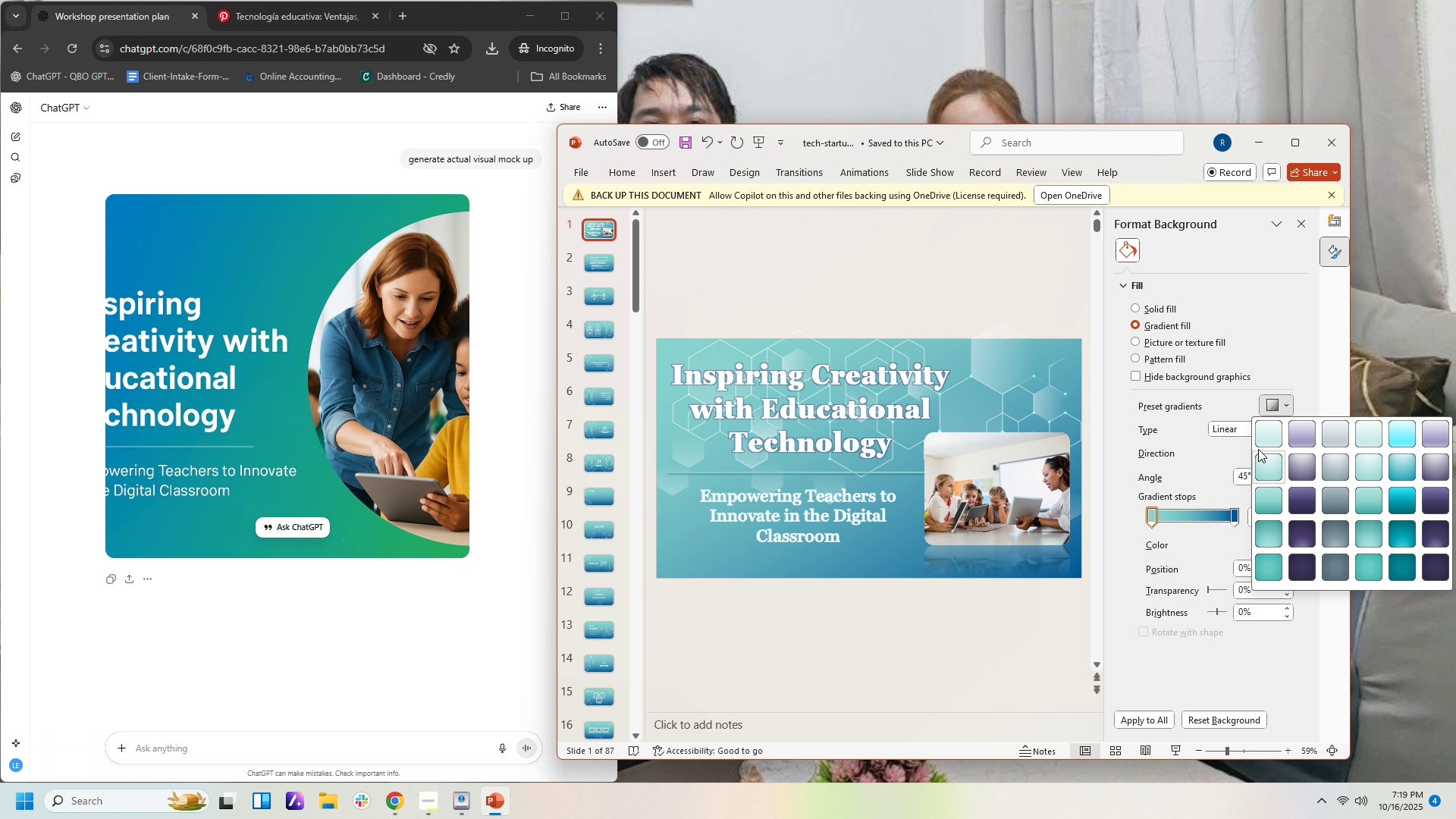 
left_click([1295, 350])
 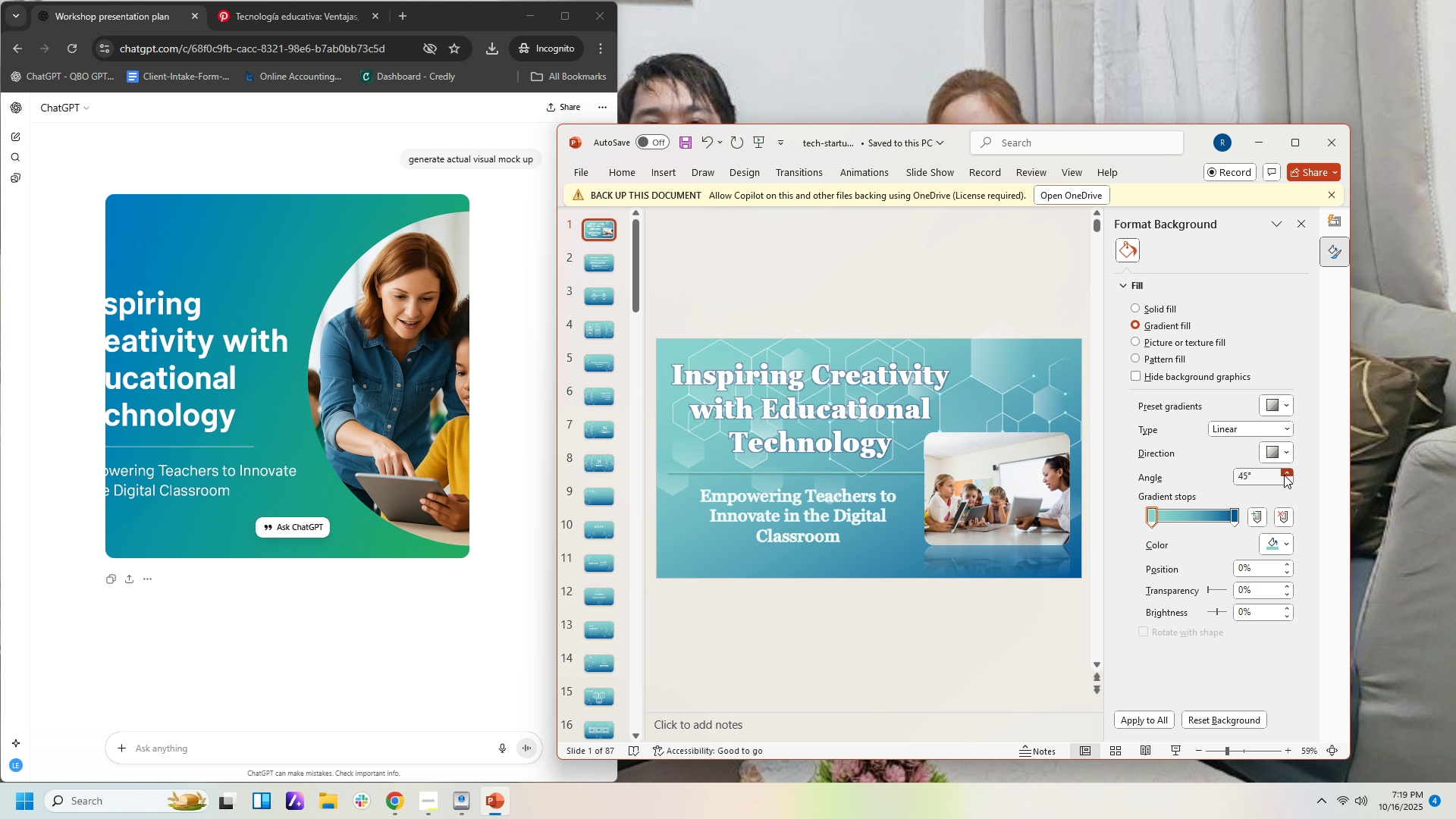 
left_click([1284, 472])
 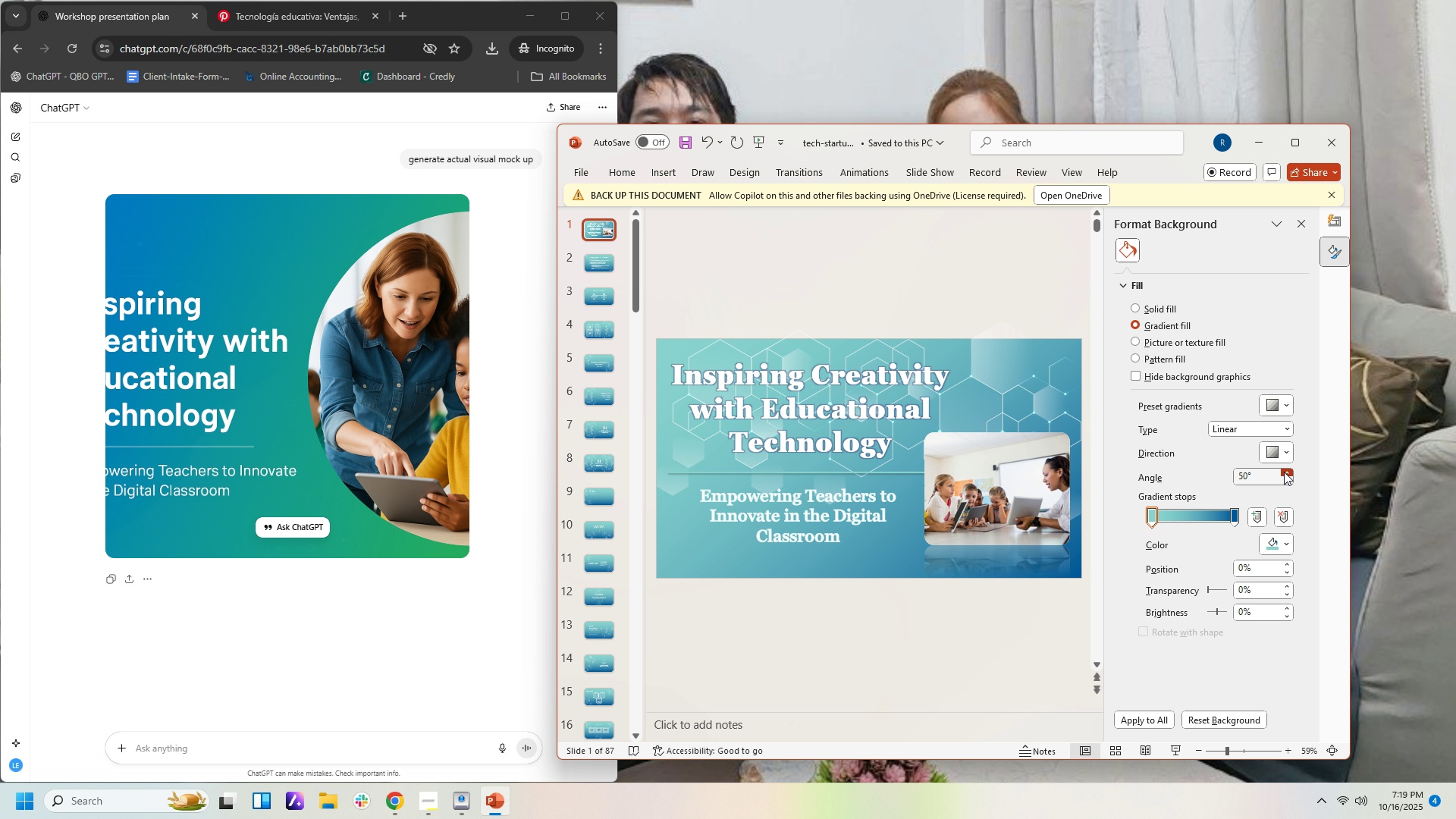 
wait(10.76)
 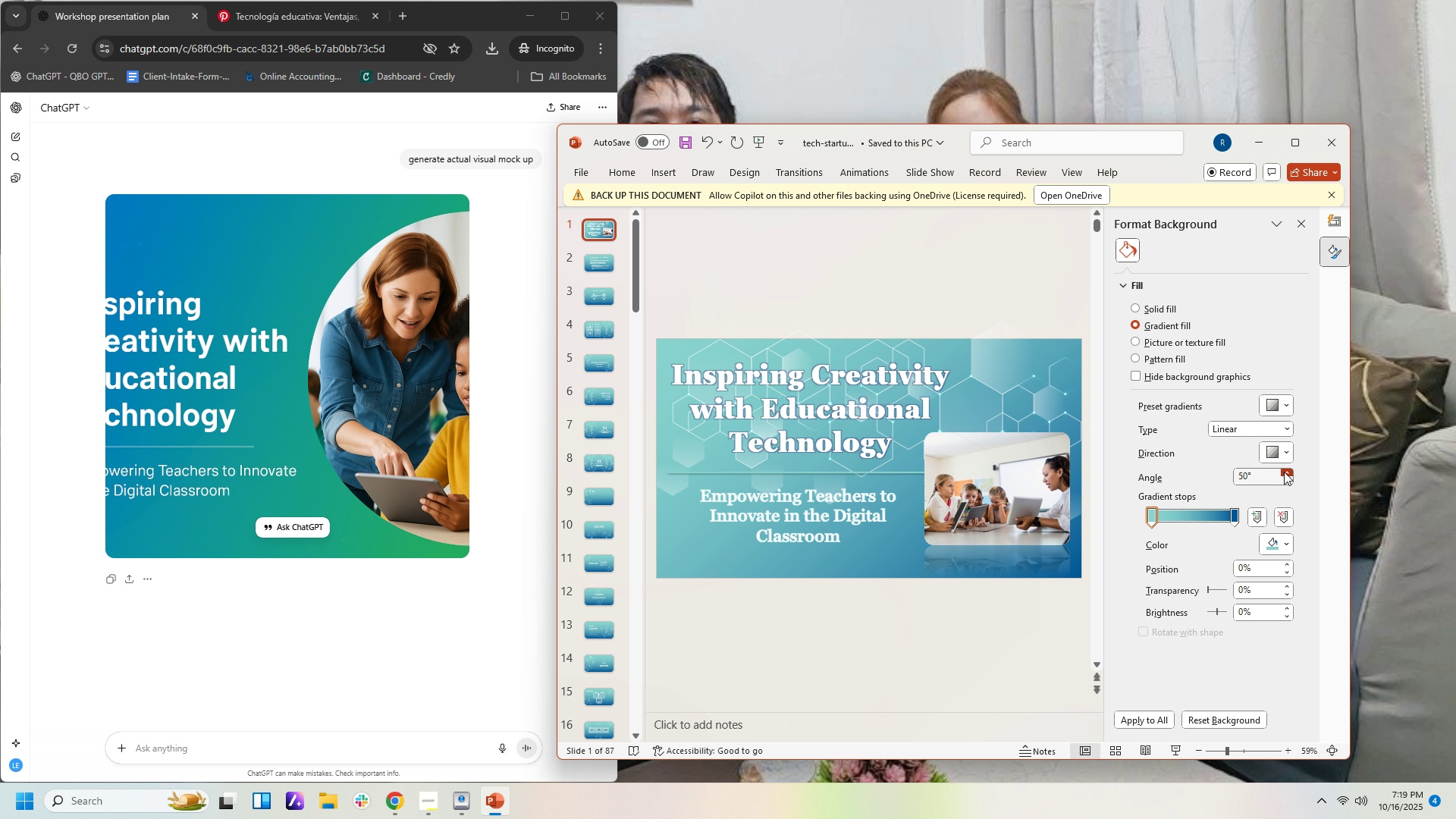 
left_click([1288, 471])
 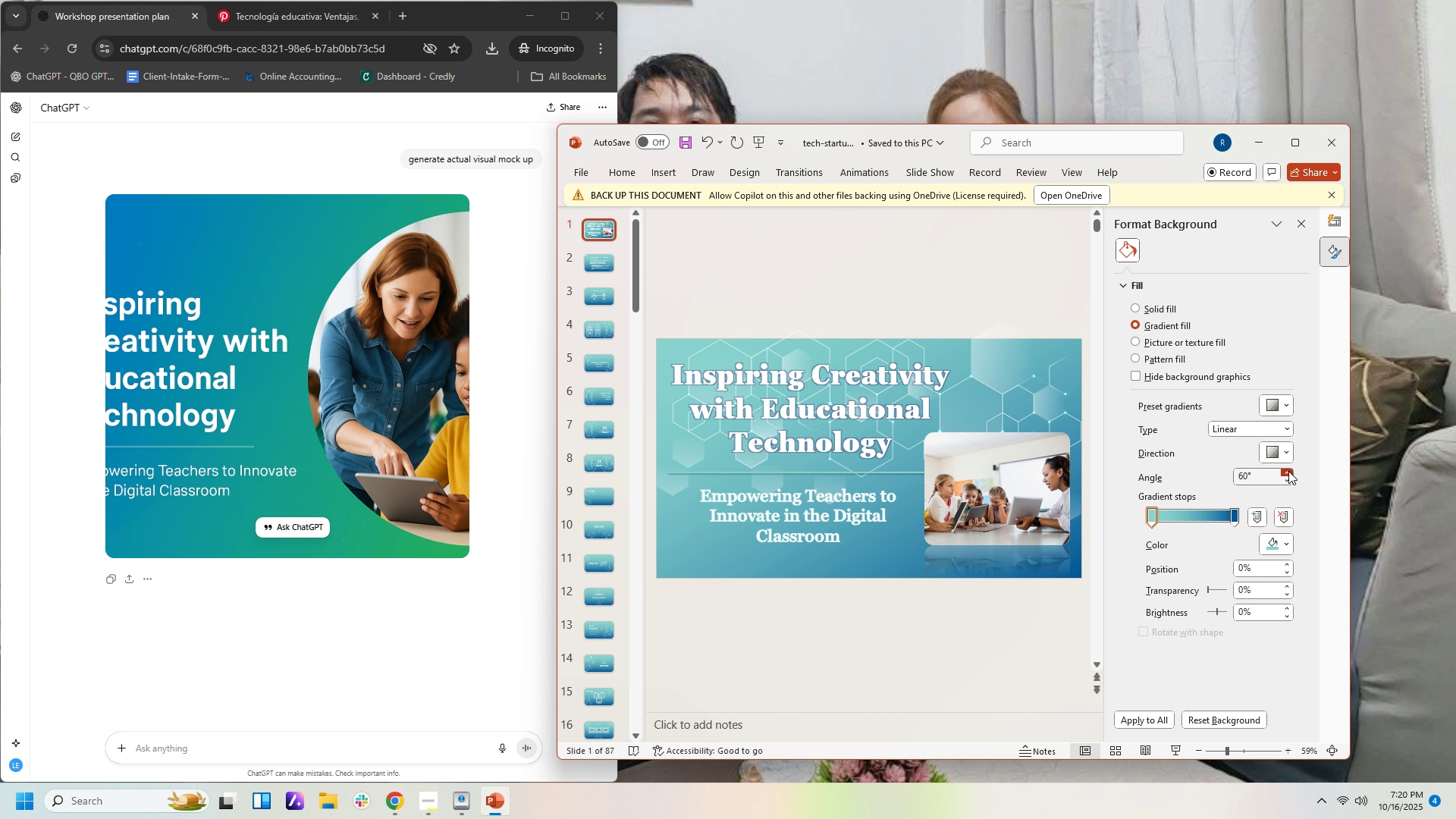 
left_click([1288, 471])
 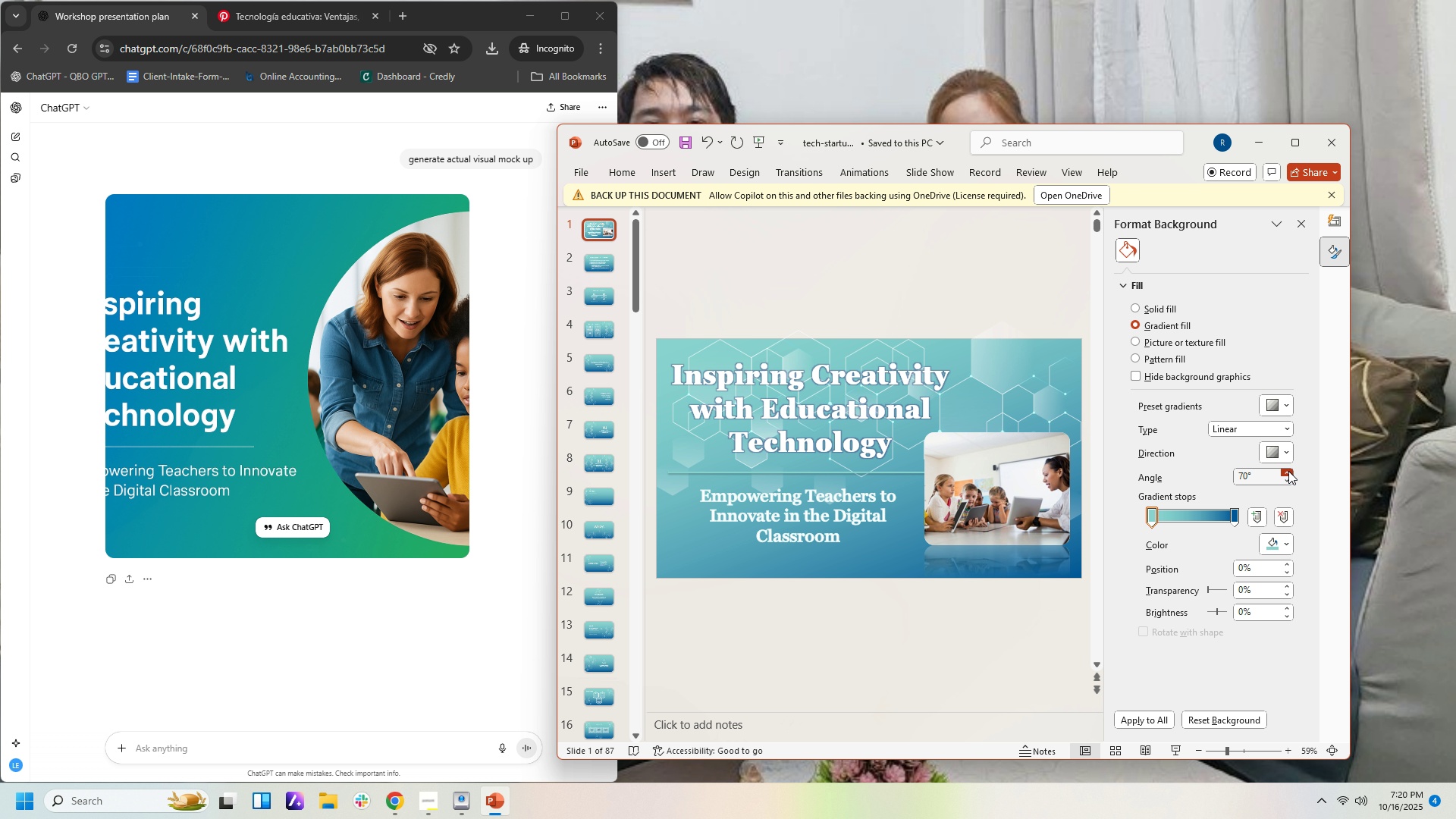 
left_click([1288, 471])
 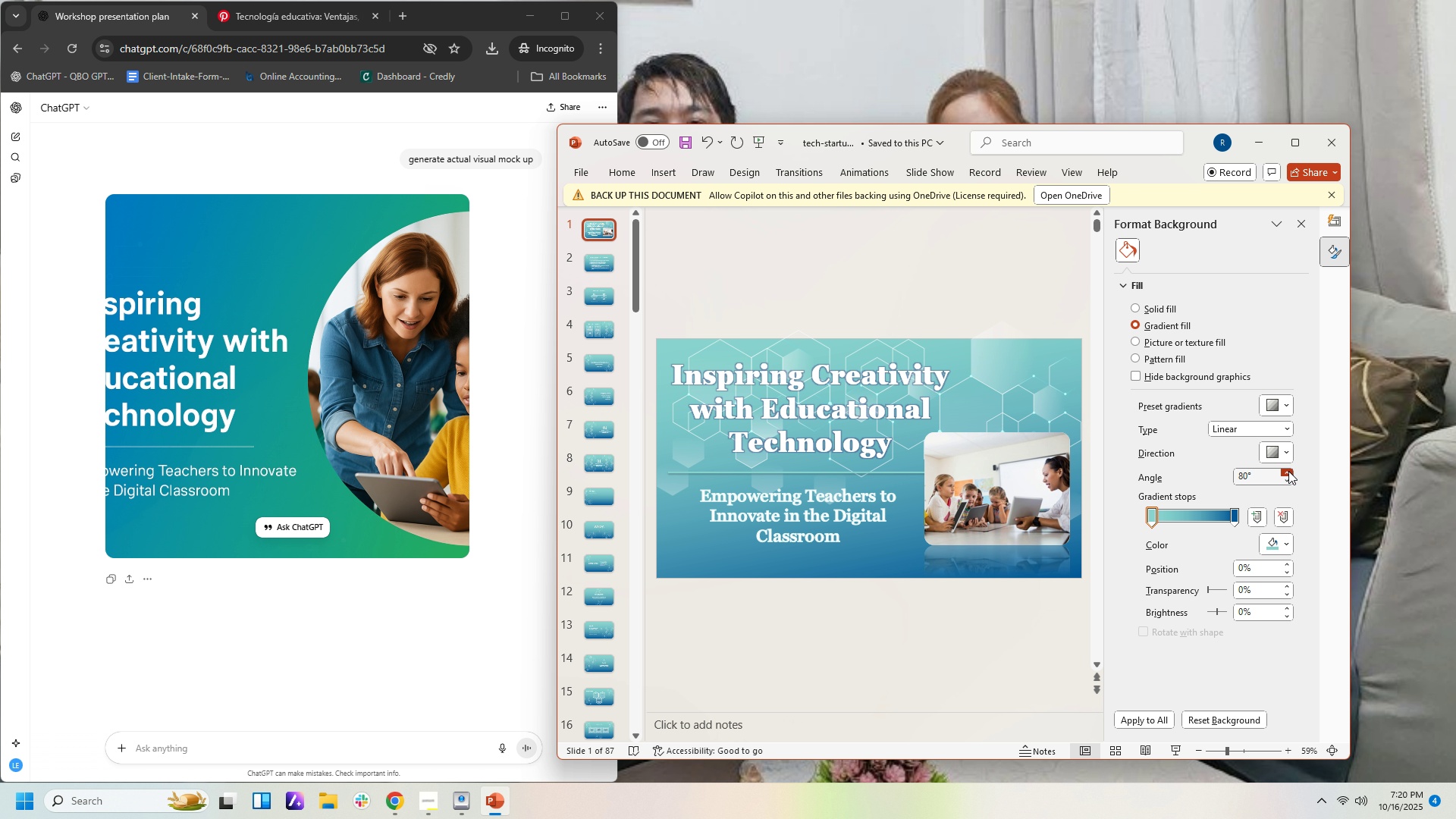 
left_click([1288, 471])
 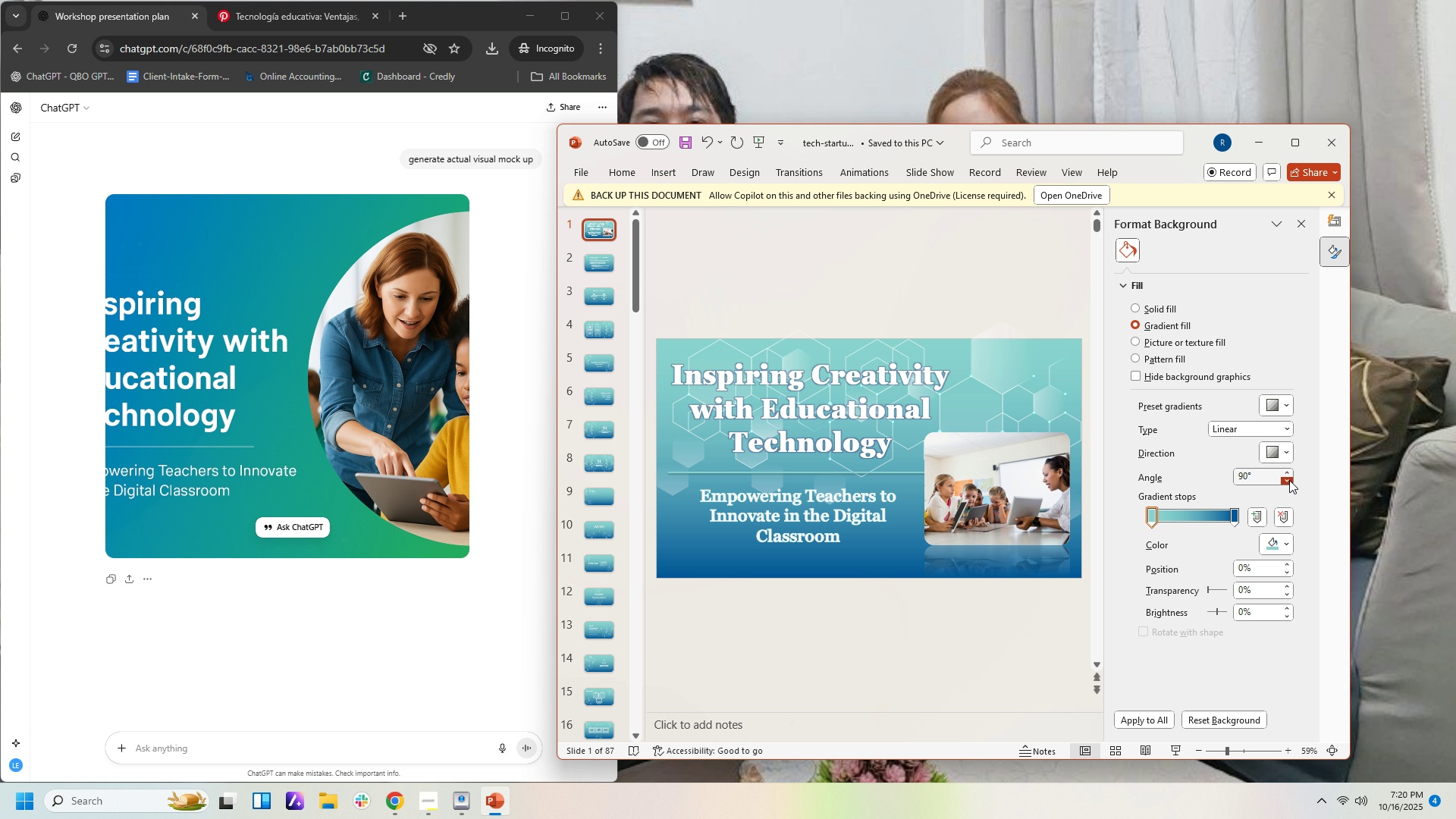 
left_click([1290, 481])
 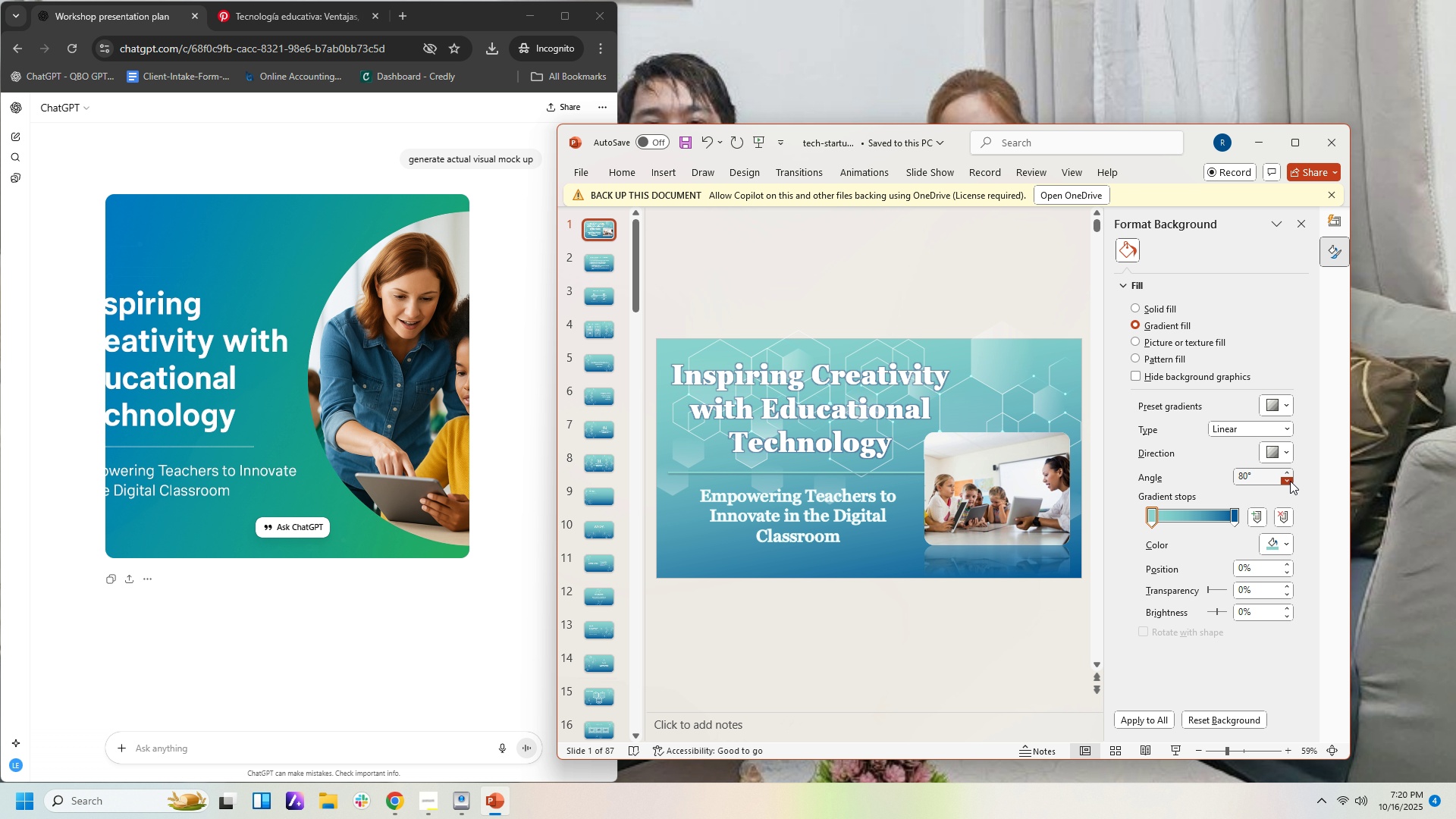 
left_click([1290, 481])
 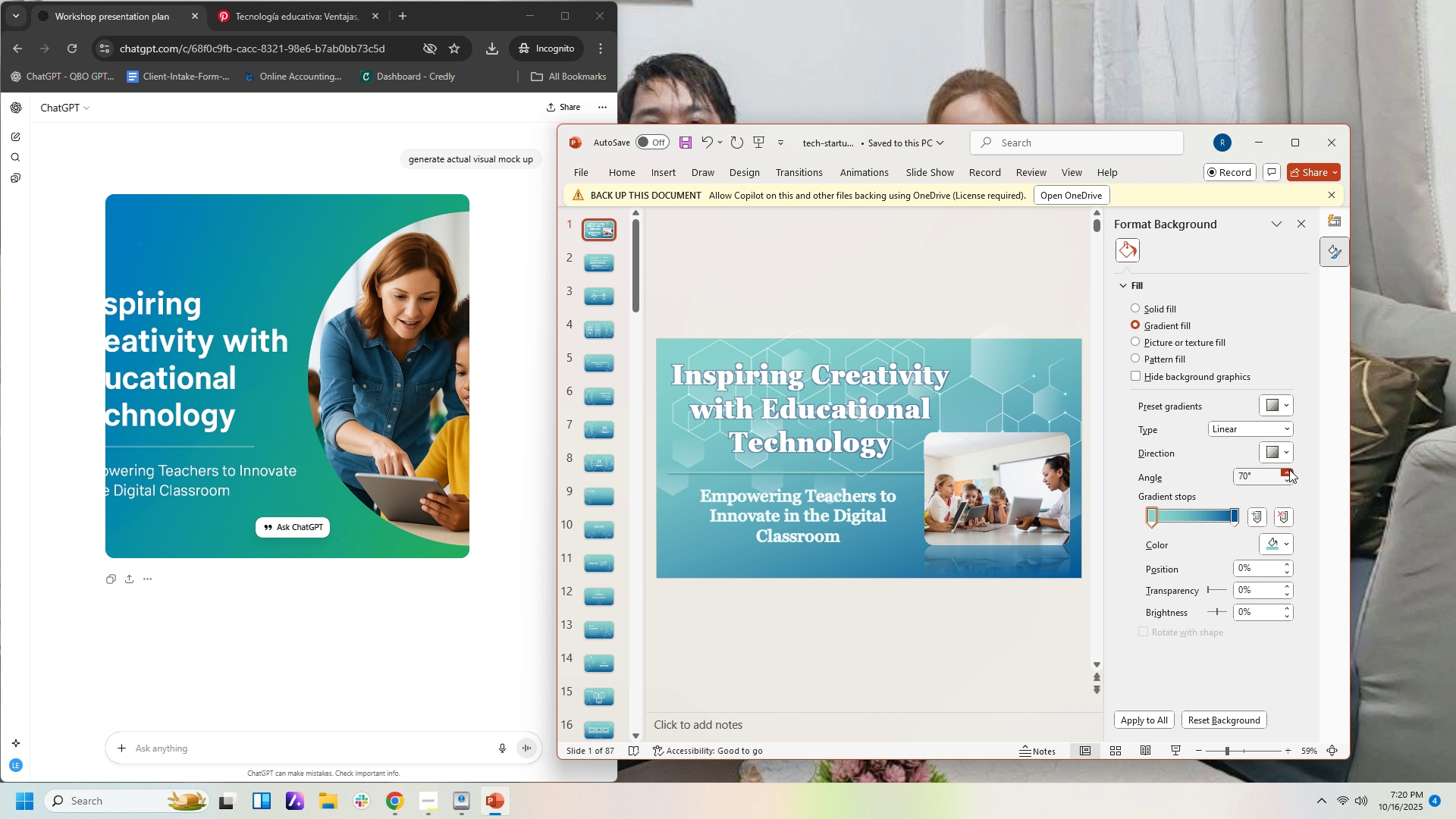 
left_click([1289, 469])
 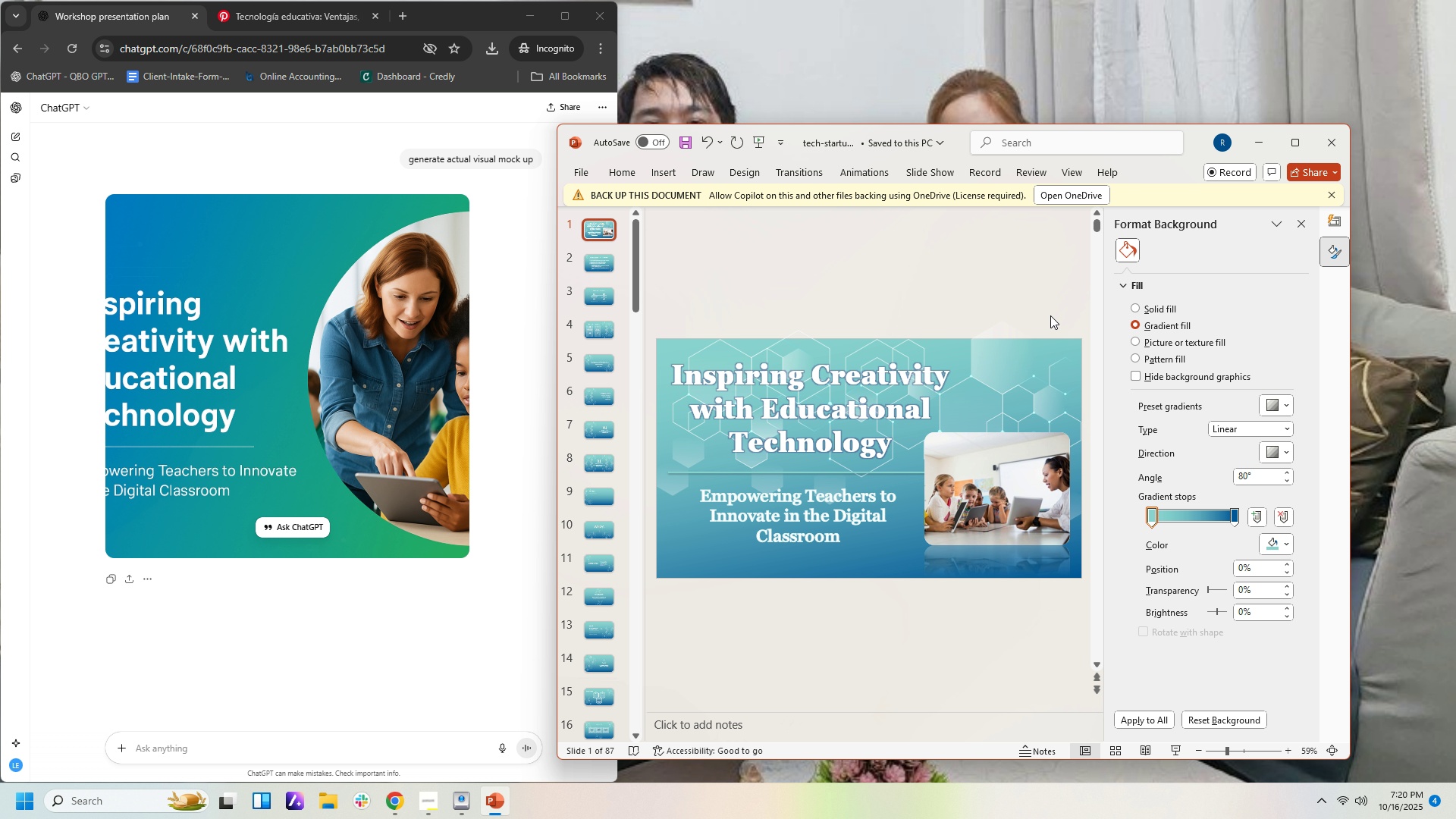 
left_click([1031, 258])
 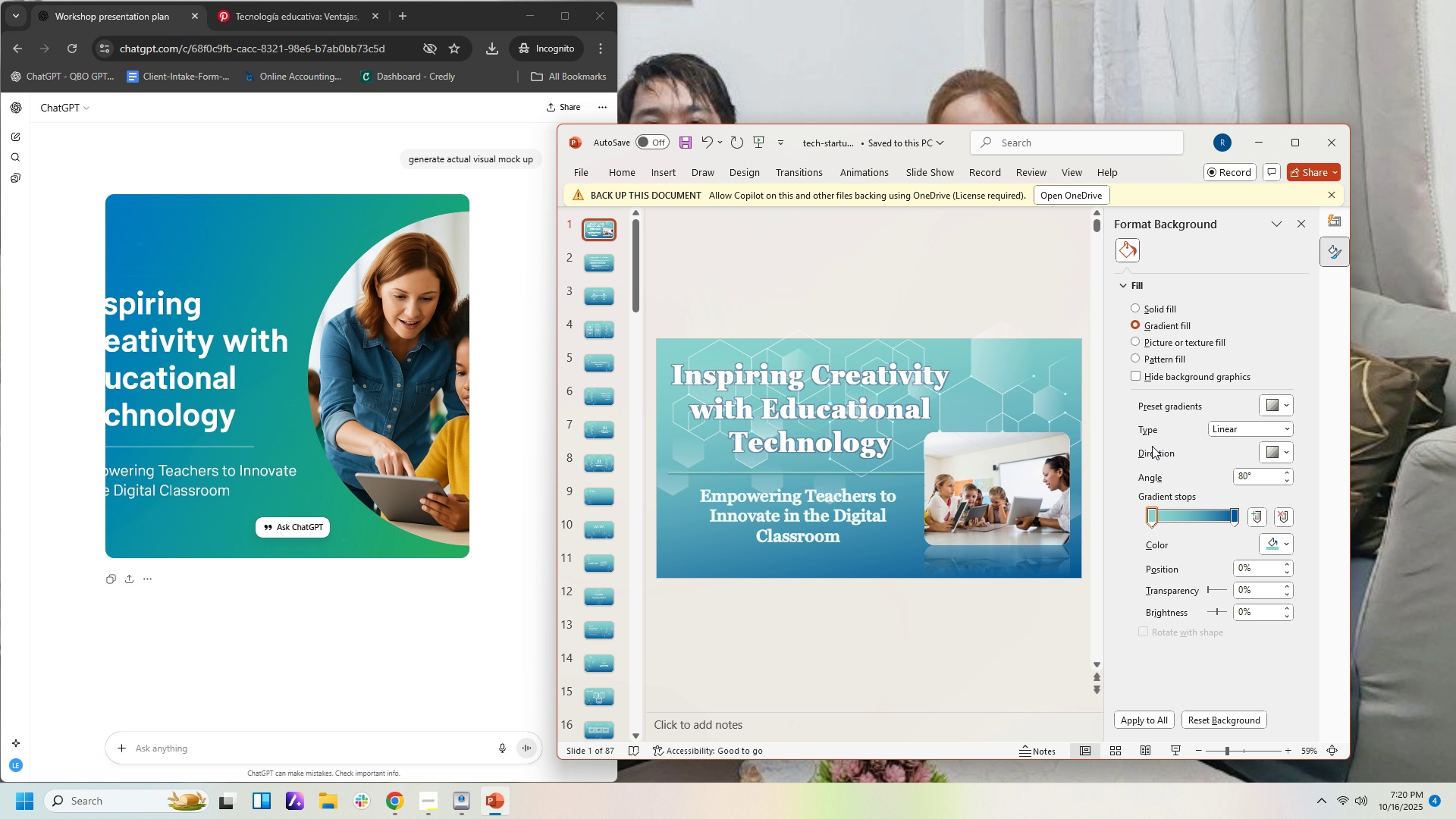 
wait(5.01)
 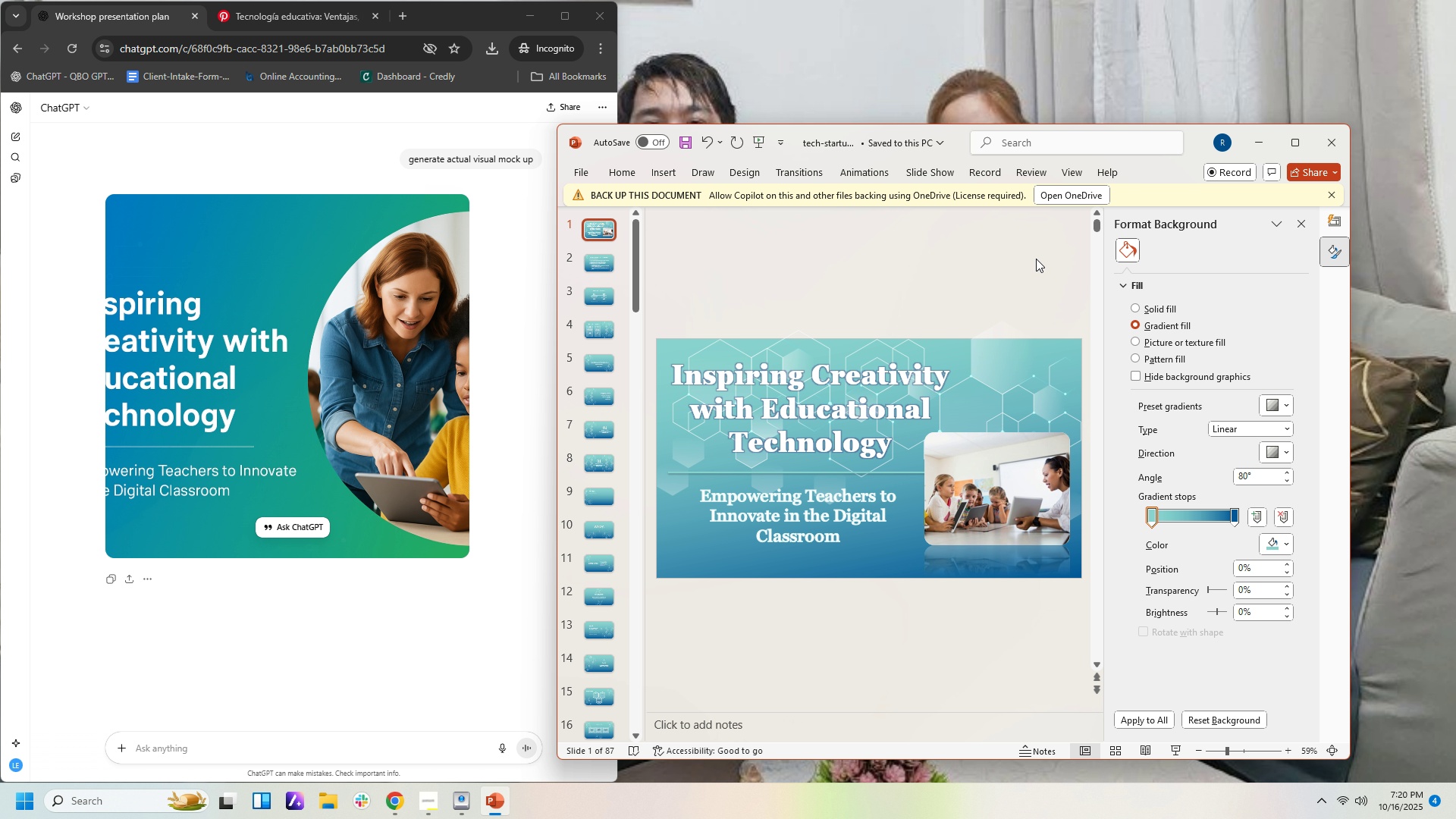 
left_click([1233, 514])
 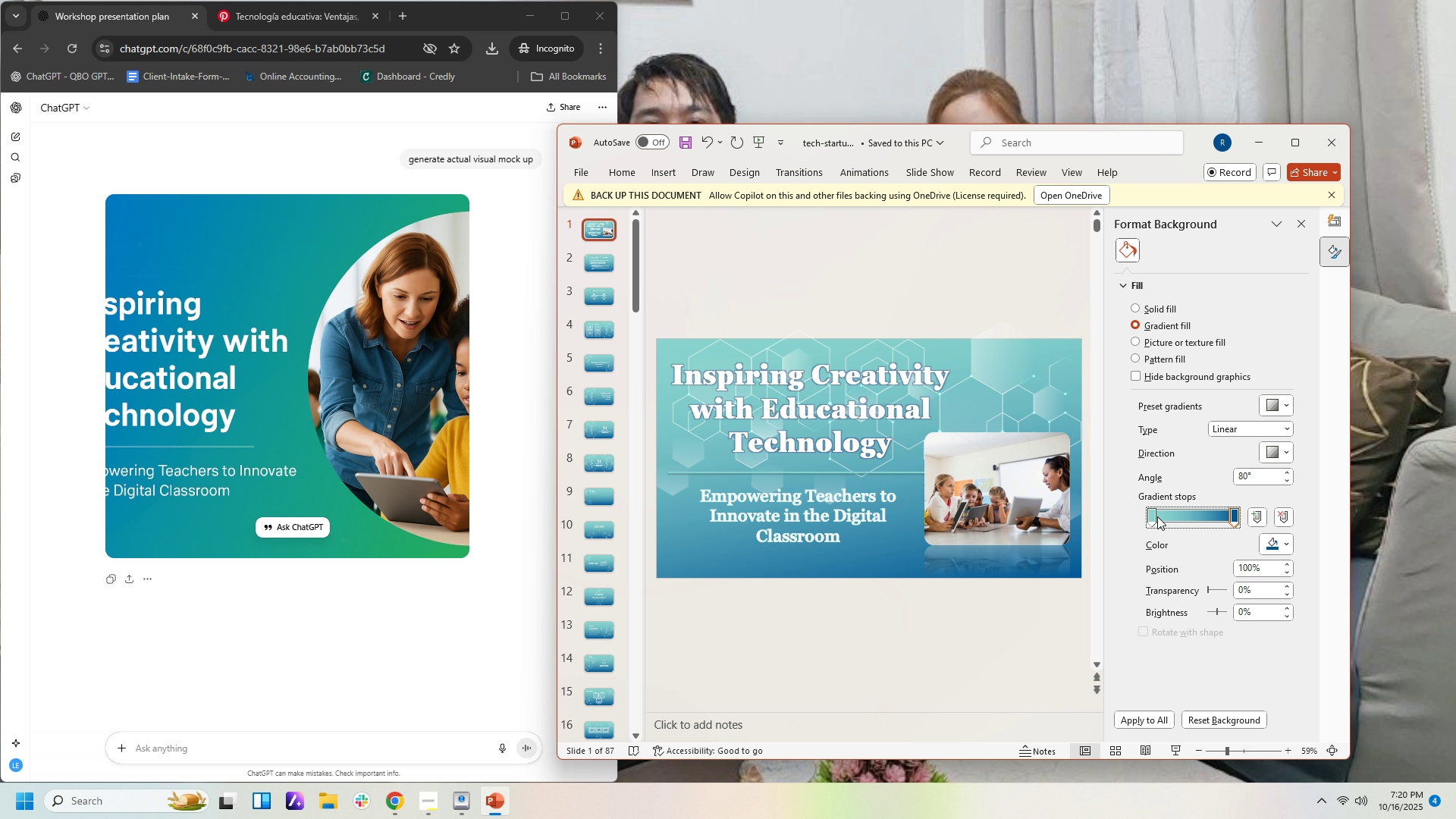 
left_click([1148, 516])
 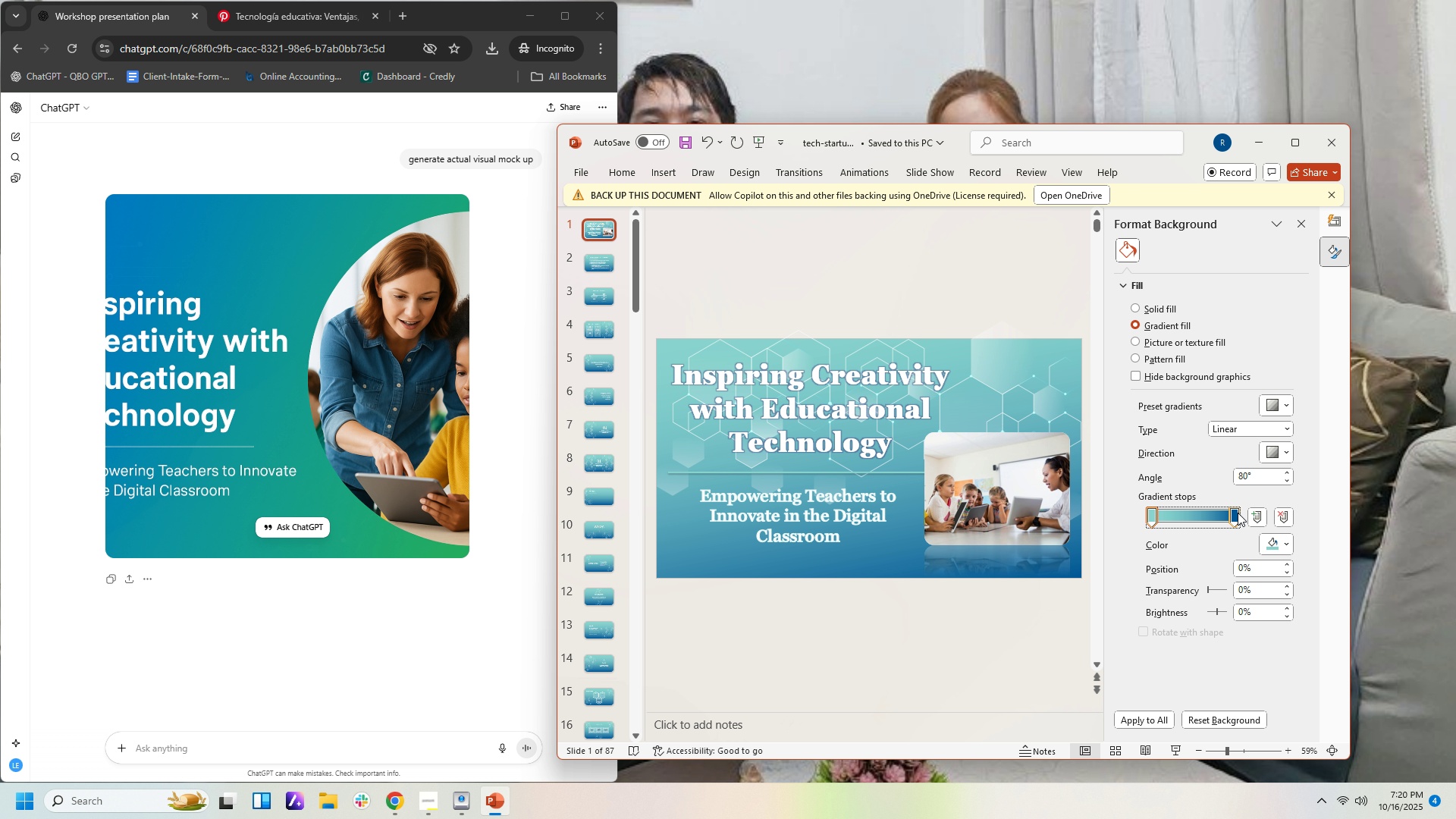 
left_click([1235, 514])
 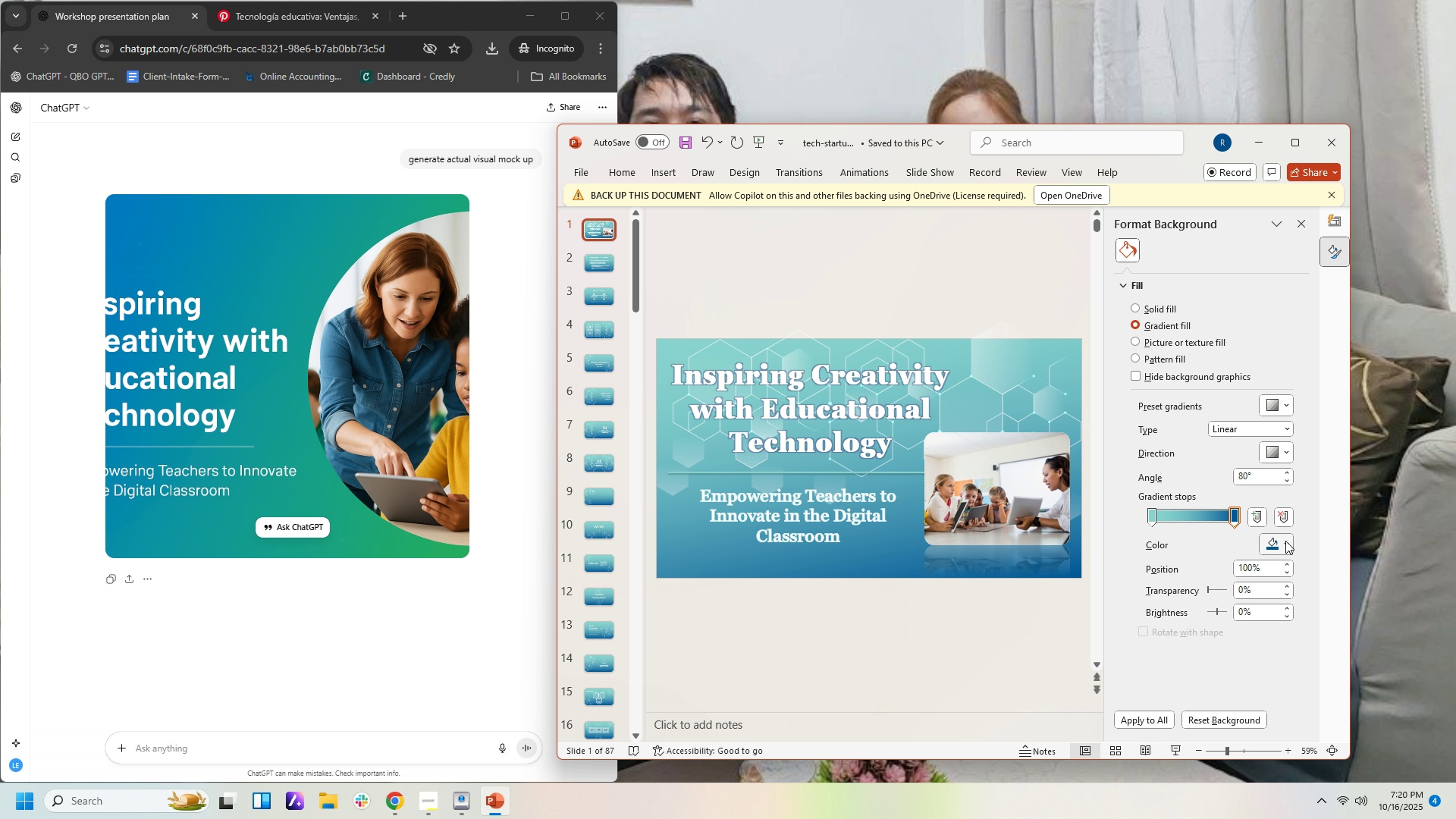 
left_click([1285, 541])
 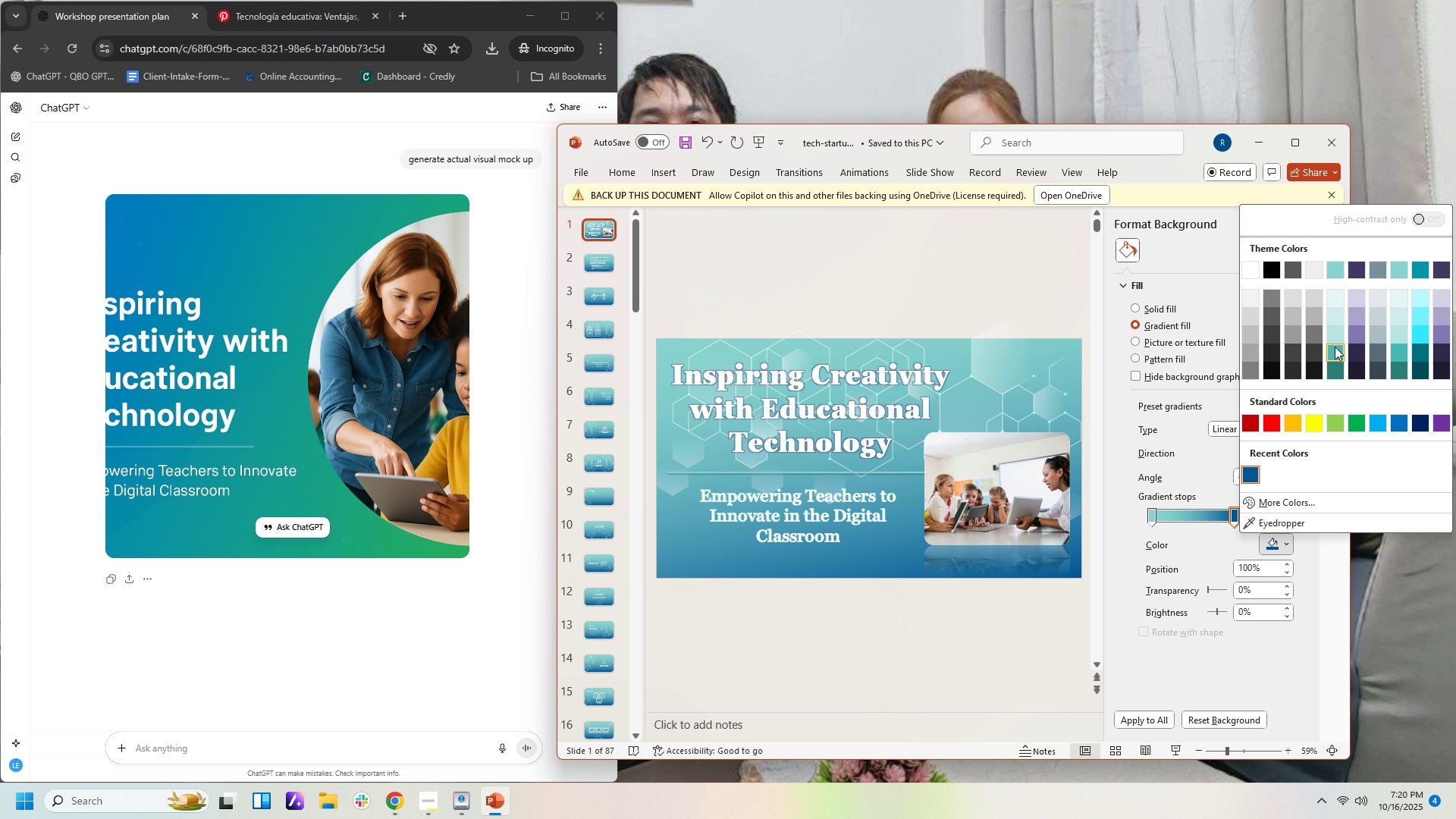 
left_click([1335, 316])
 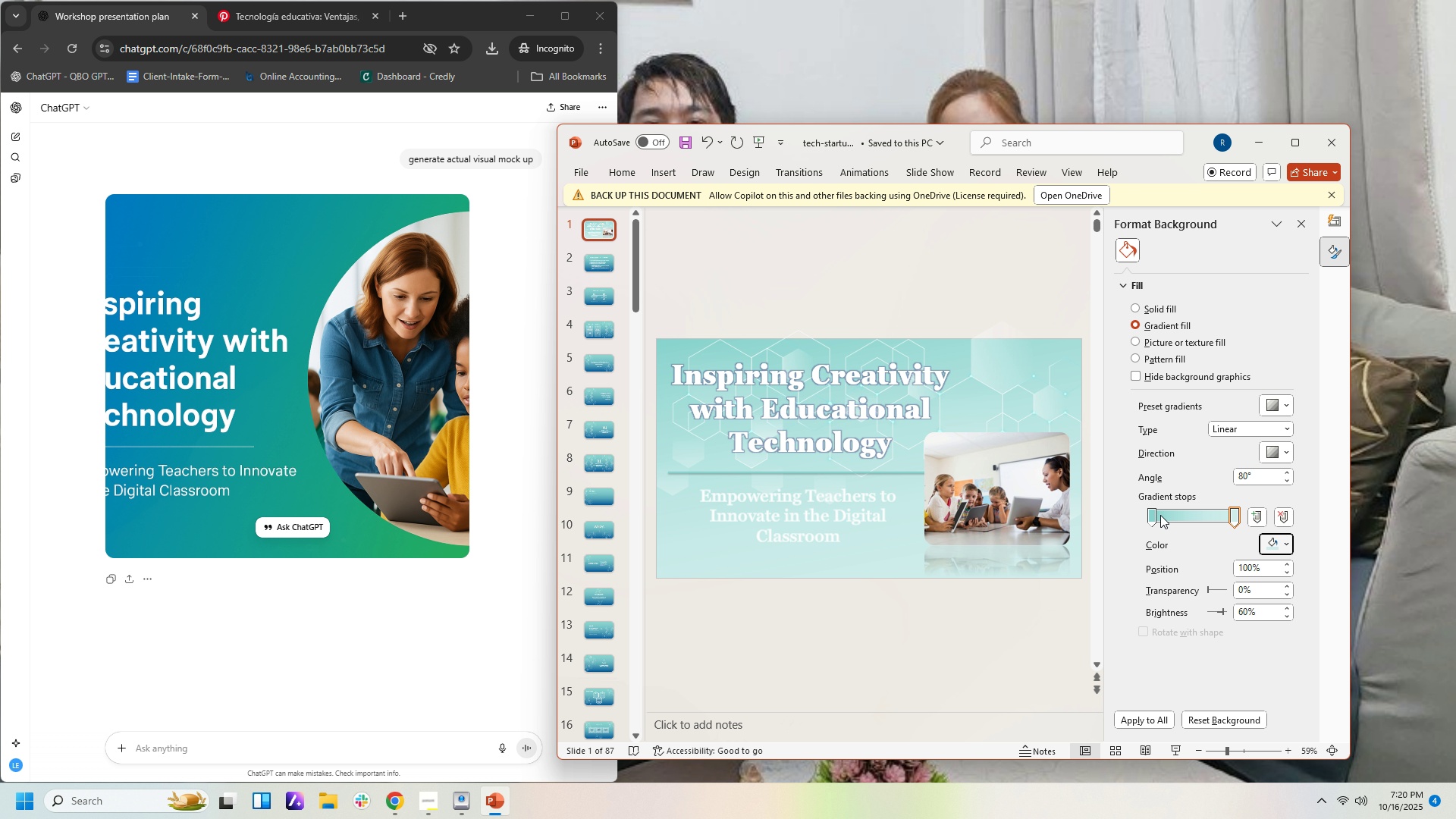 
wait(5.77)
 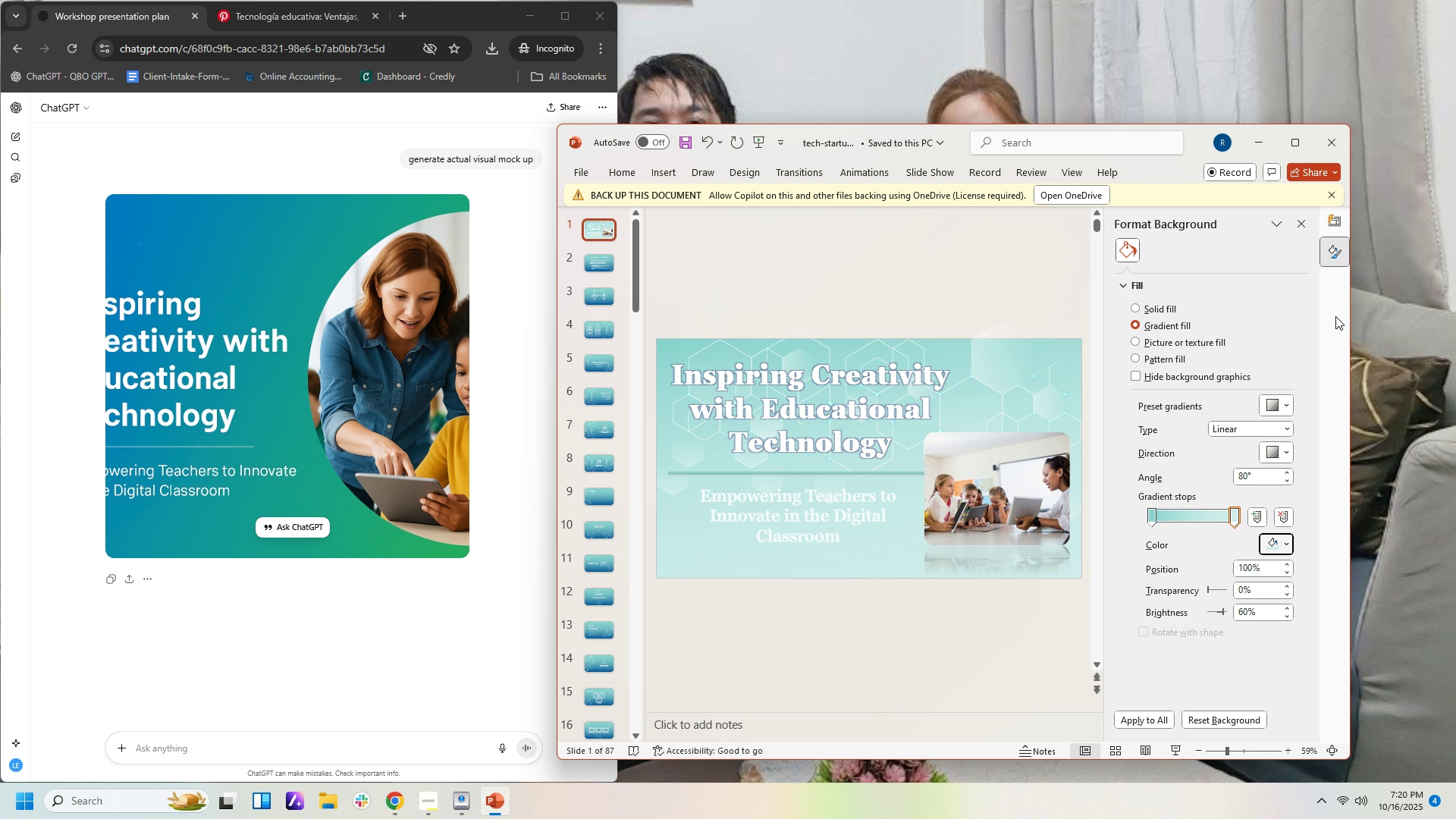 
left_click([1235, 513])
 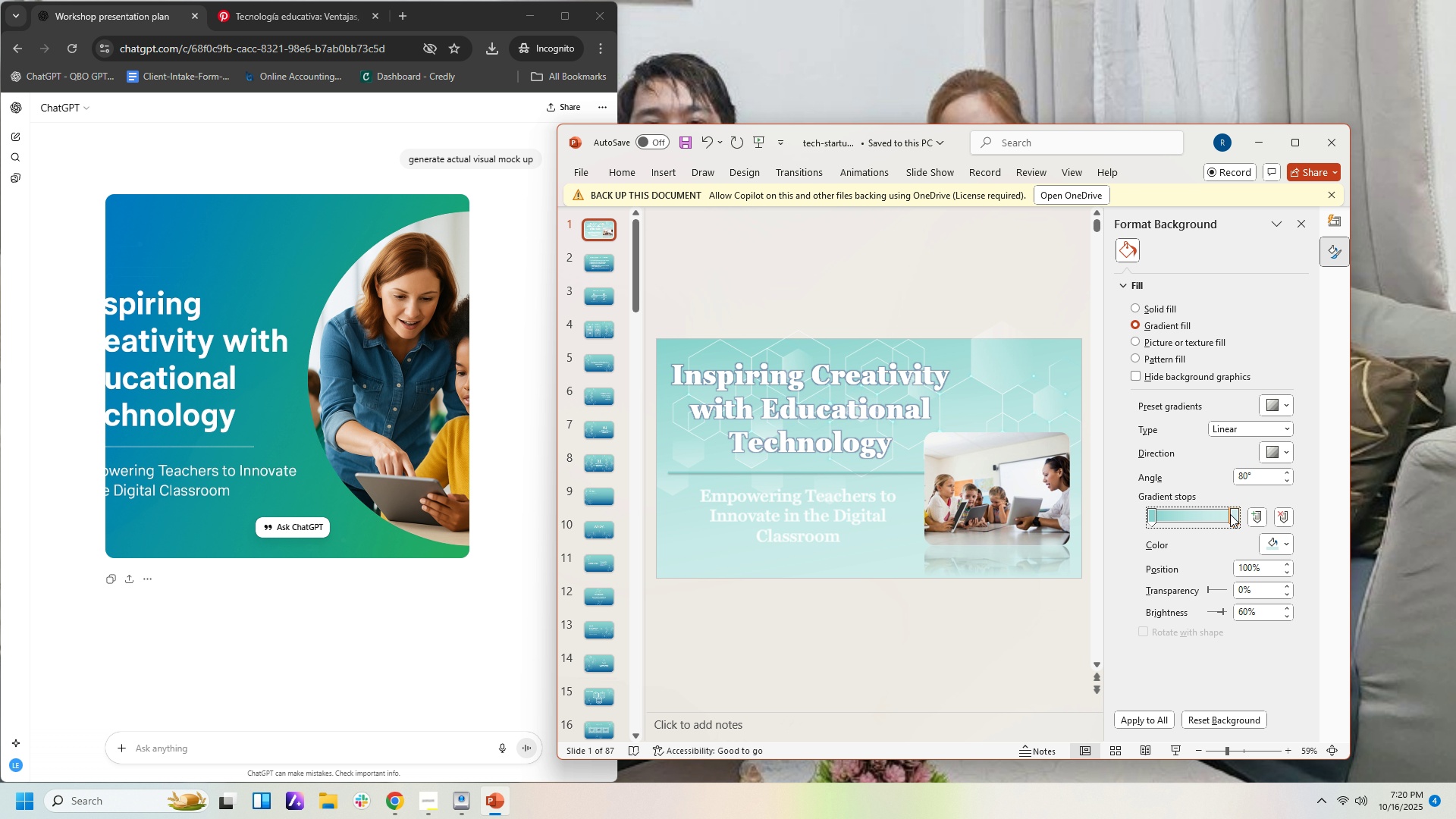 
left_click([1238, 515])
 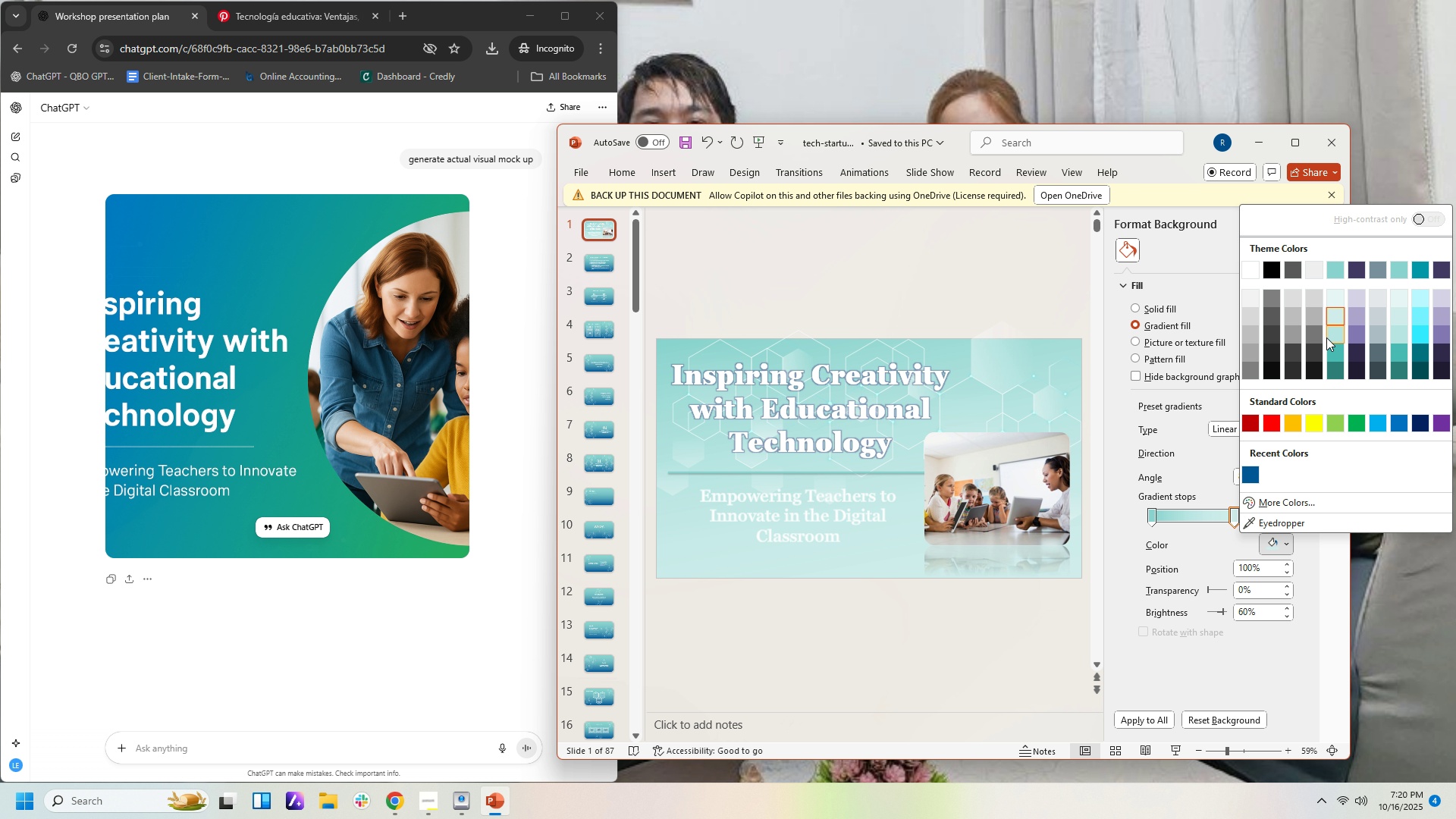 
left_click([1335, 337])
 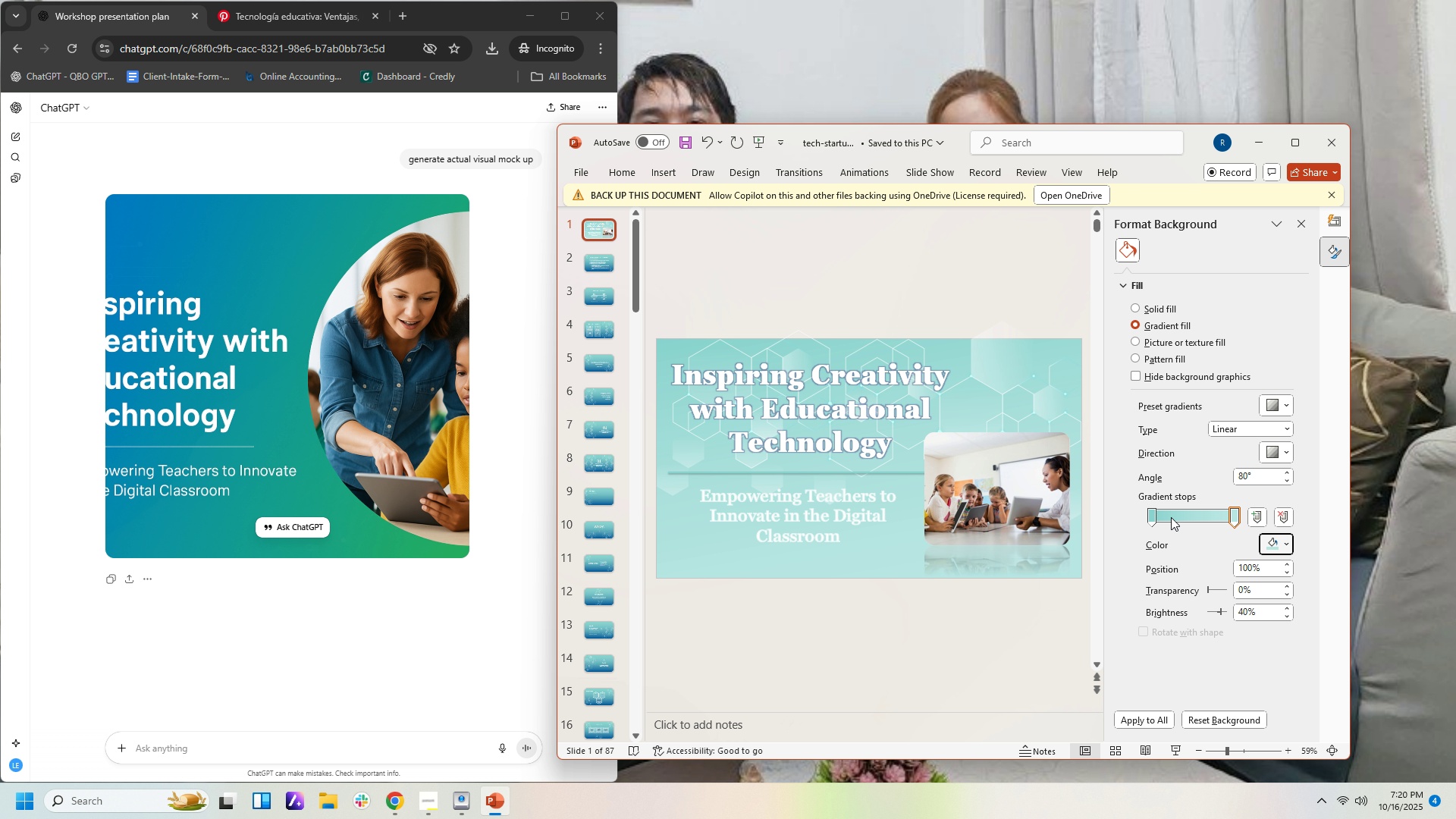 
left_click([1151, 514])
 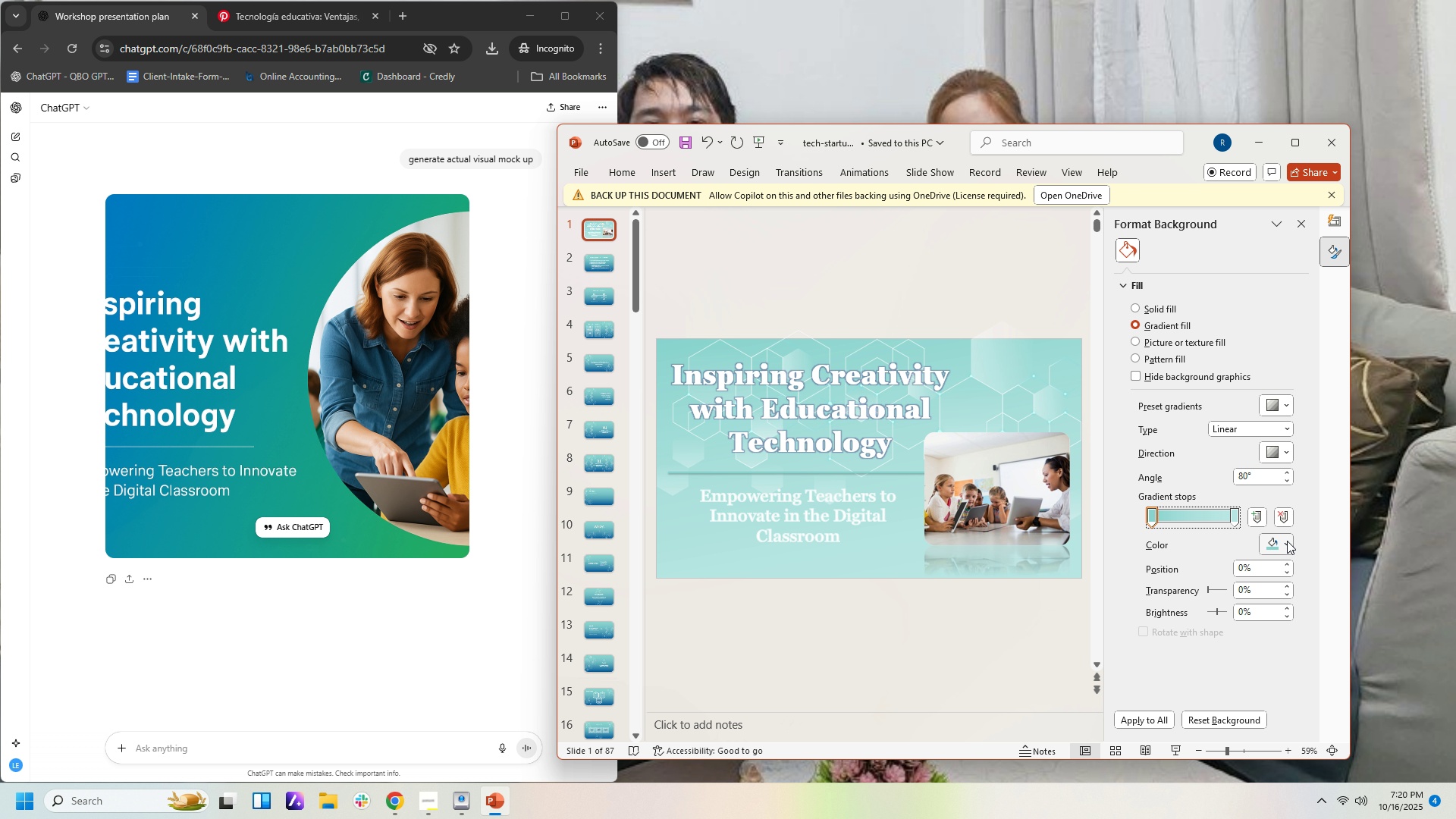 
left_click([1287, 541])
 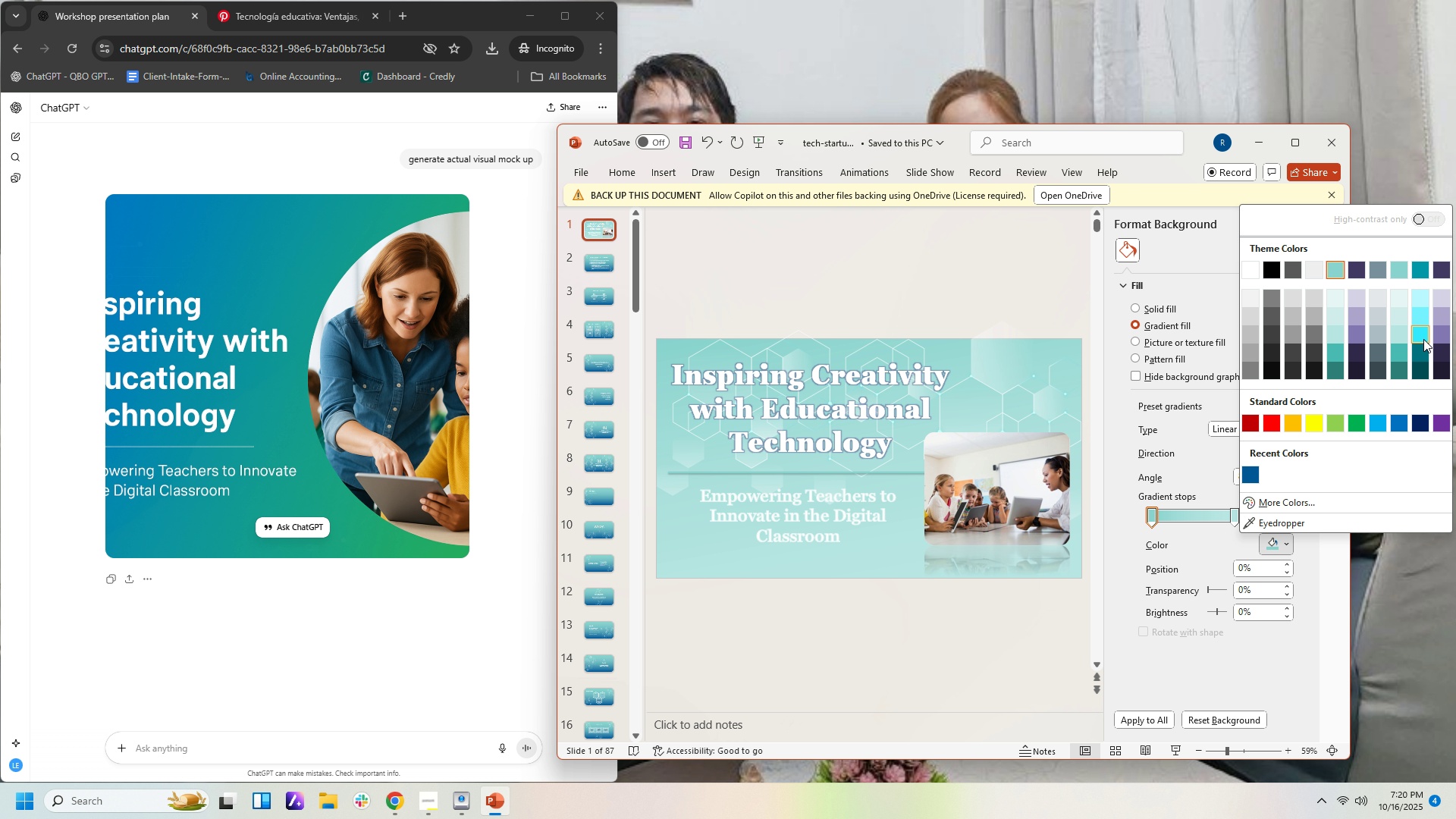 
left_click([1424, 337])
 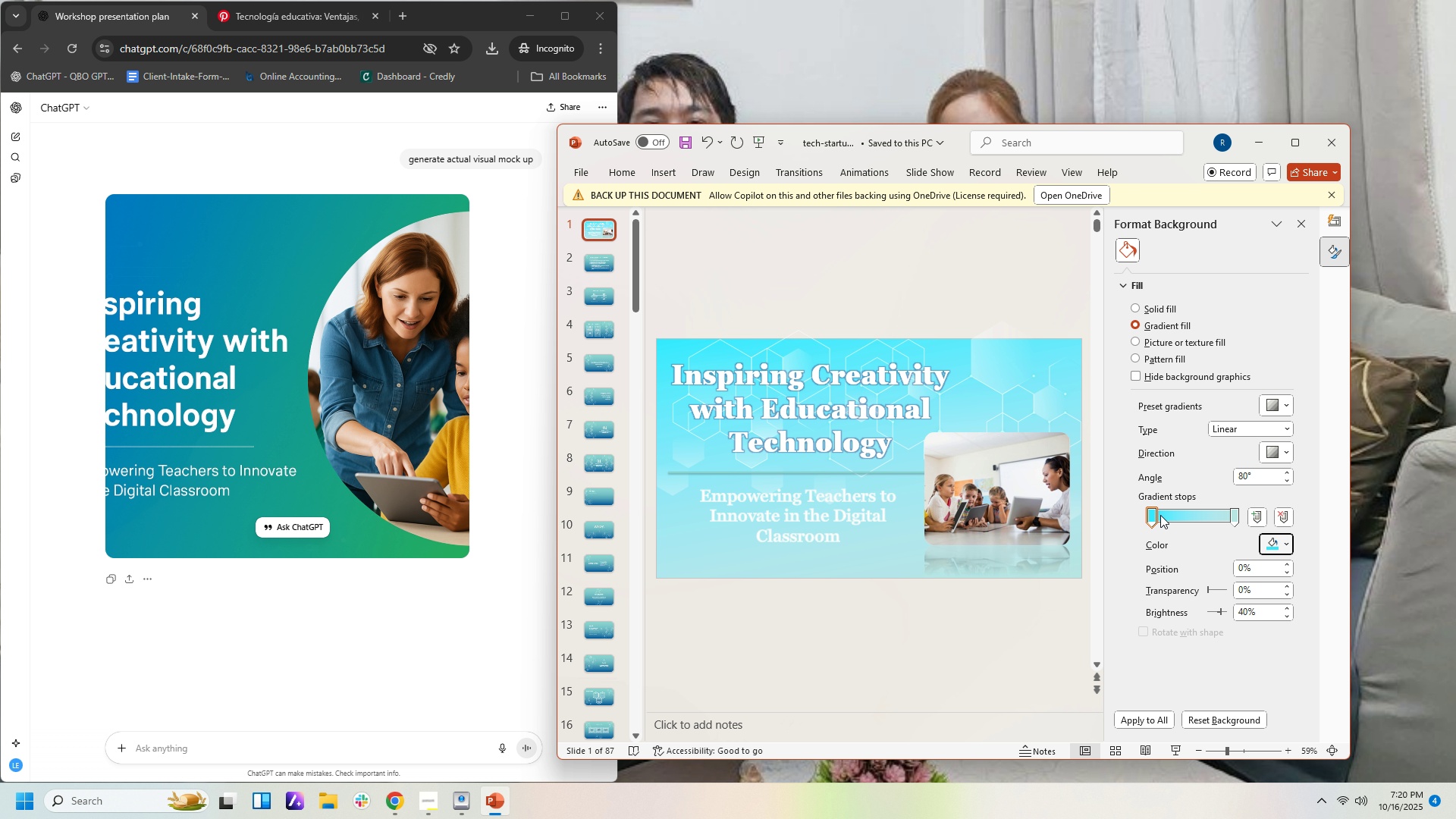 
left_click([1153, 515])
 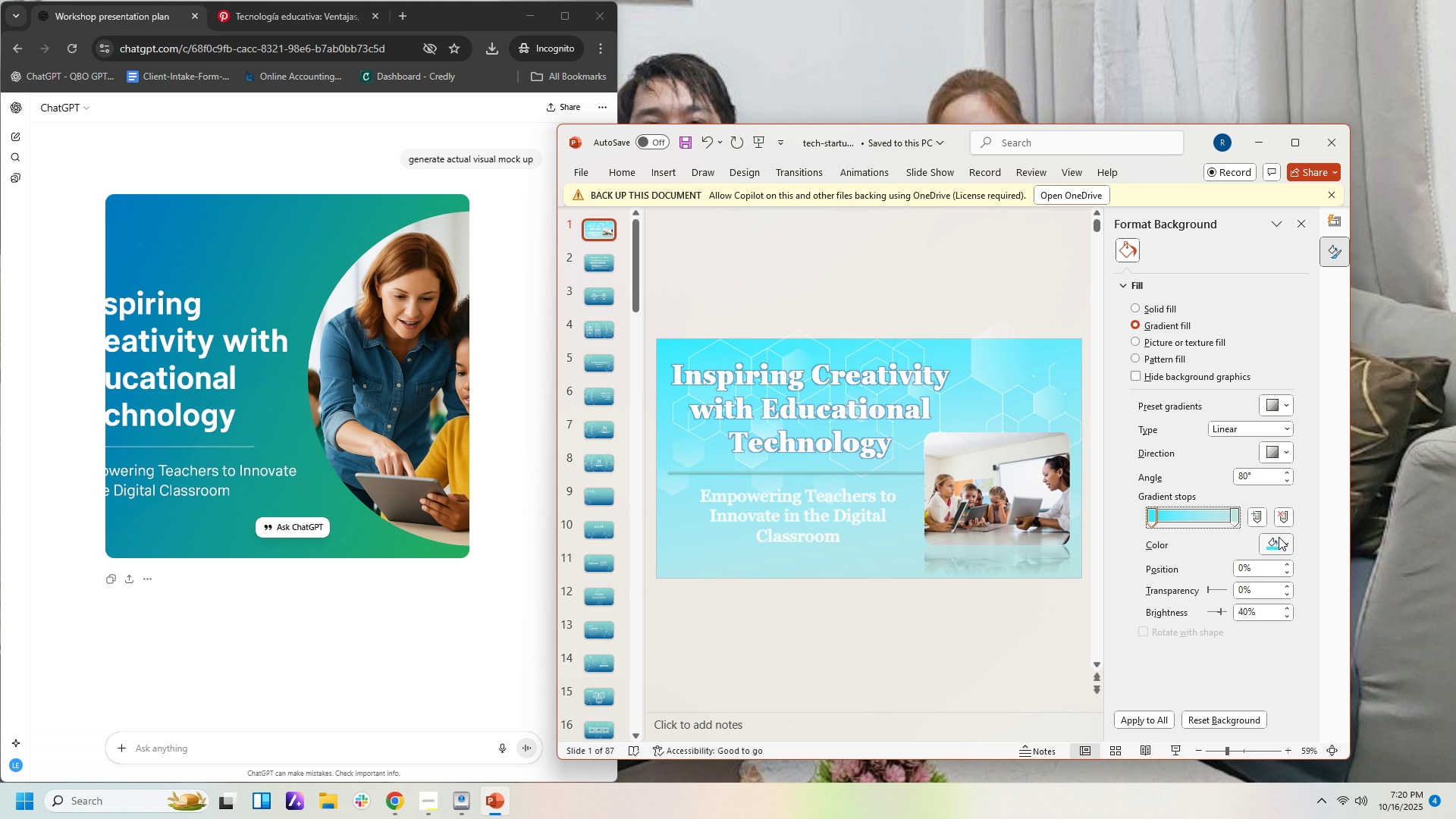 
left_click([1282, 539])
 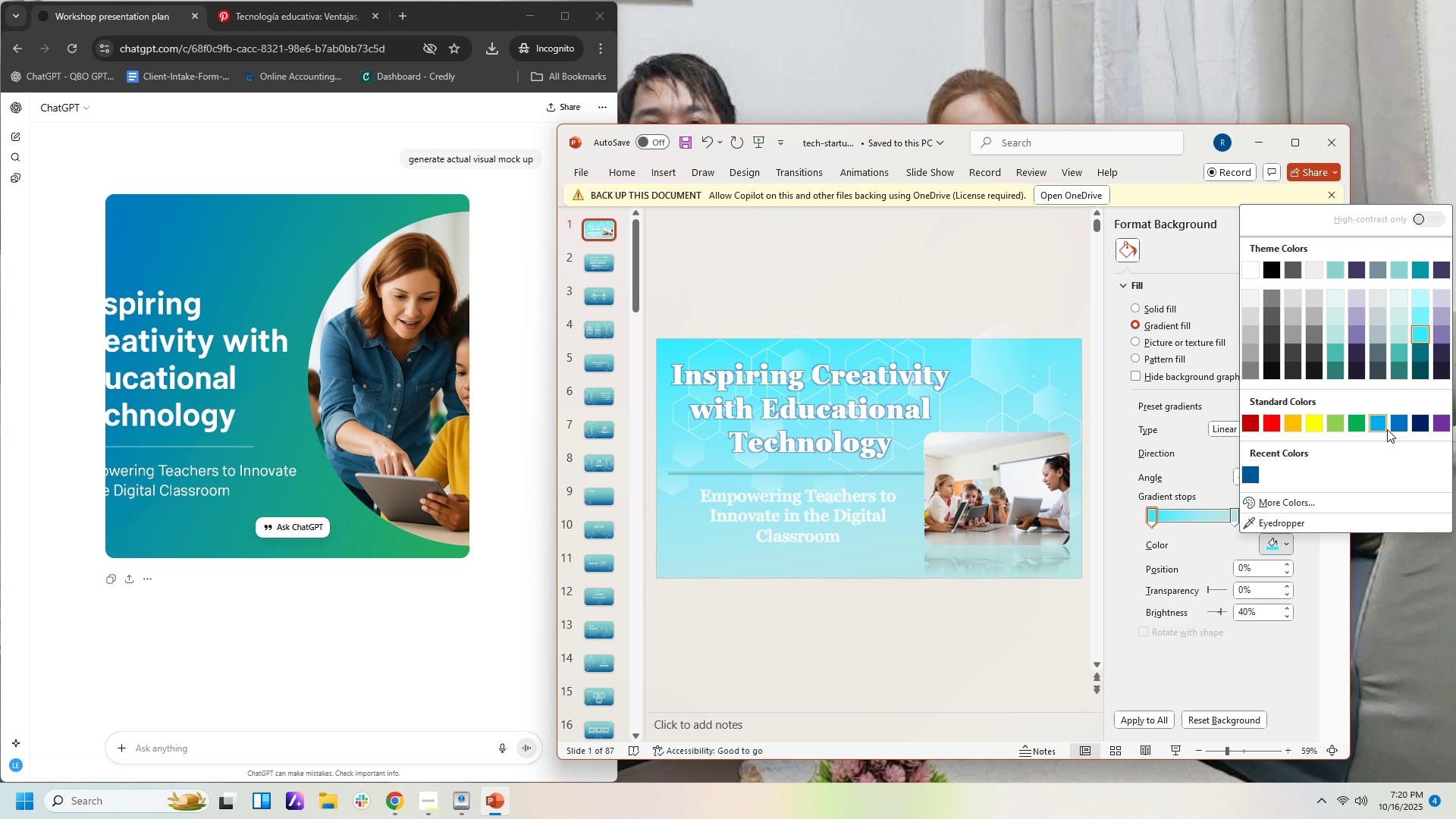 
left_click([1401, 423])
 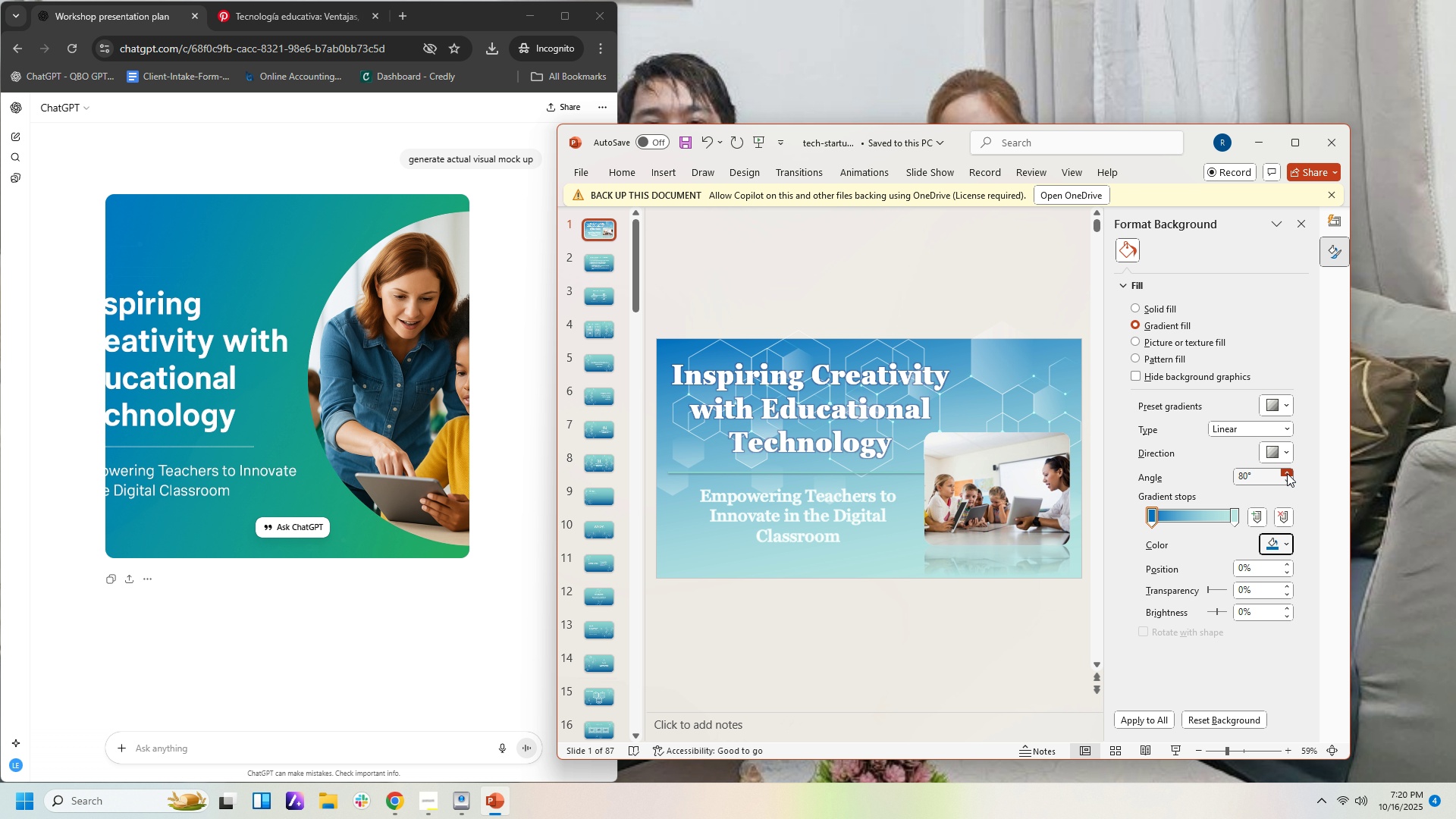 
wait(5.66)
 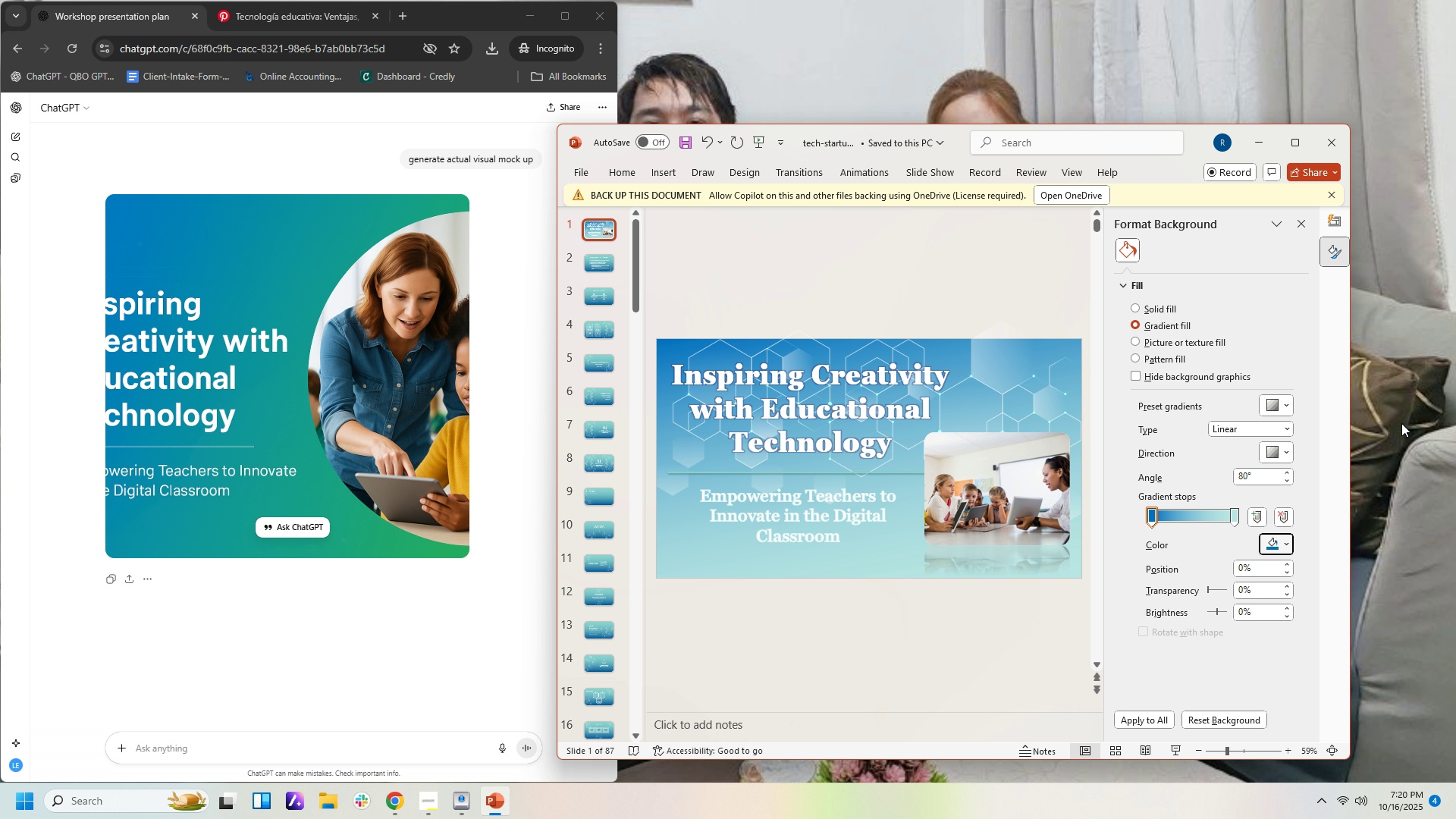 
left_click([1287, 479])
 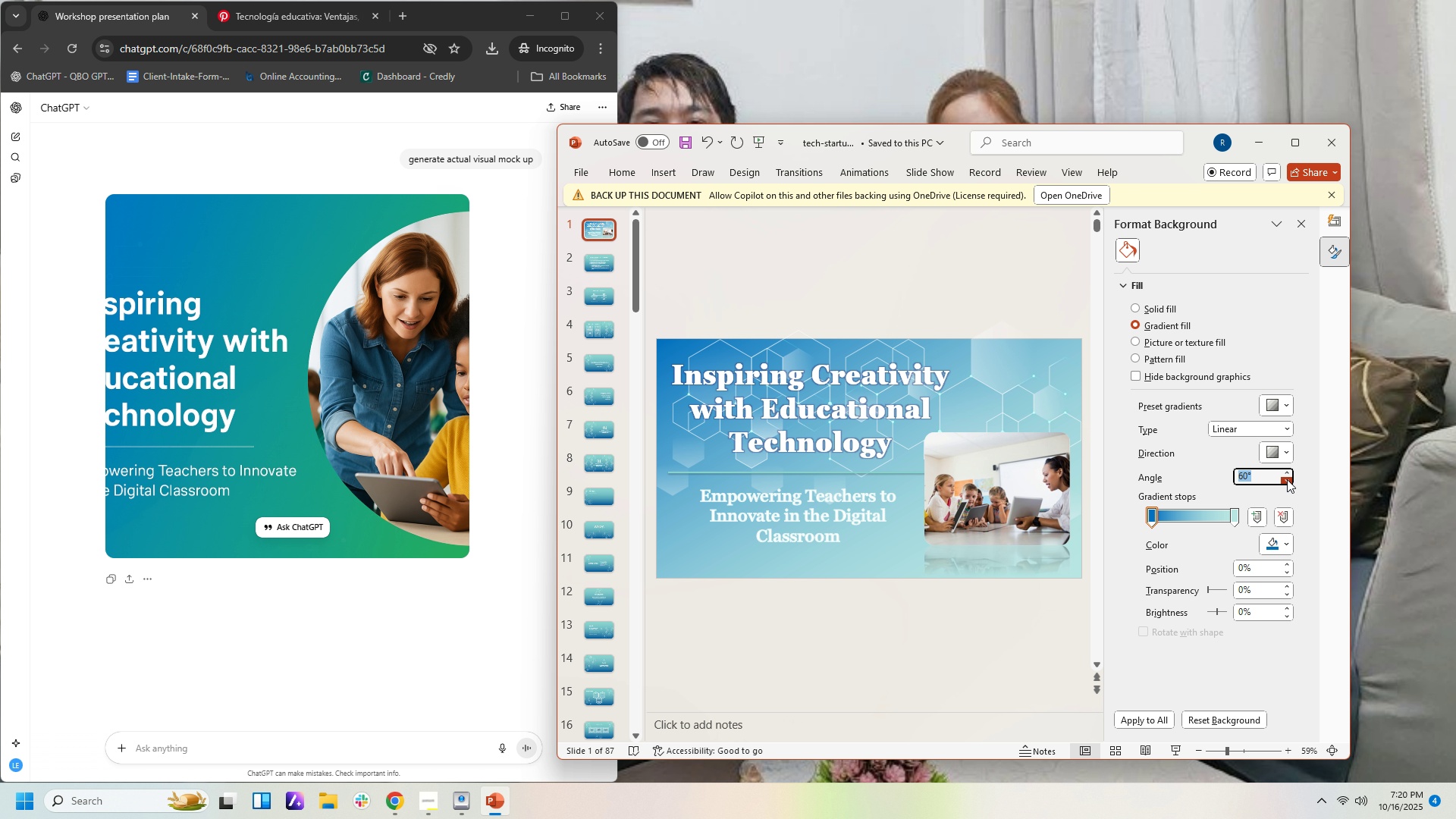 
double_click([1287, 479])
 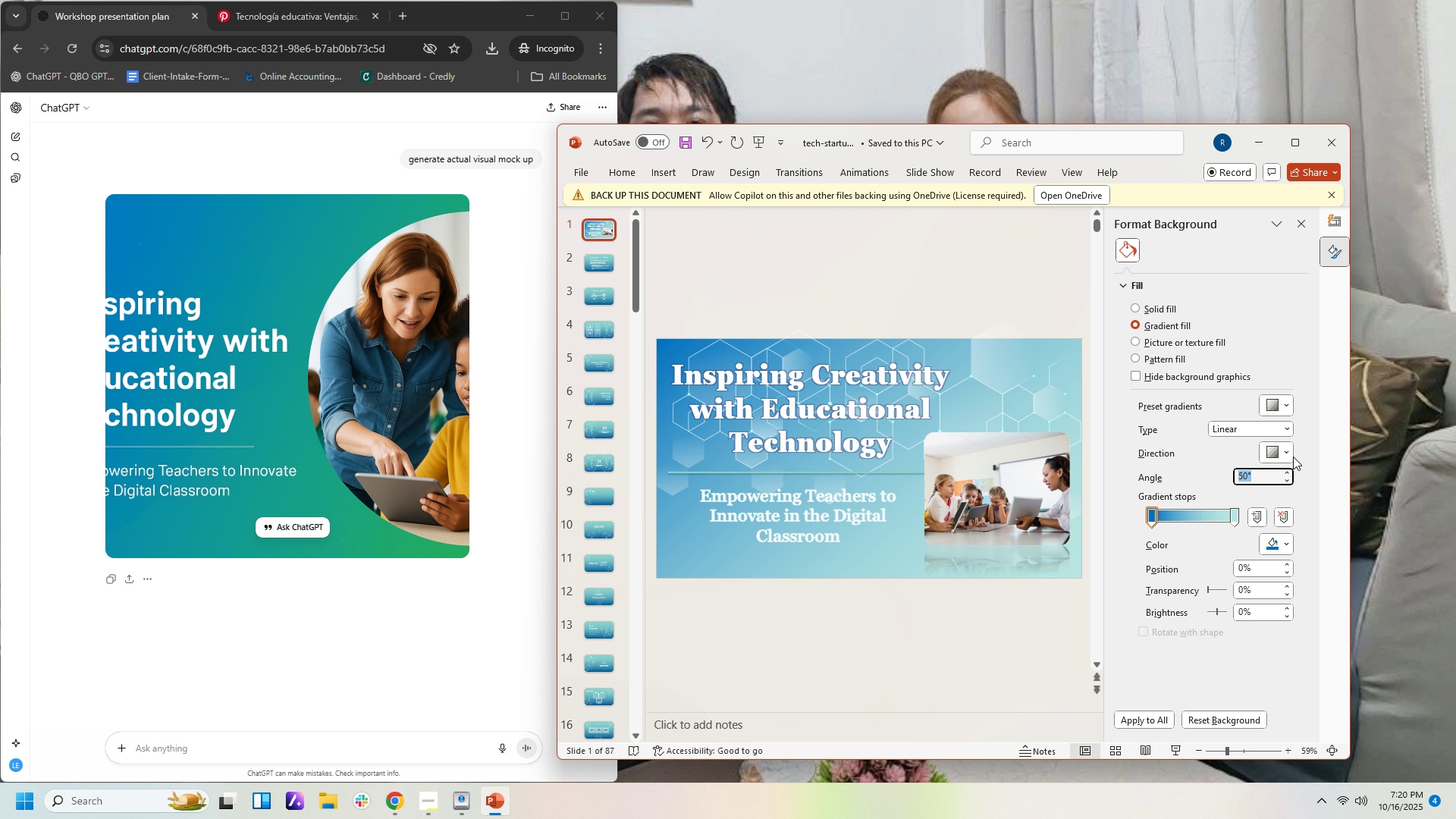 
left_click([1285, 455])
 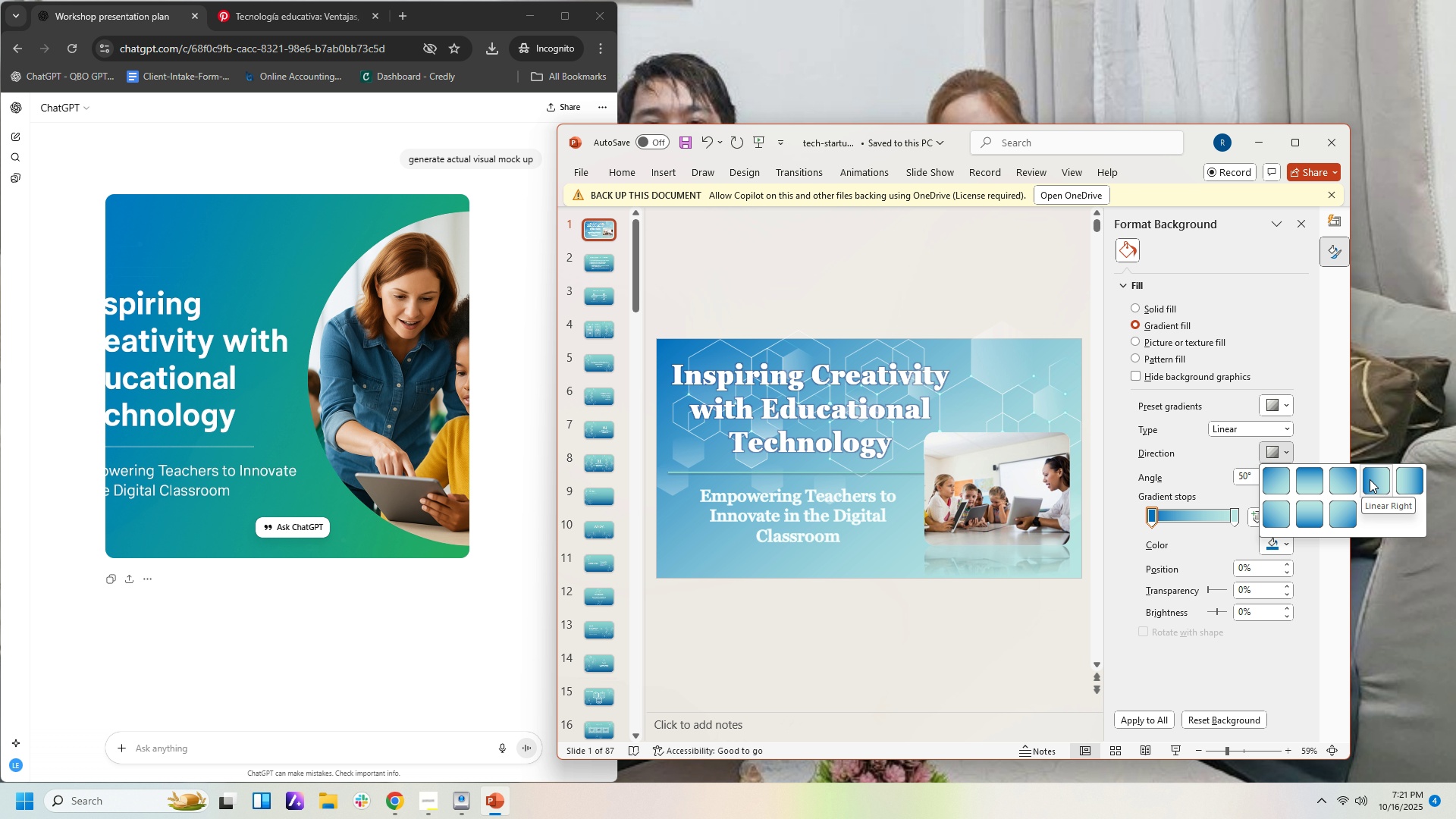 
left_click([1282, 481])
 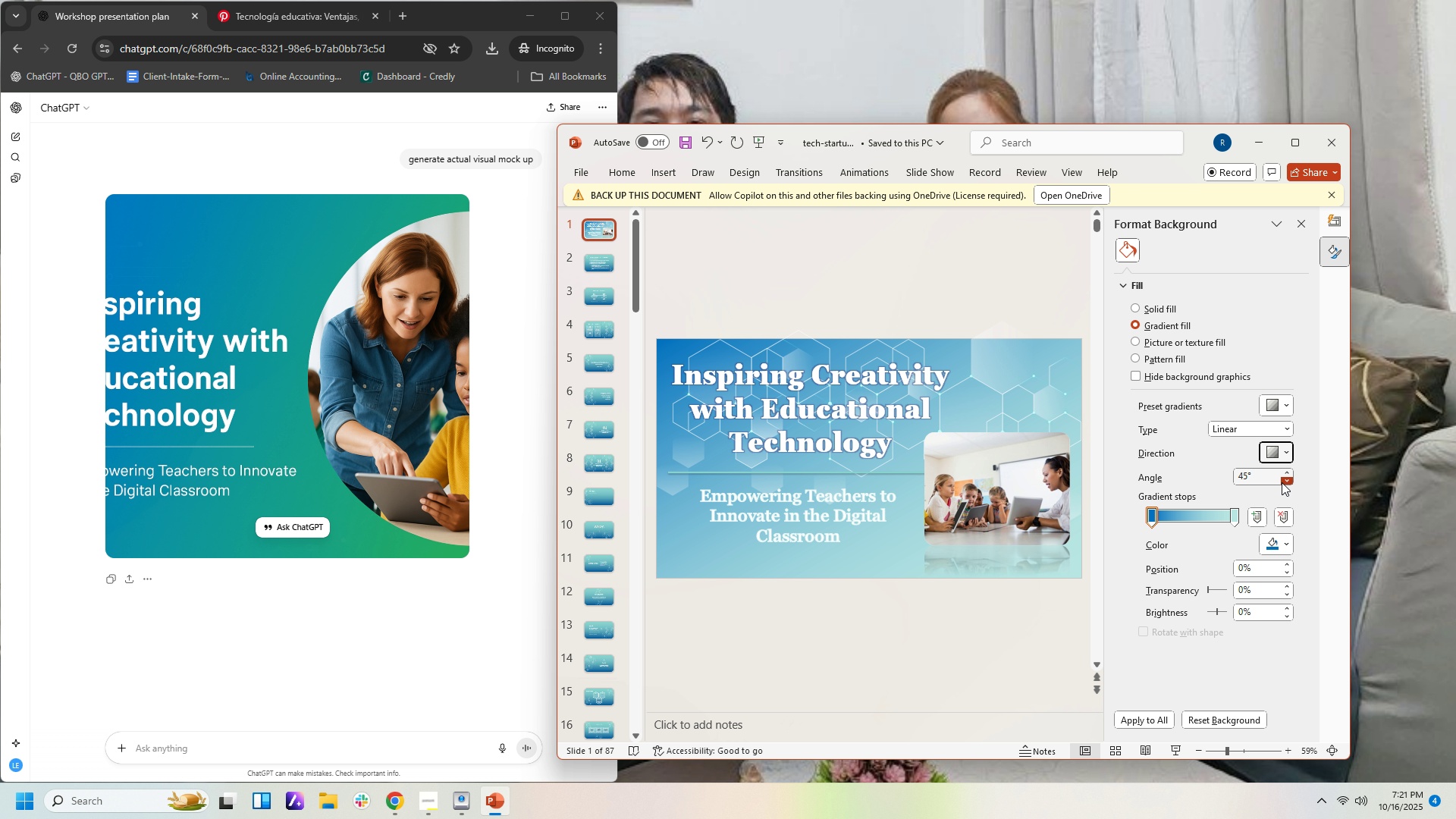 
mouse_move([1286, 481])
 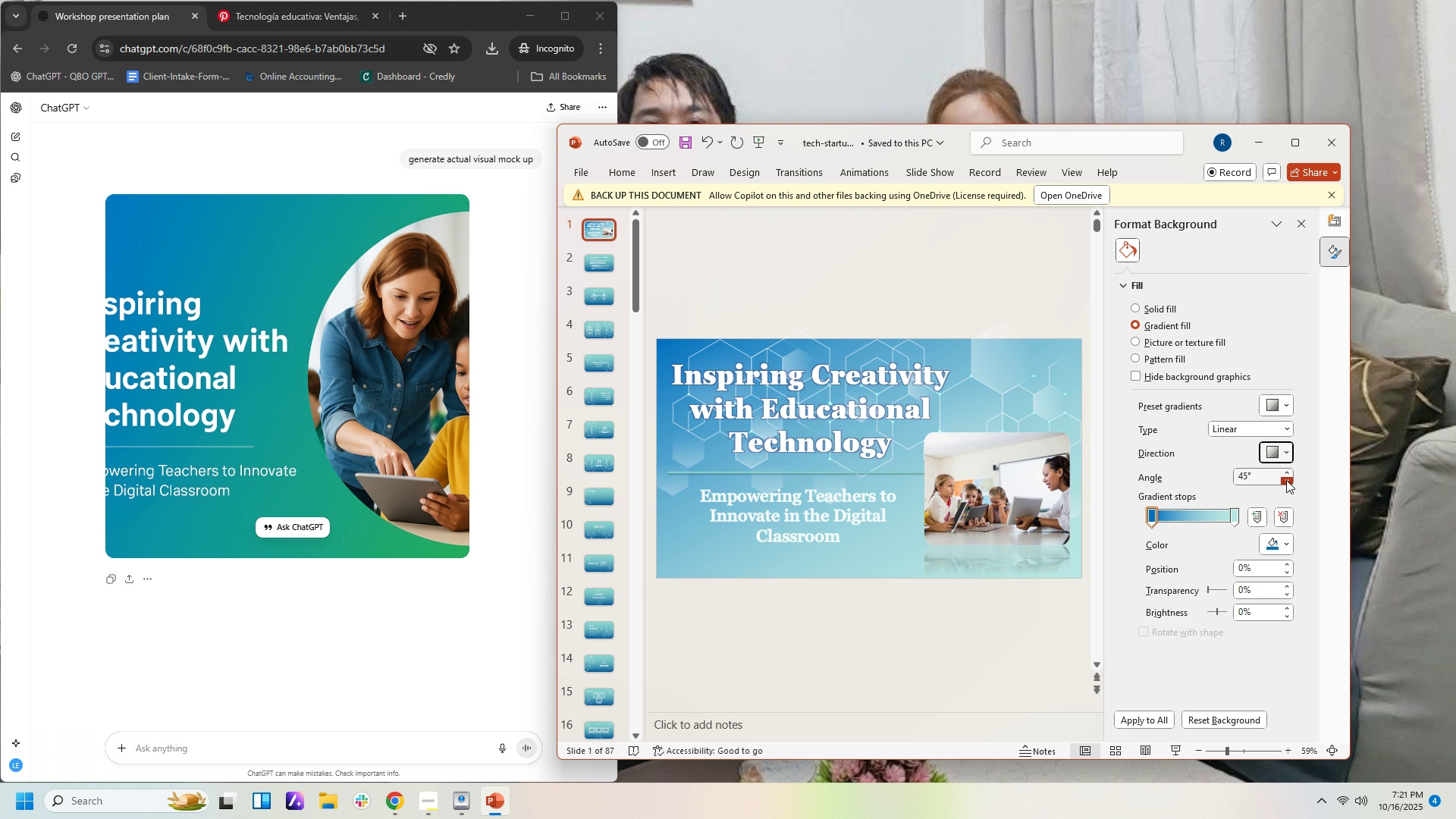 
left_click([1286, 480])
 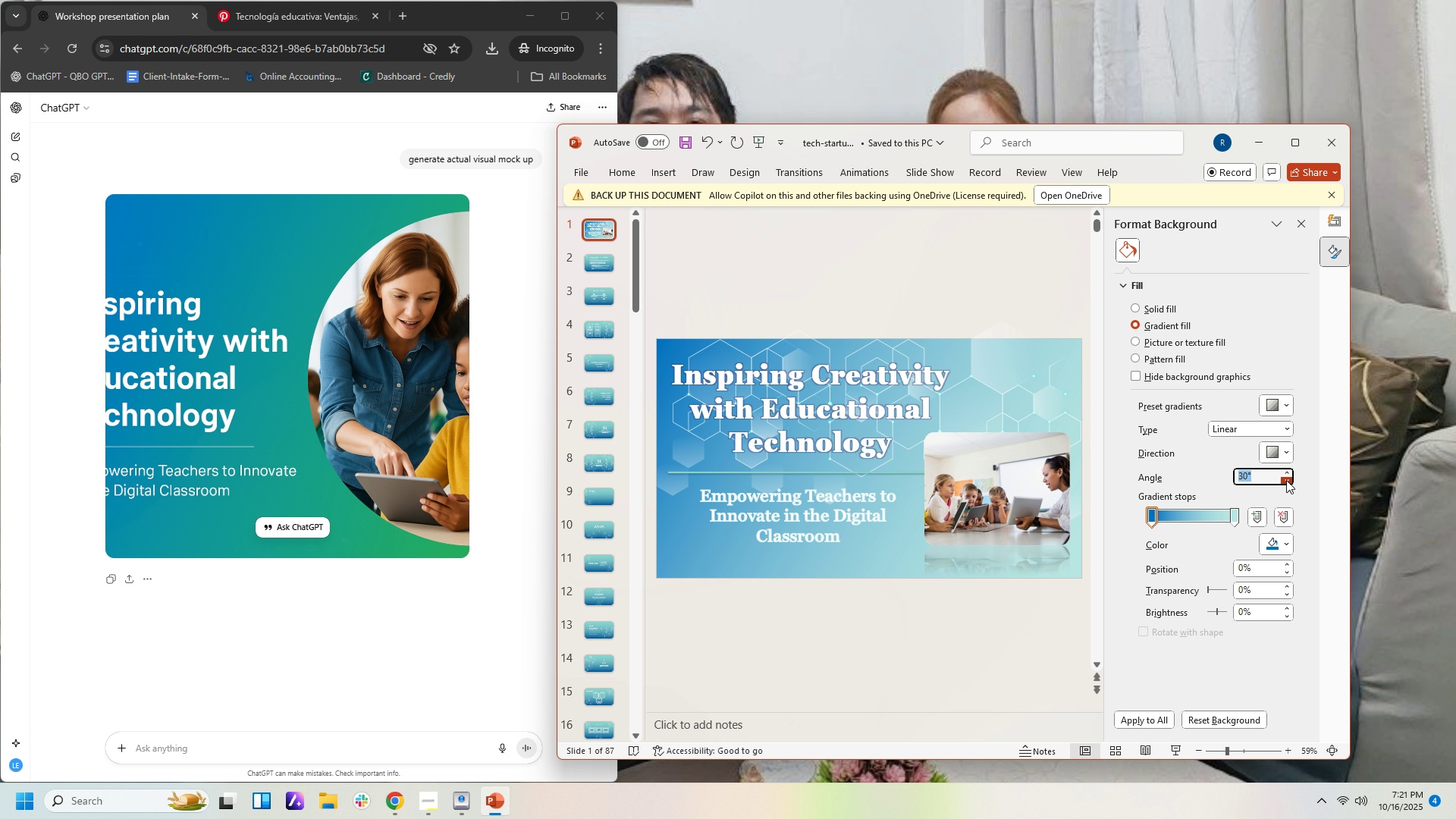 
double_click([1286, 480])
 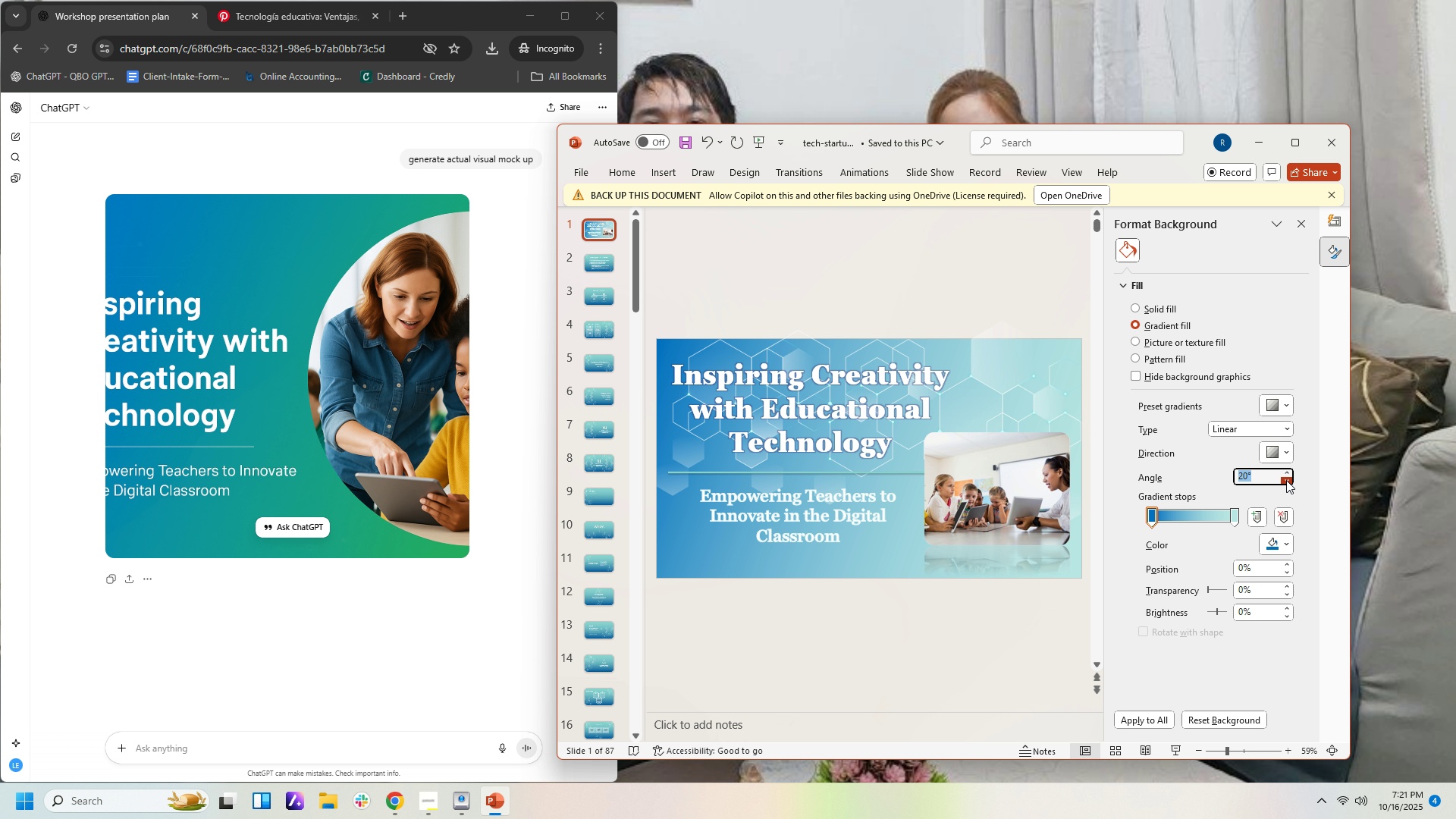 
triple_click([1286, 480])
 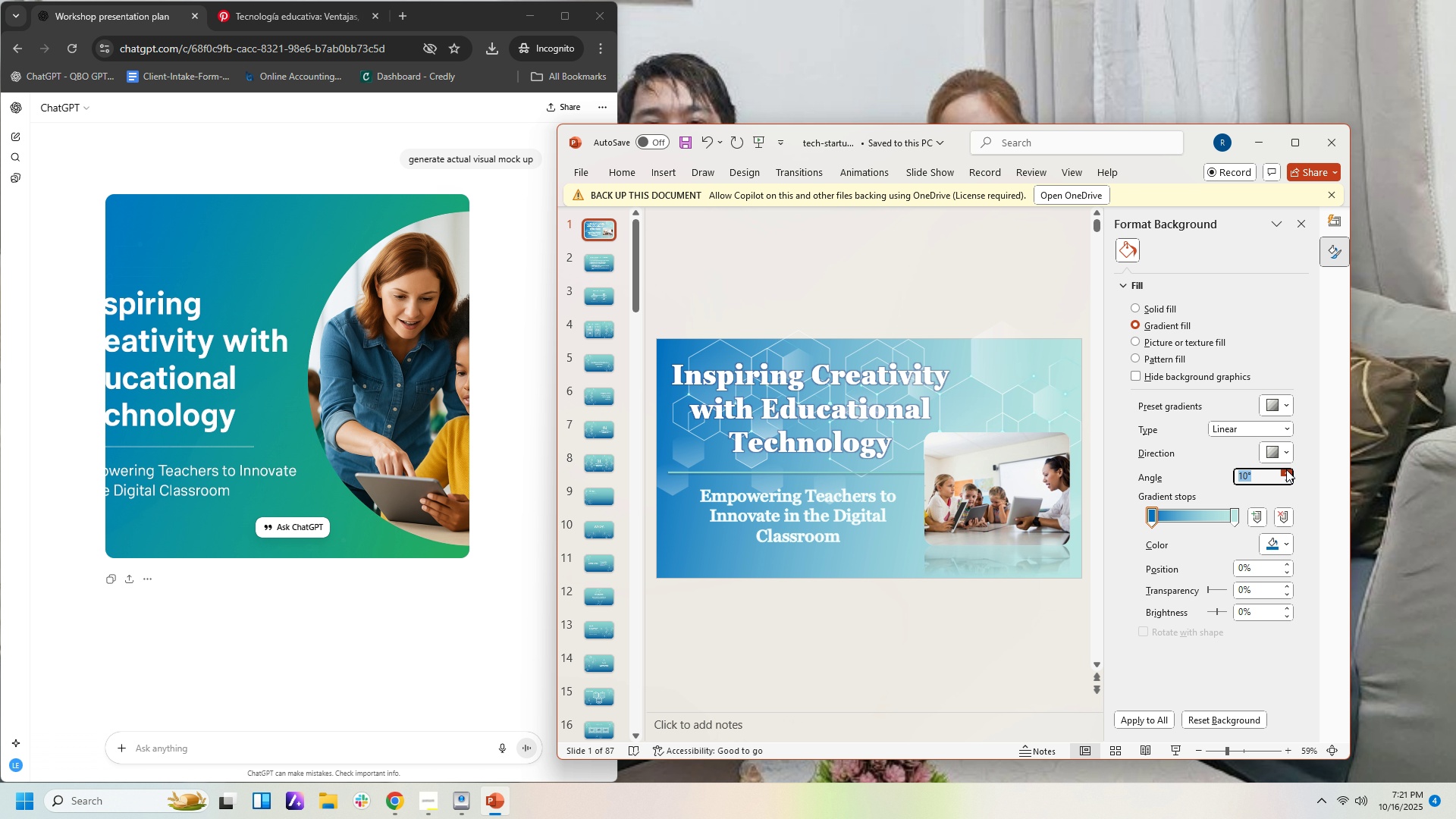 
double_click([1286, 469])
 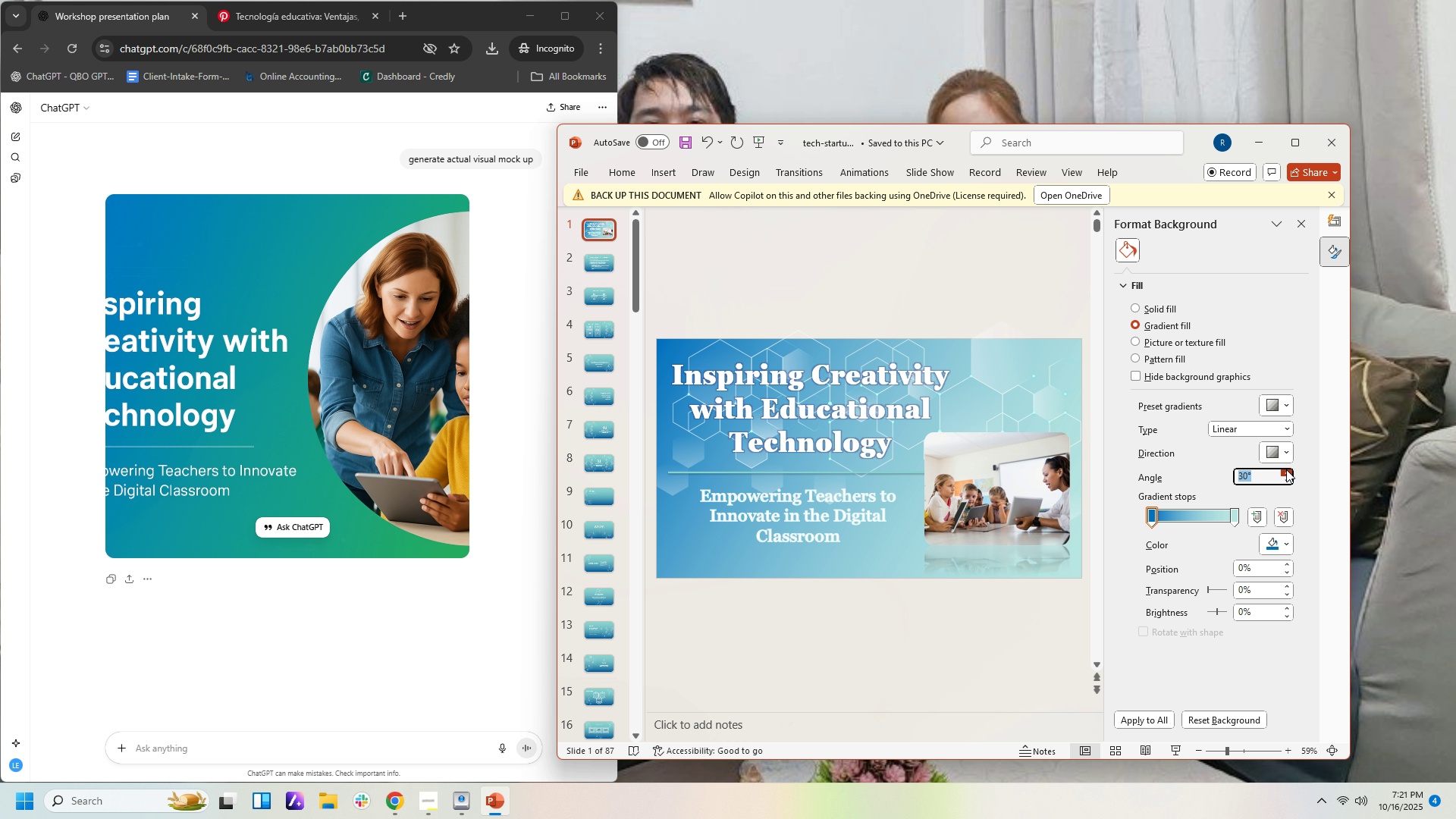 
triple_click([1286, 469])
 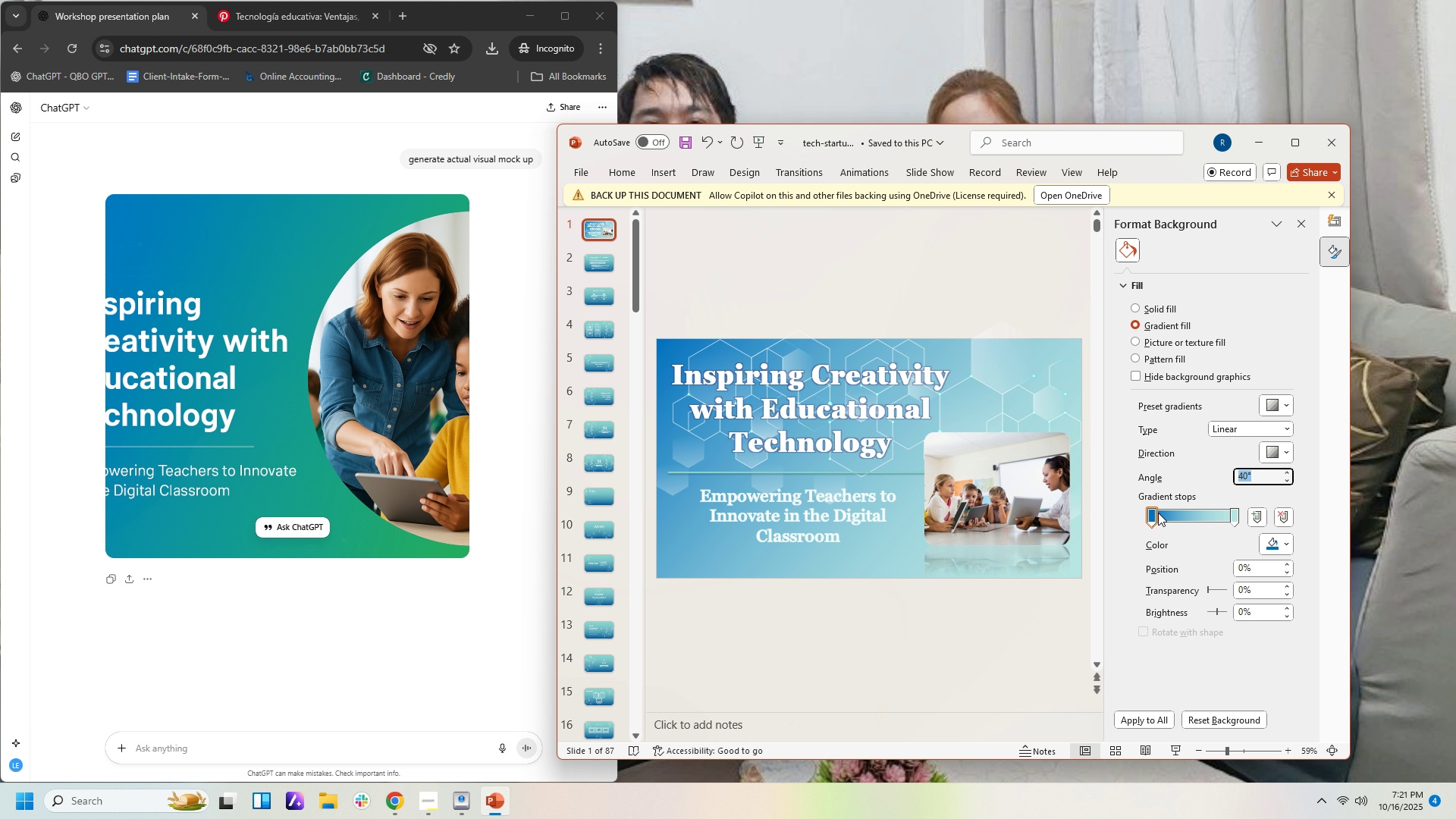 
left_click_drag(start_coordinate=[1152, 513], to_coordinate=[1175, 514])
 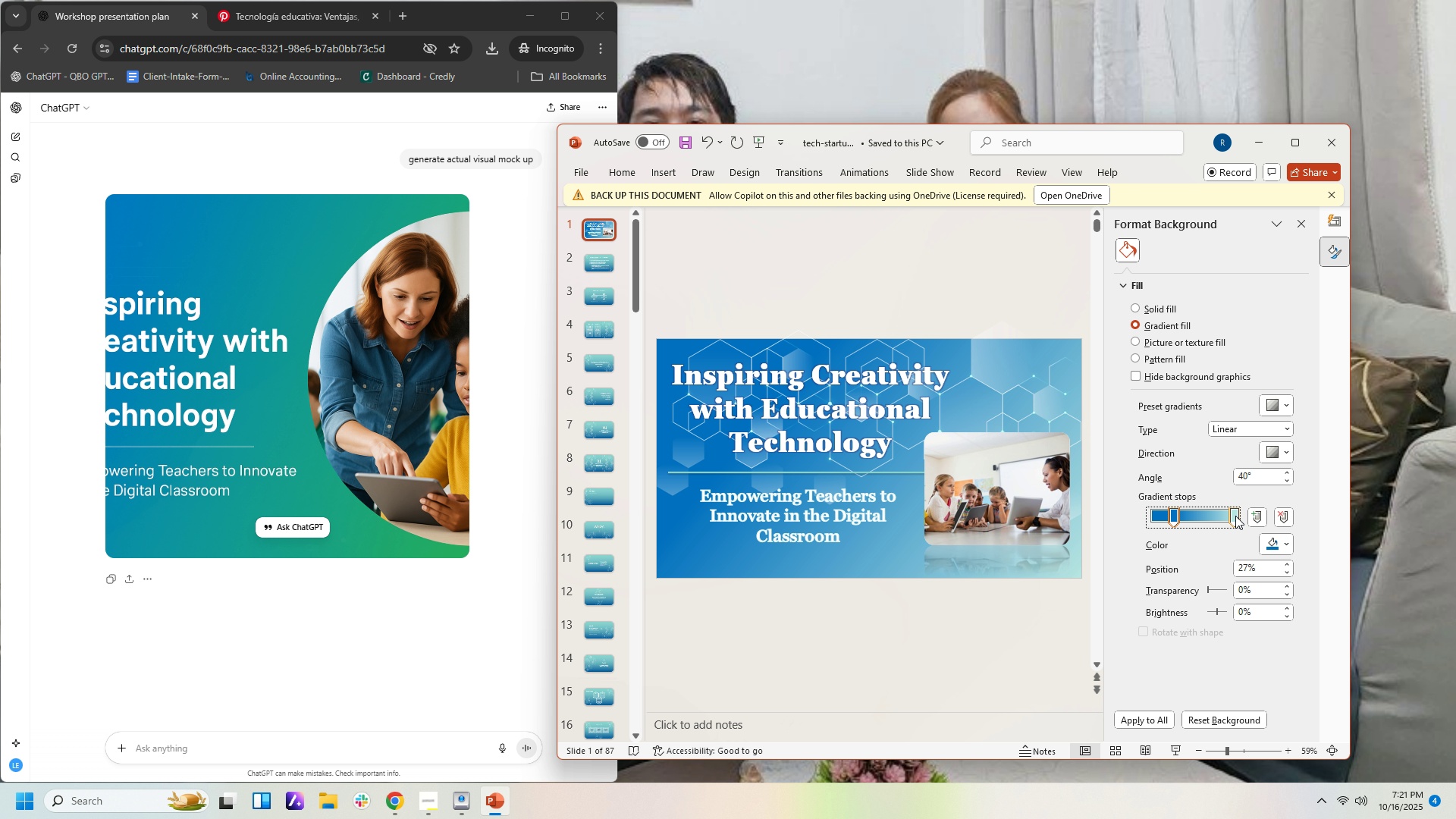 
left_click([1235, 516])
 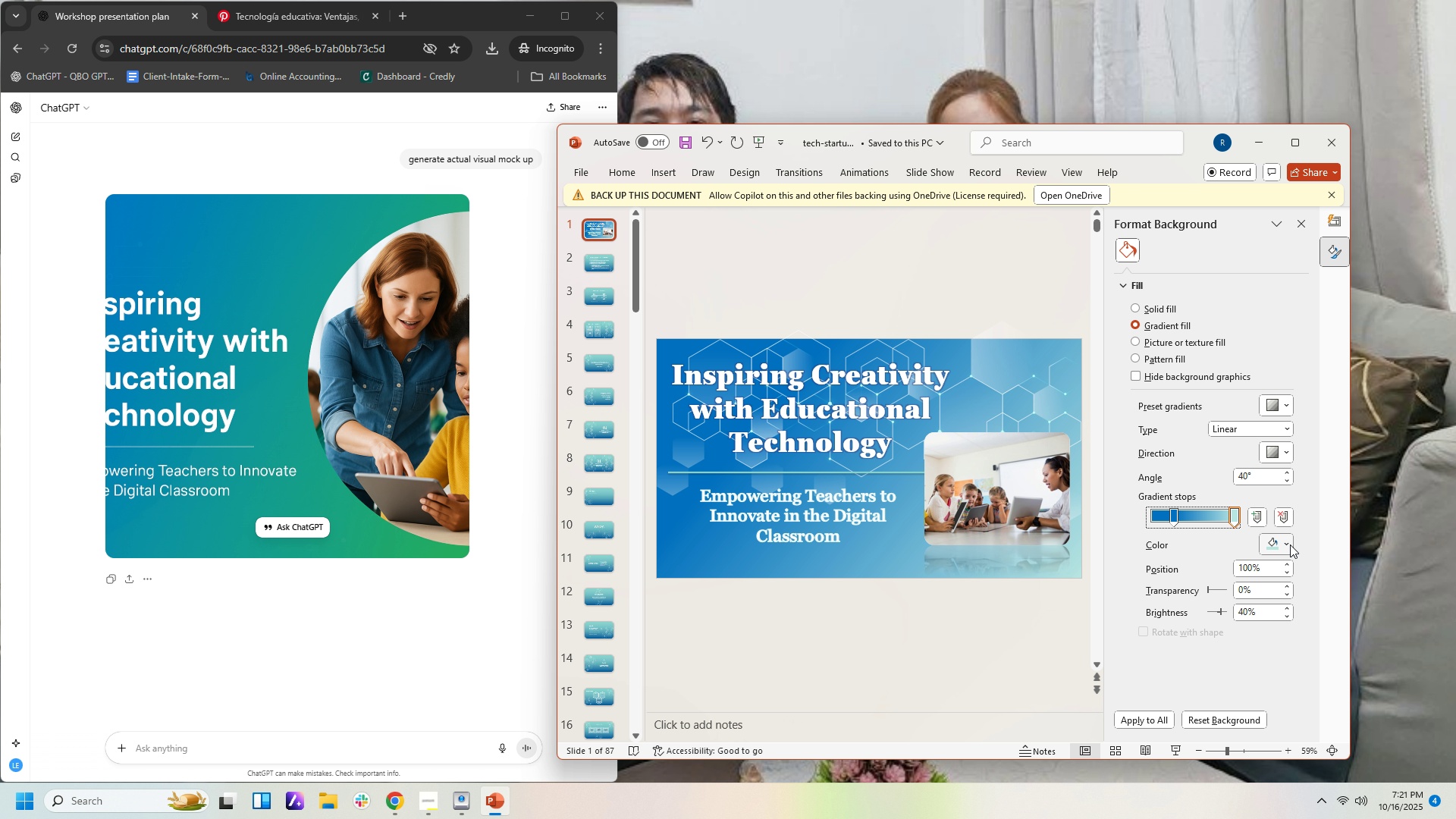 
left_click([1288, 545])
 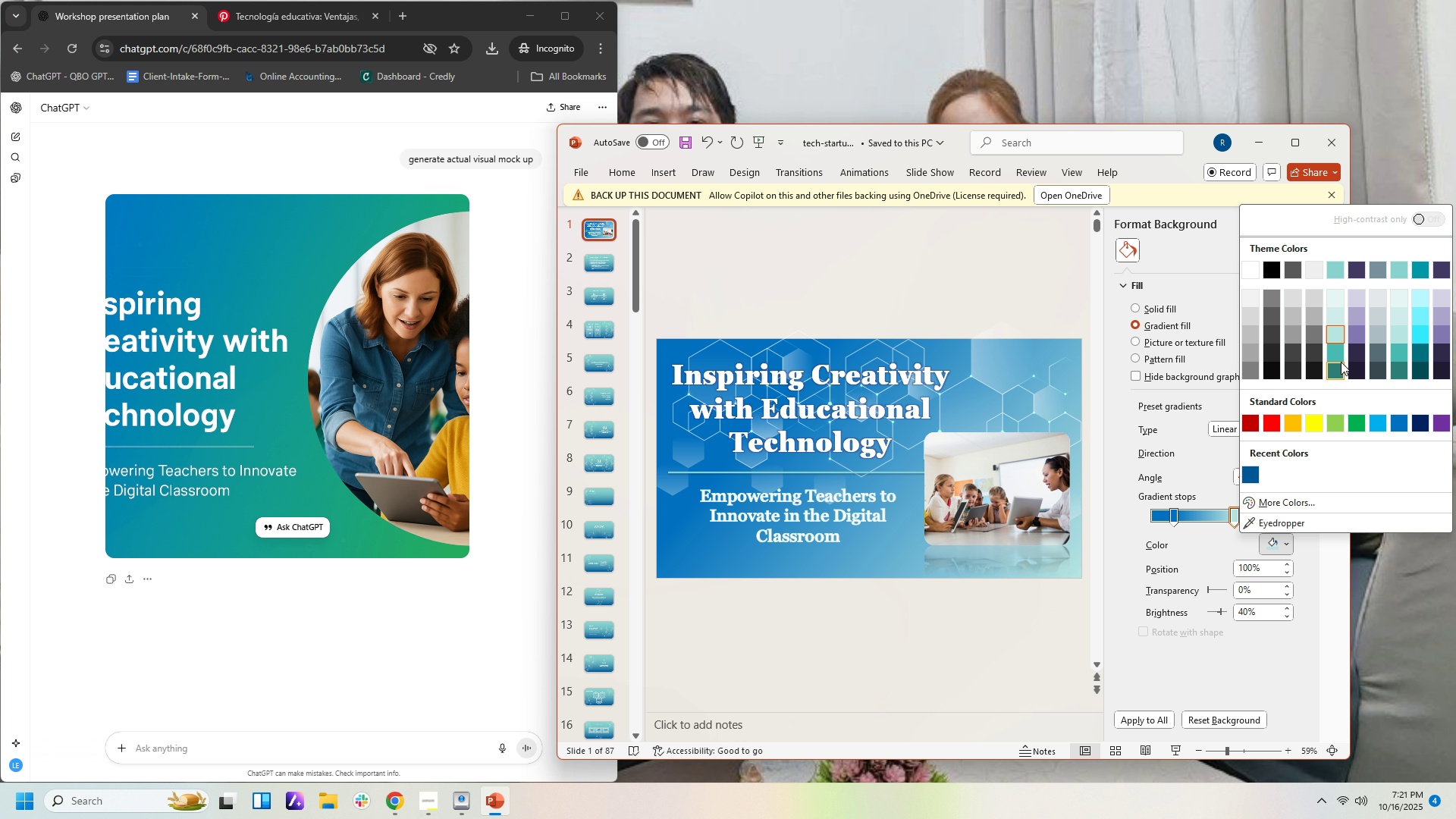 
left_click([1341, 356])
 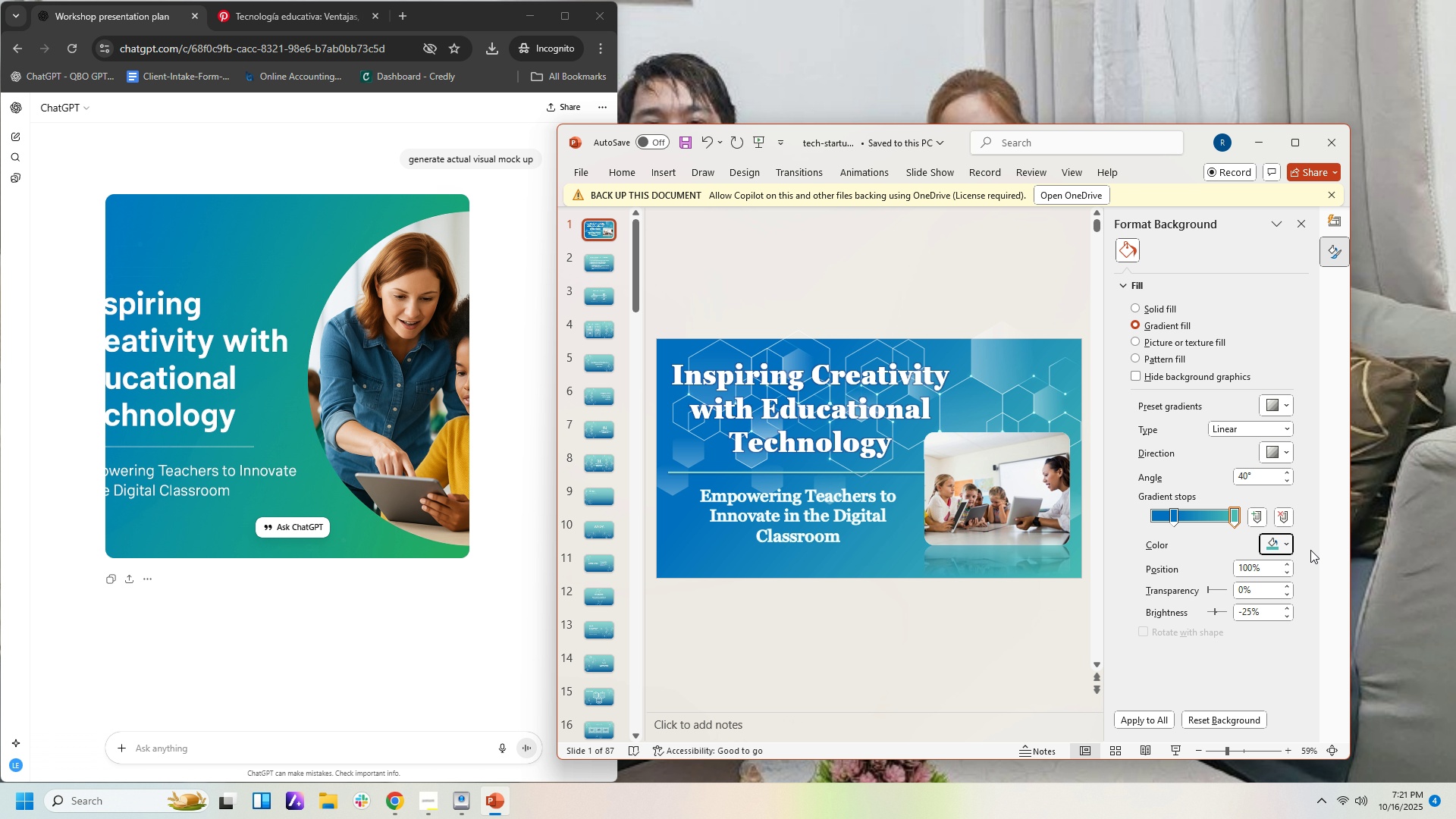 
left_click([1310, 545])
 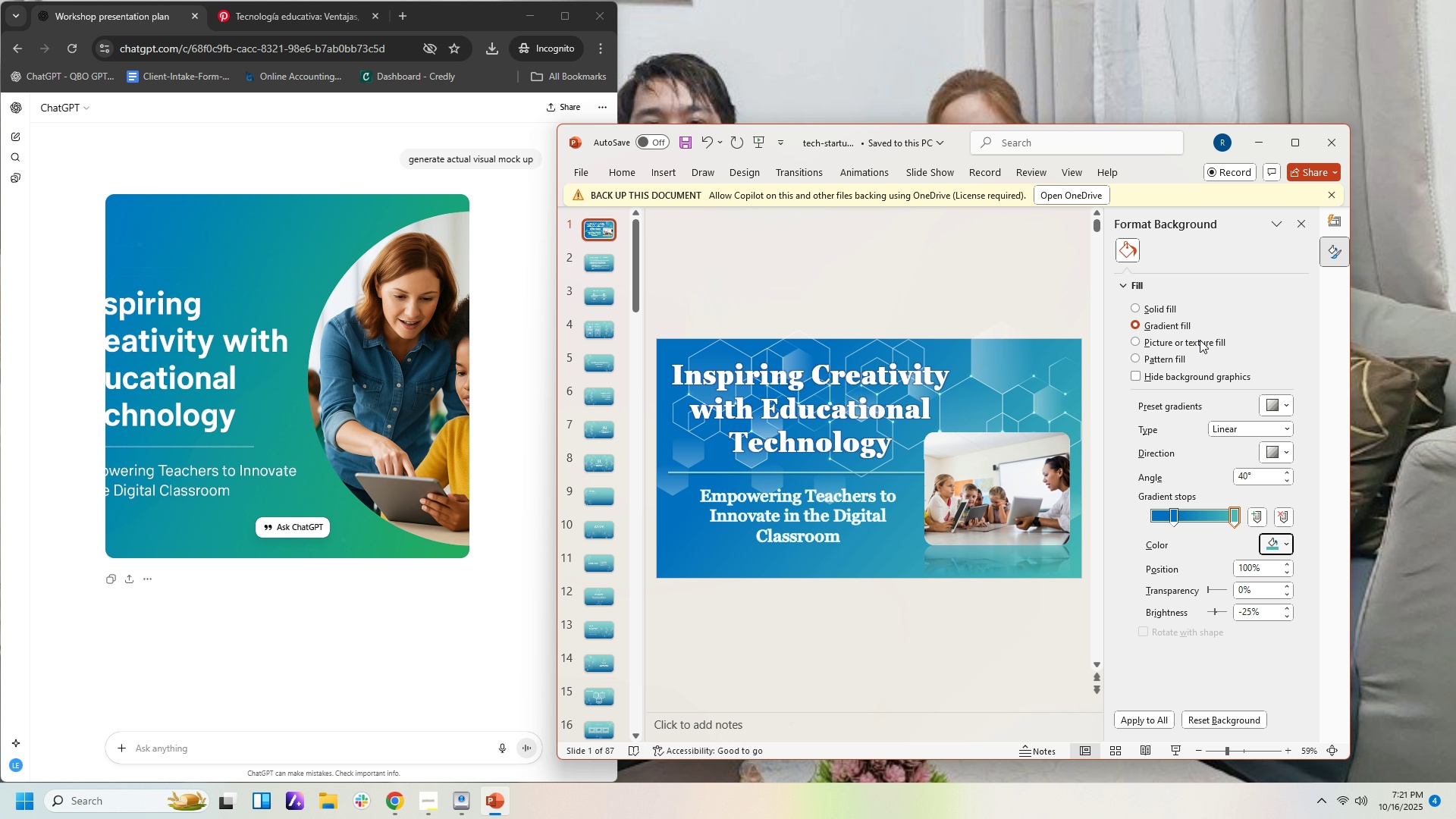 
left_click([1084, 300])
 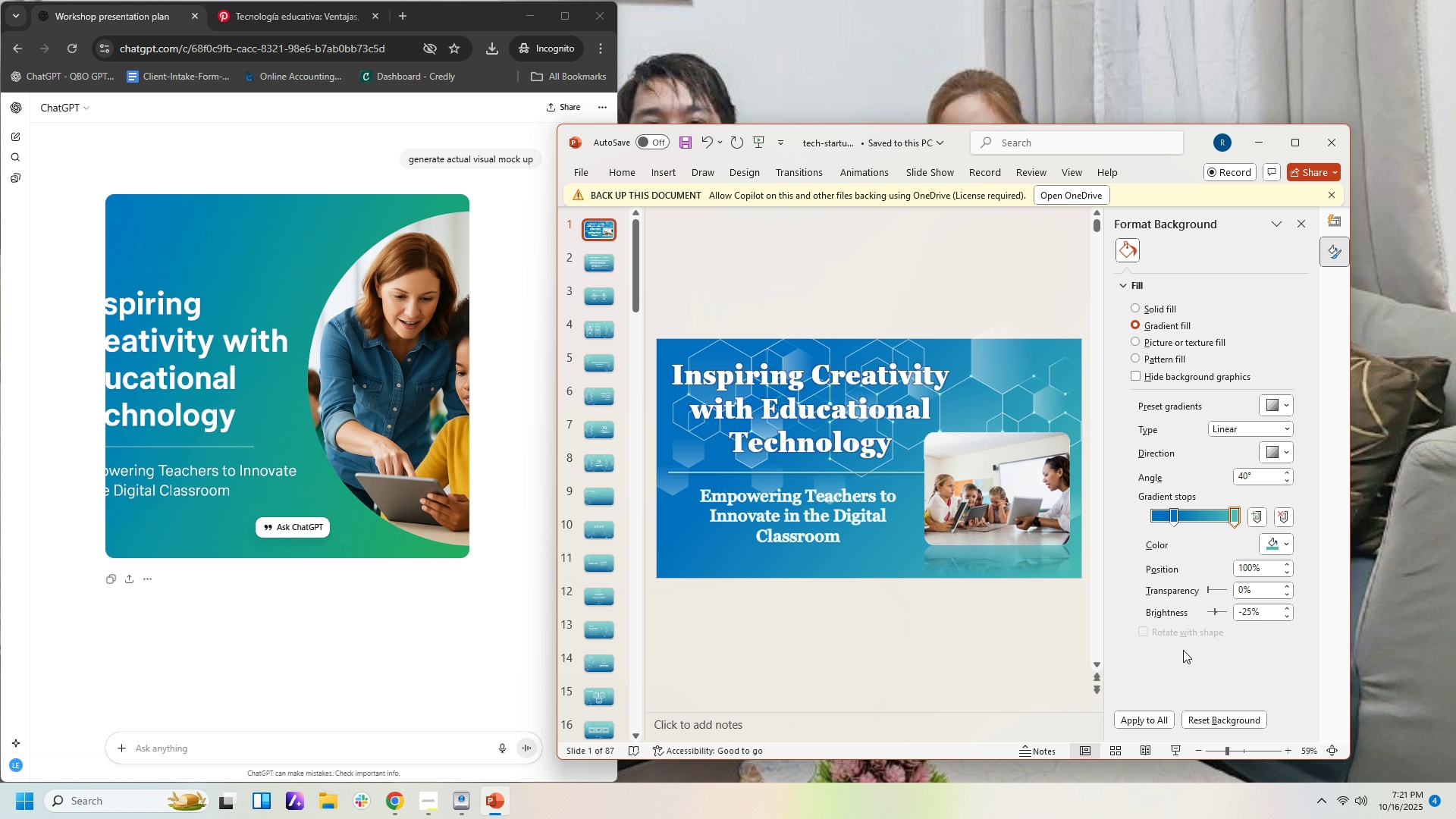 
left_click([1148, 718])
 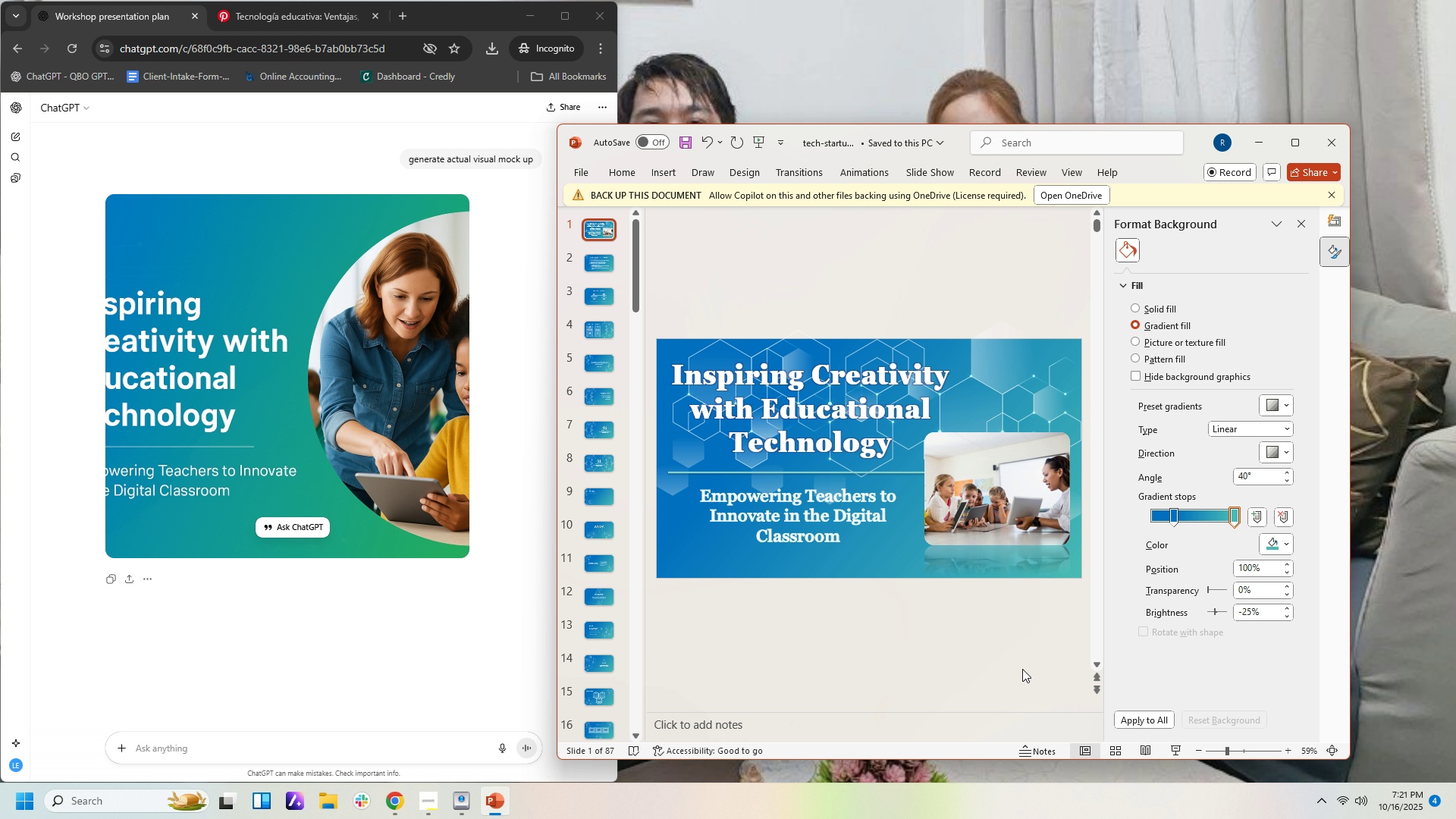 
left_click([1013, 659])
 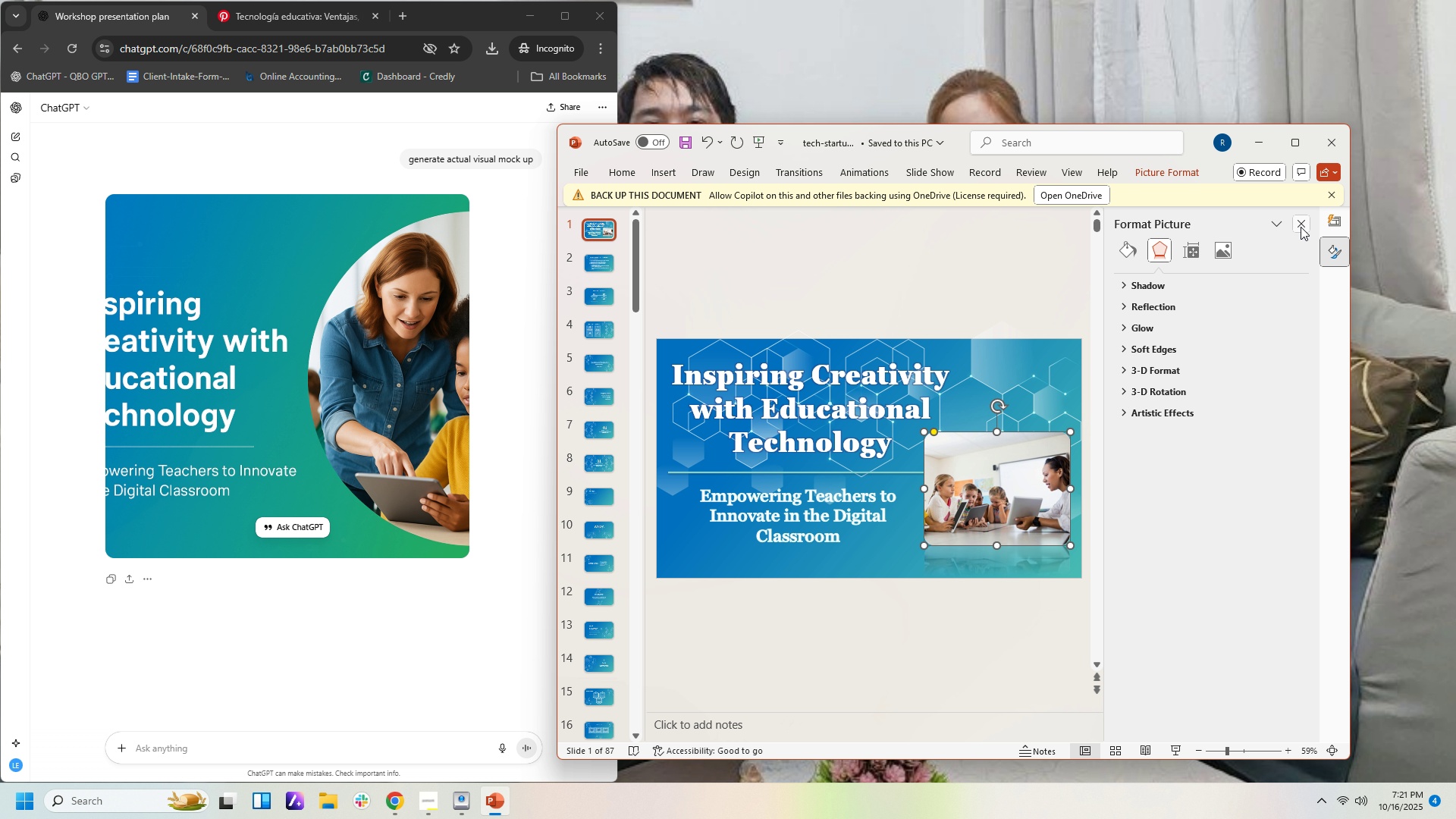 
left_click([1301, 227])
 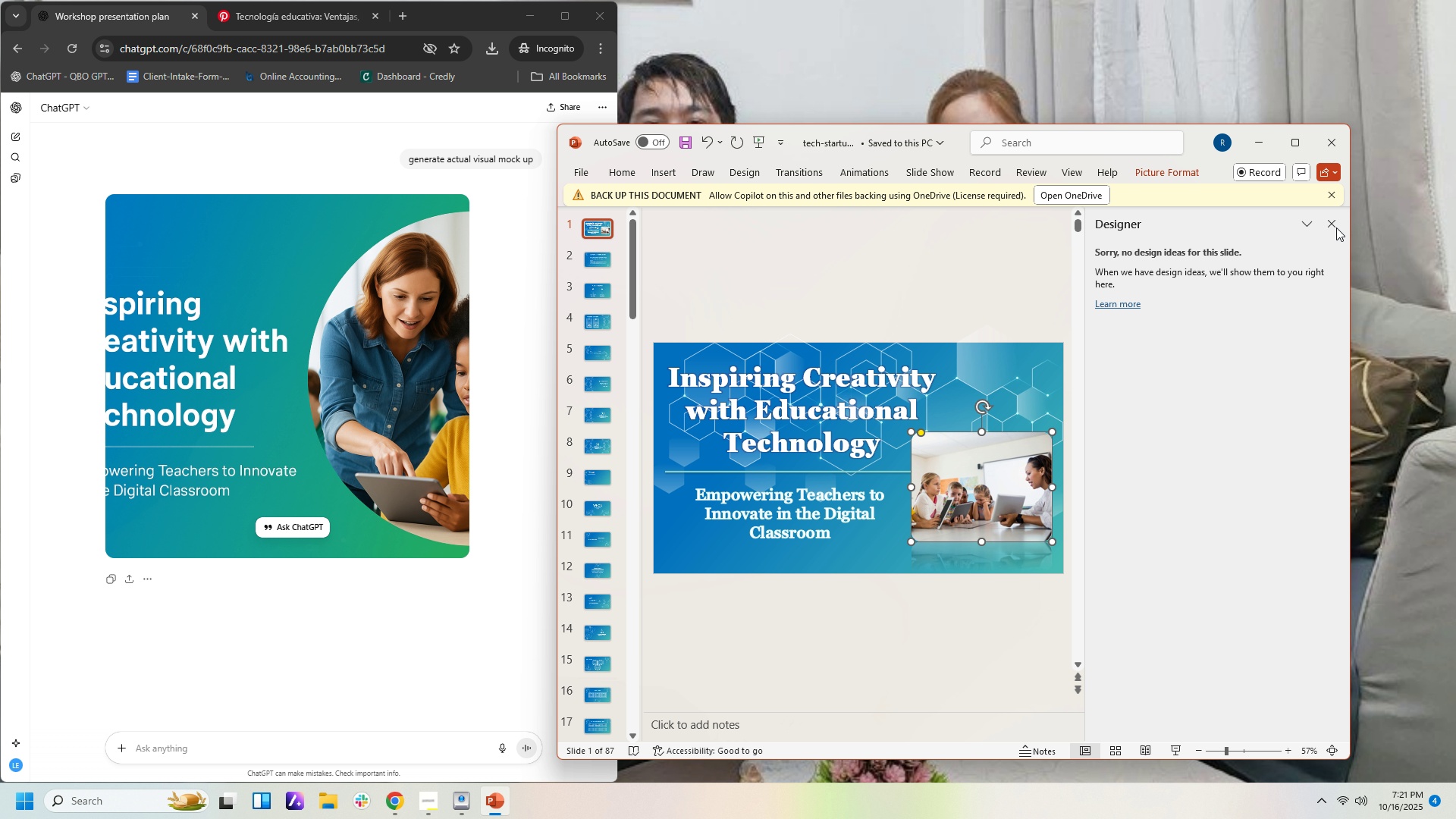 
left_click([1333, 223])
 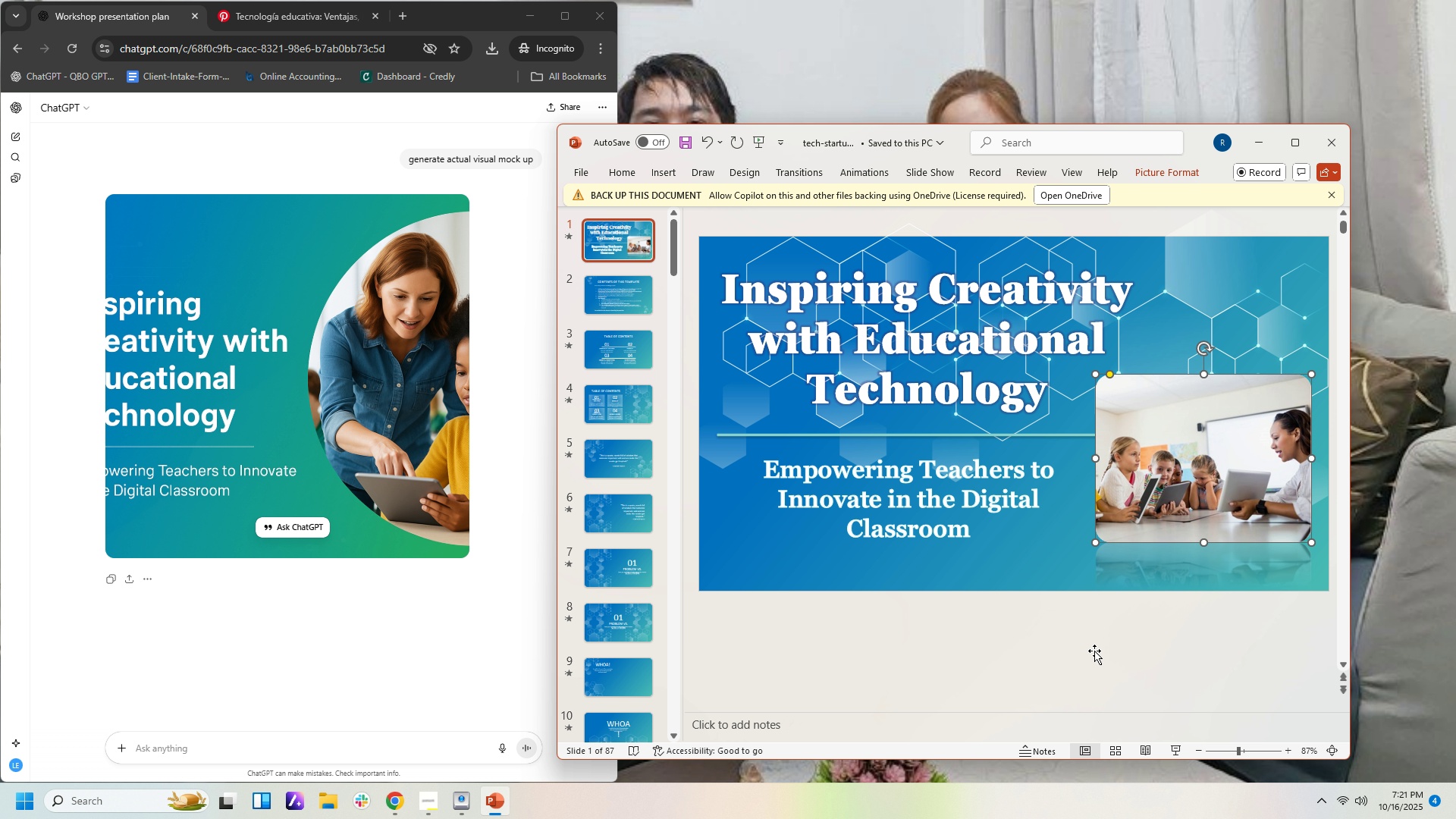 
left_click([1094, 651])
 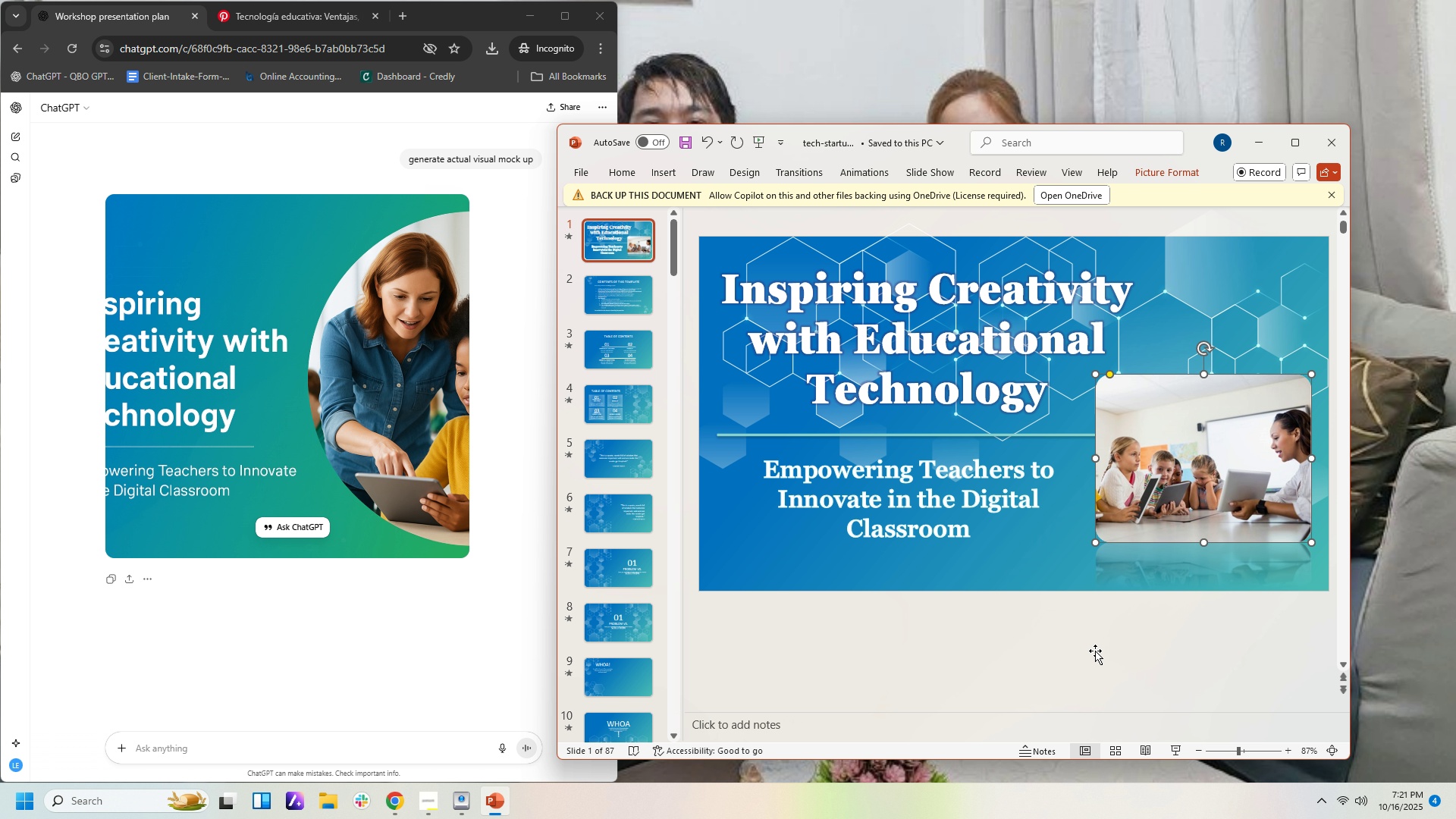 
wait(13.37)
 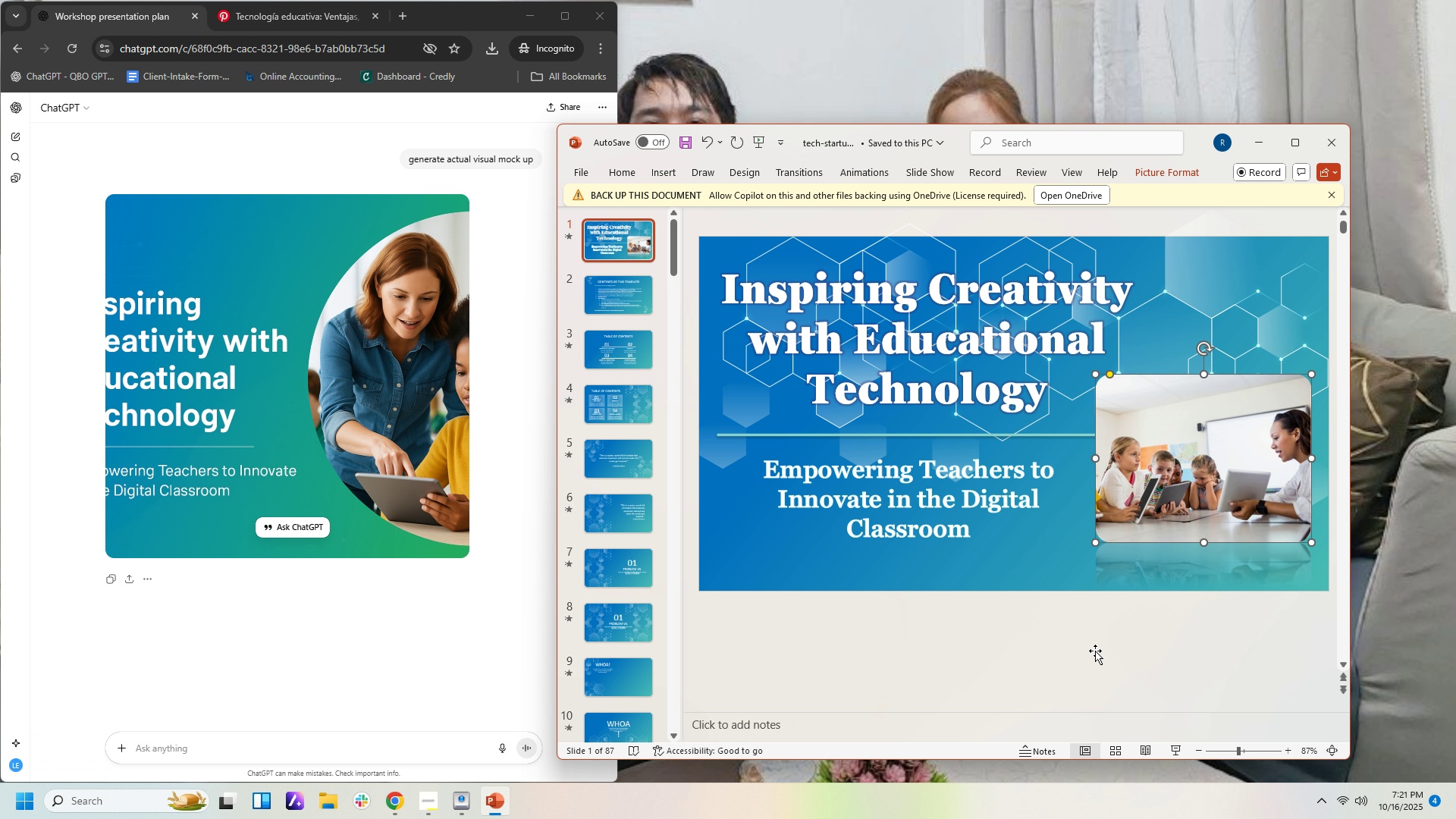 
left_click([515, 231])
 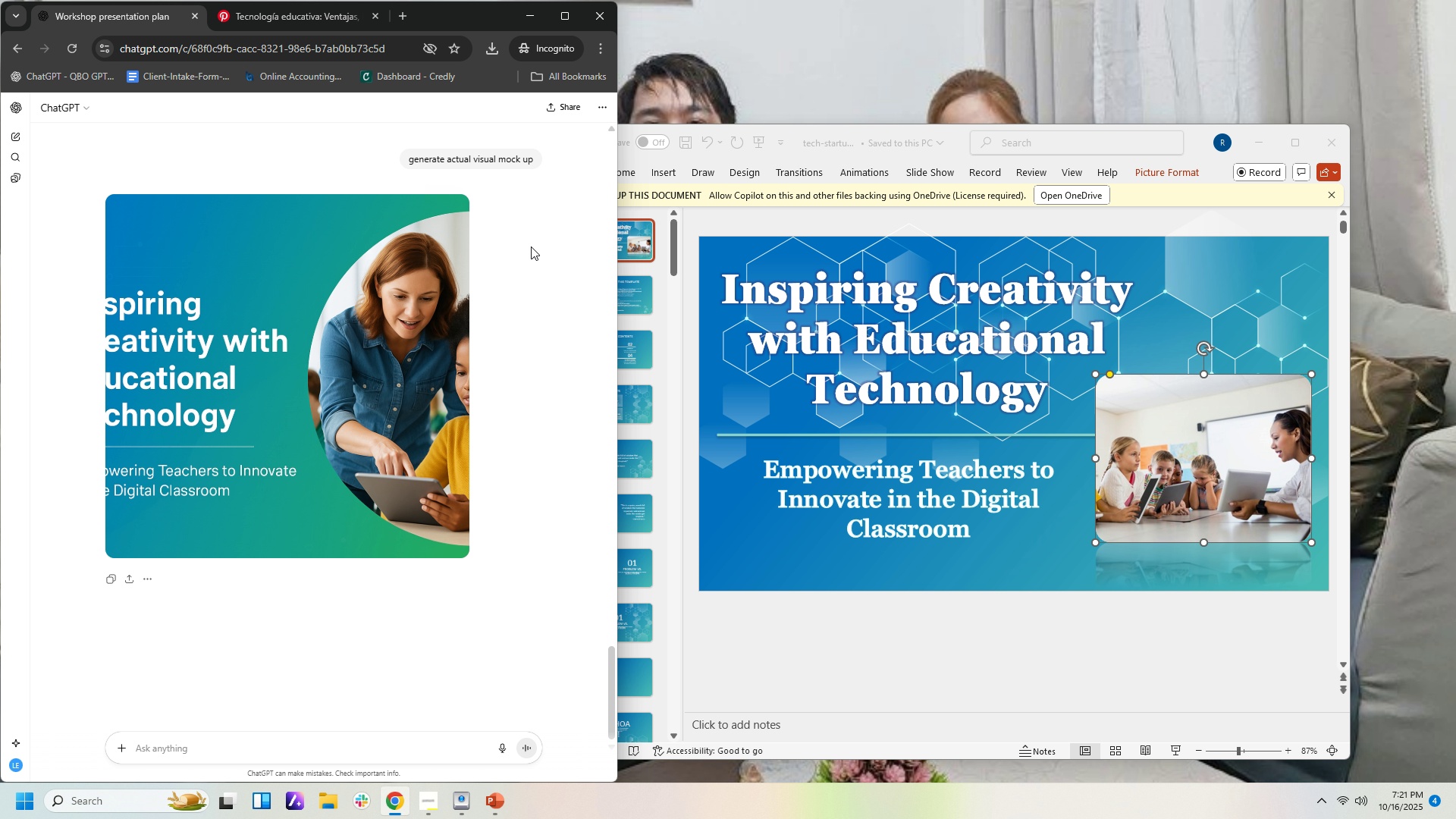 
scroll: coordinate [532, 257], scroll_direction: down, amount: 4.0
 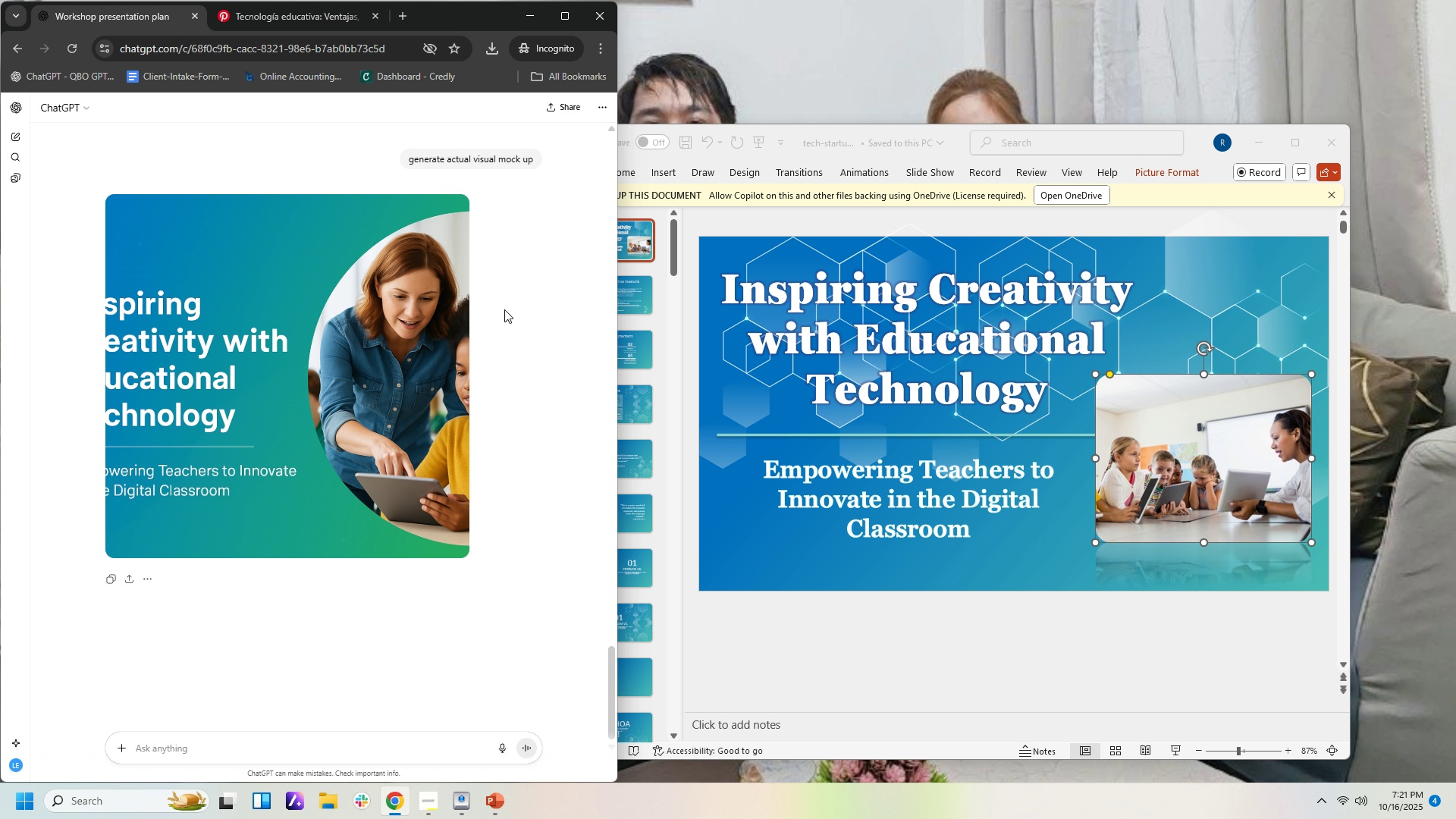 
scroll: coordinate [503, 294], scroll_direction: up, amount: 35.0
 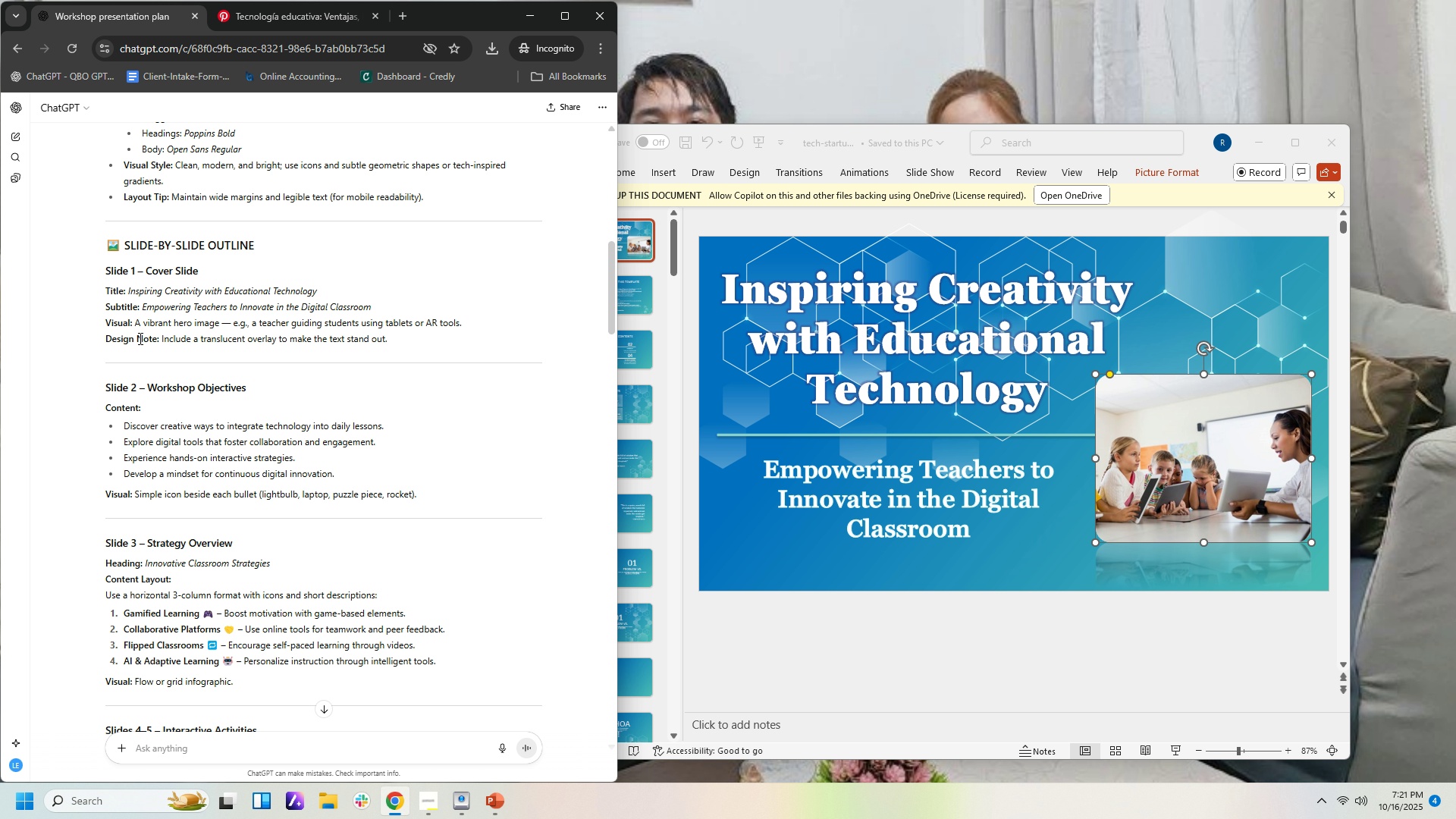 
wait(5.24)
 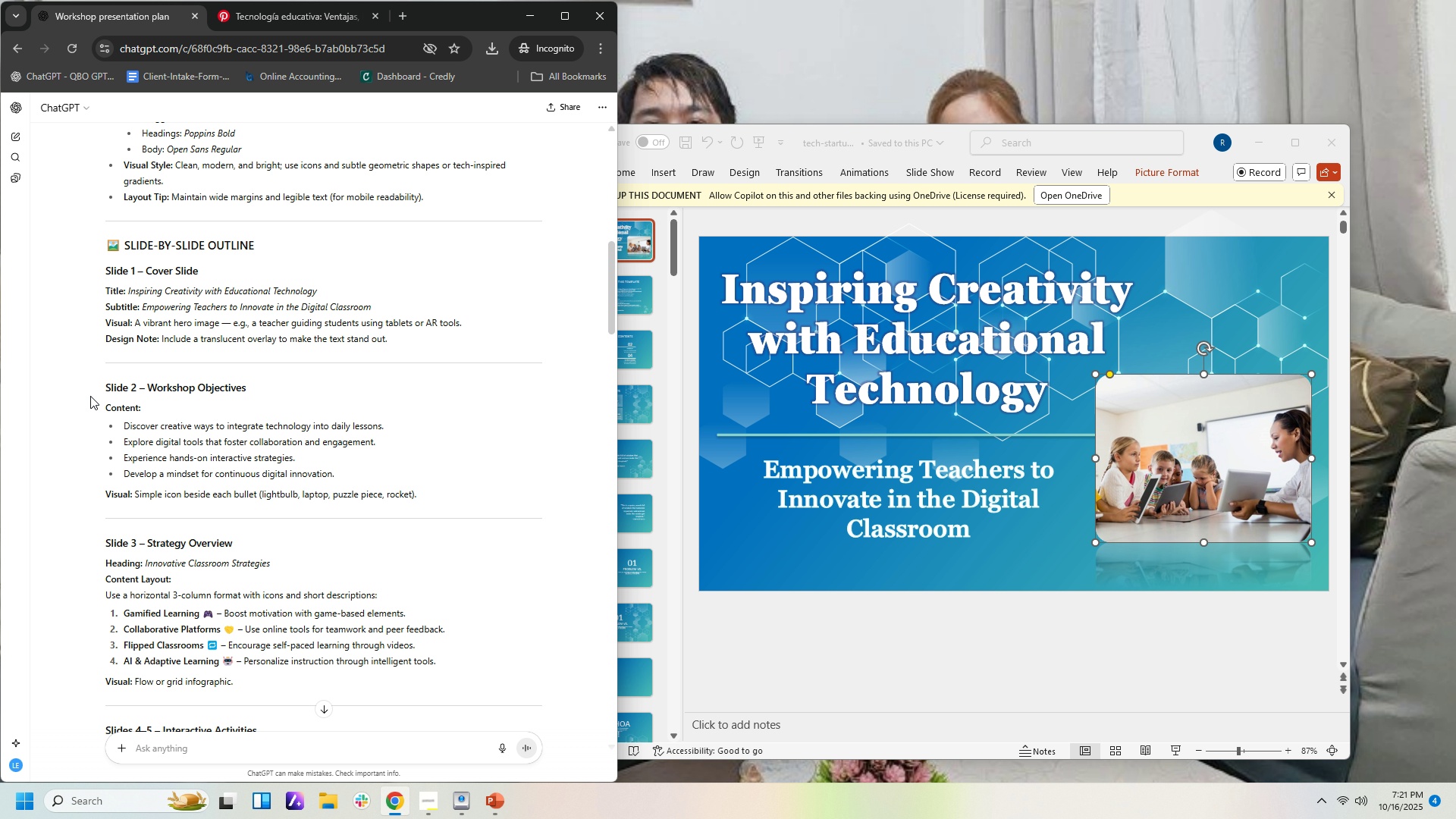 
left_click_drag(start_coordinate=[105, 389], to_coordinate=[448, 497])
 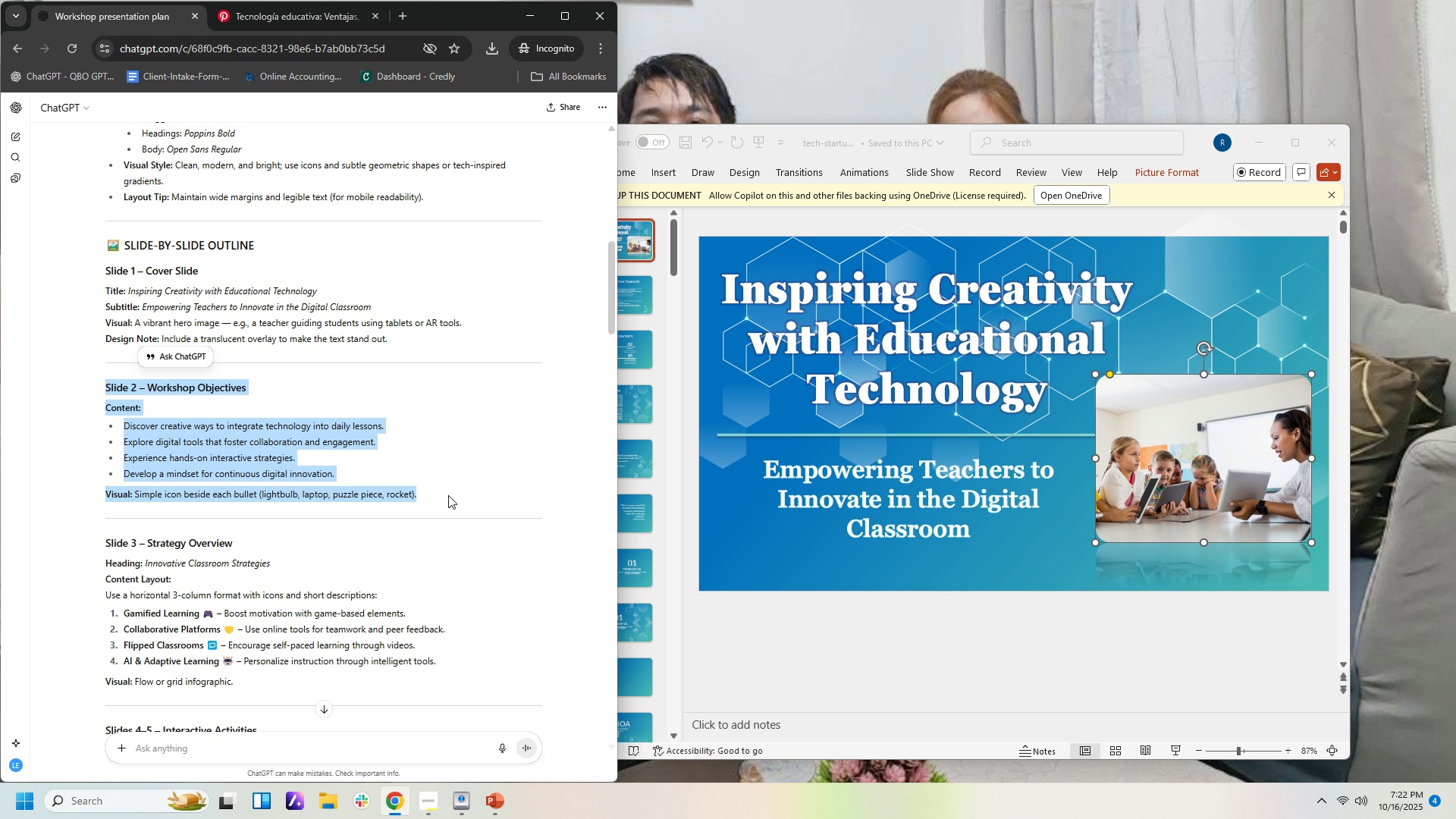 
key(Control+C)
 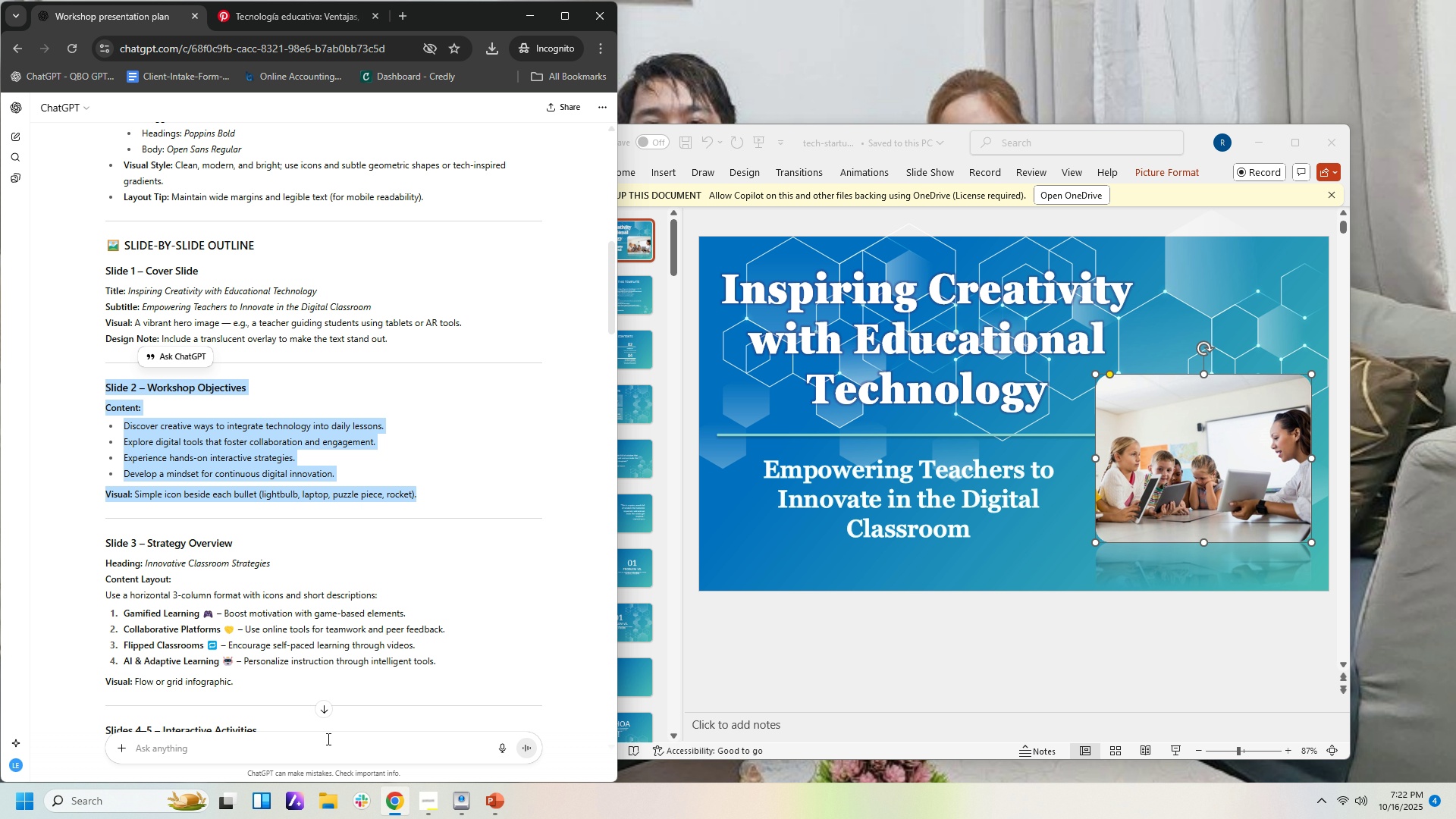 
left_click([327, 739])
 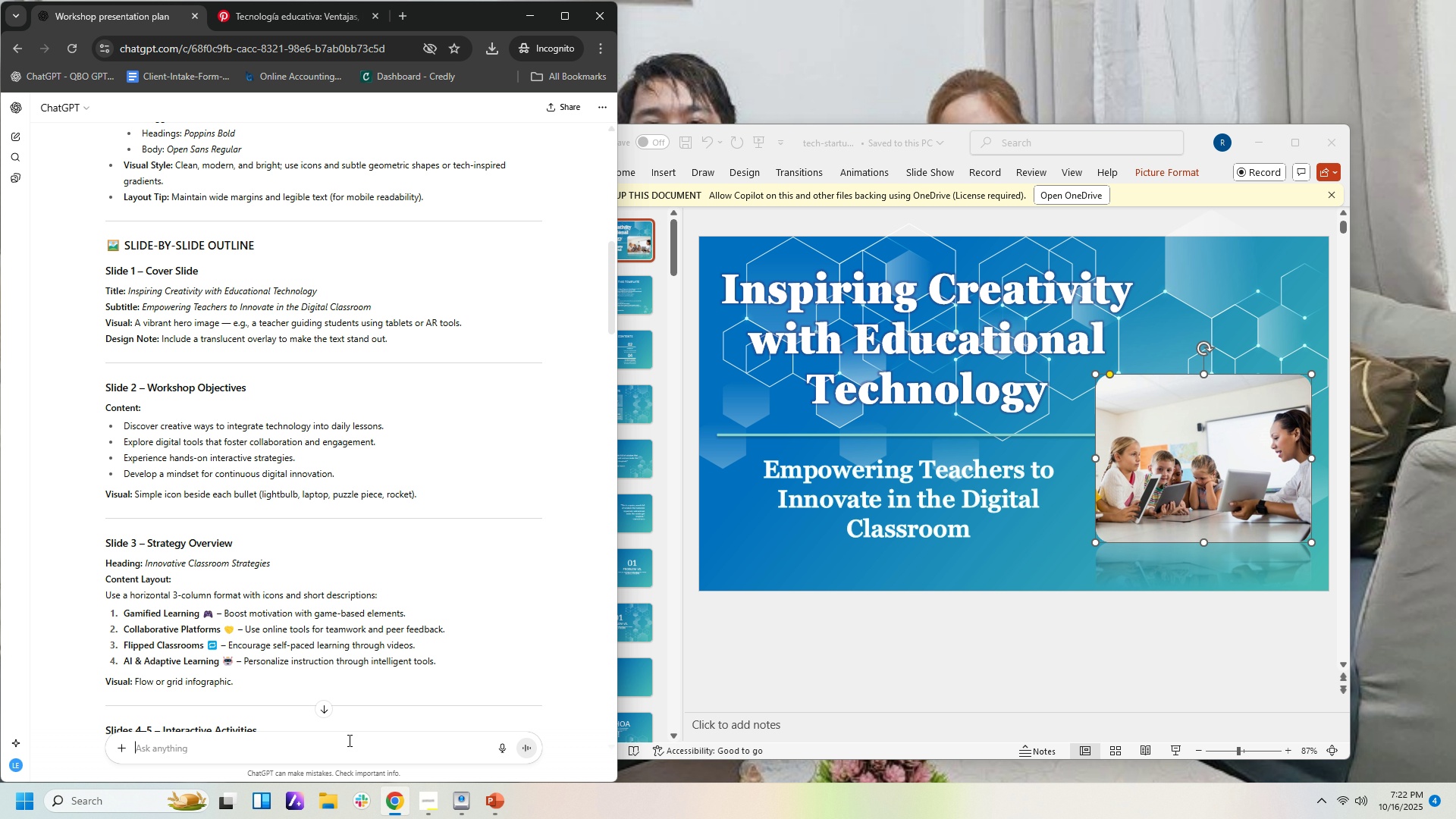 
key(Control+V)
 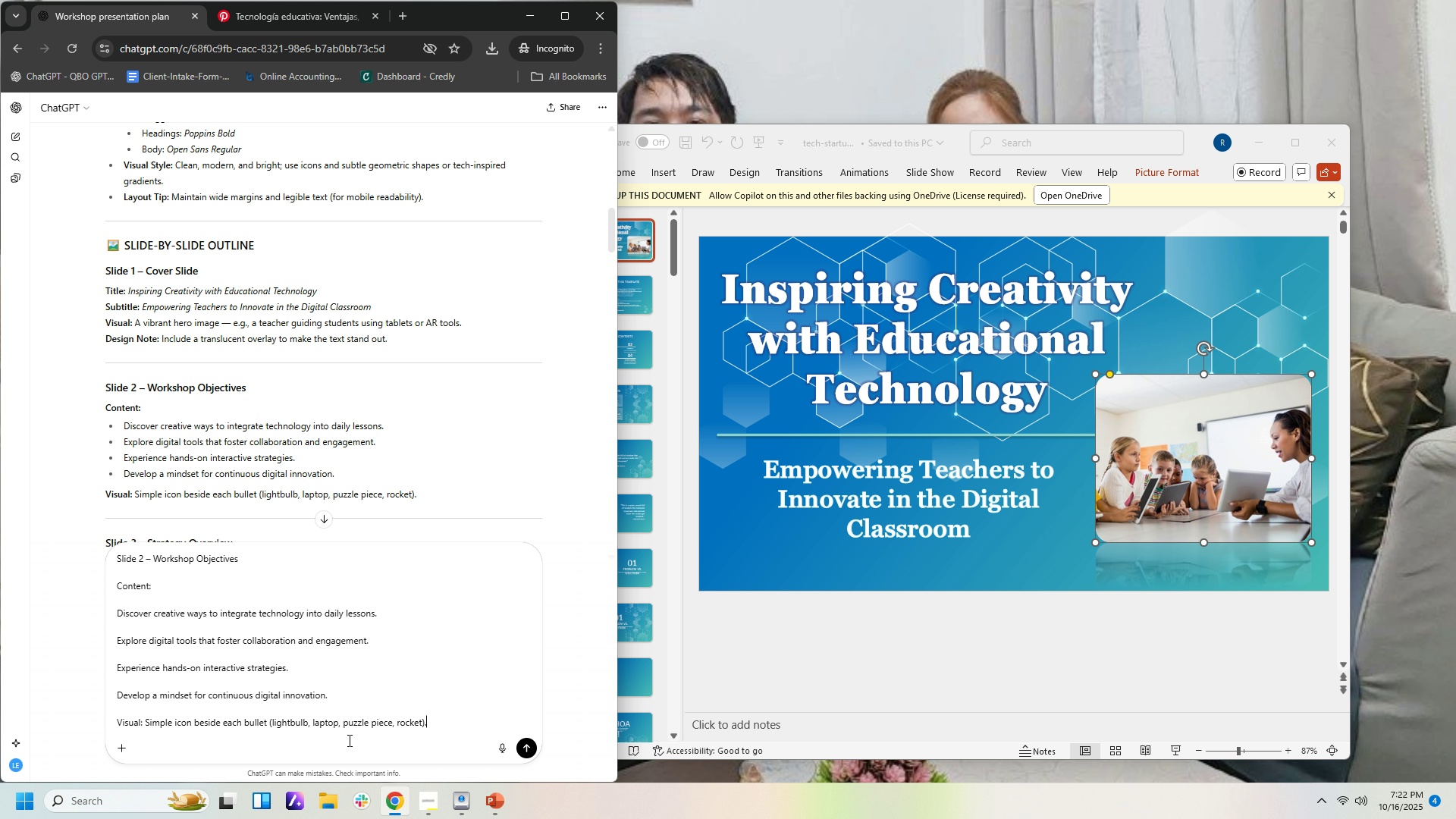 
key(Enter)
 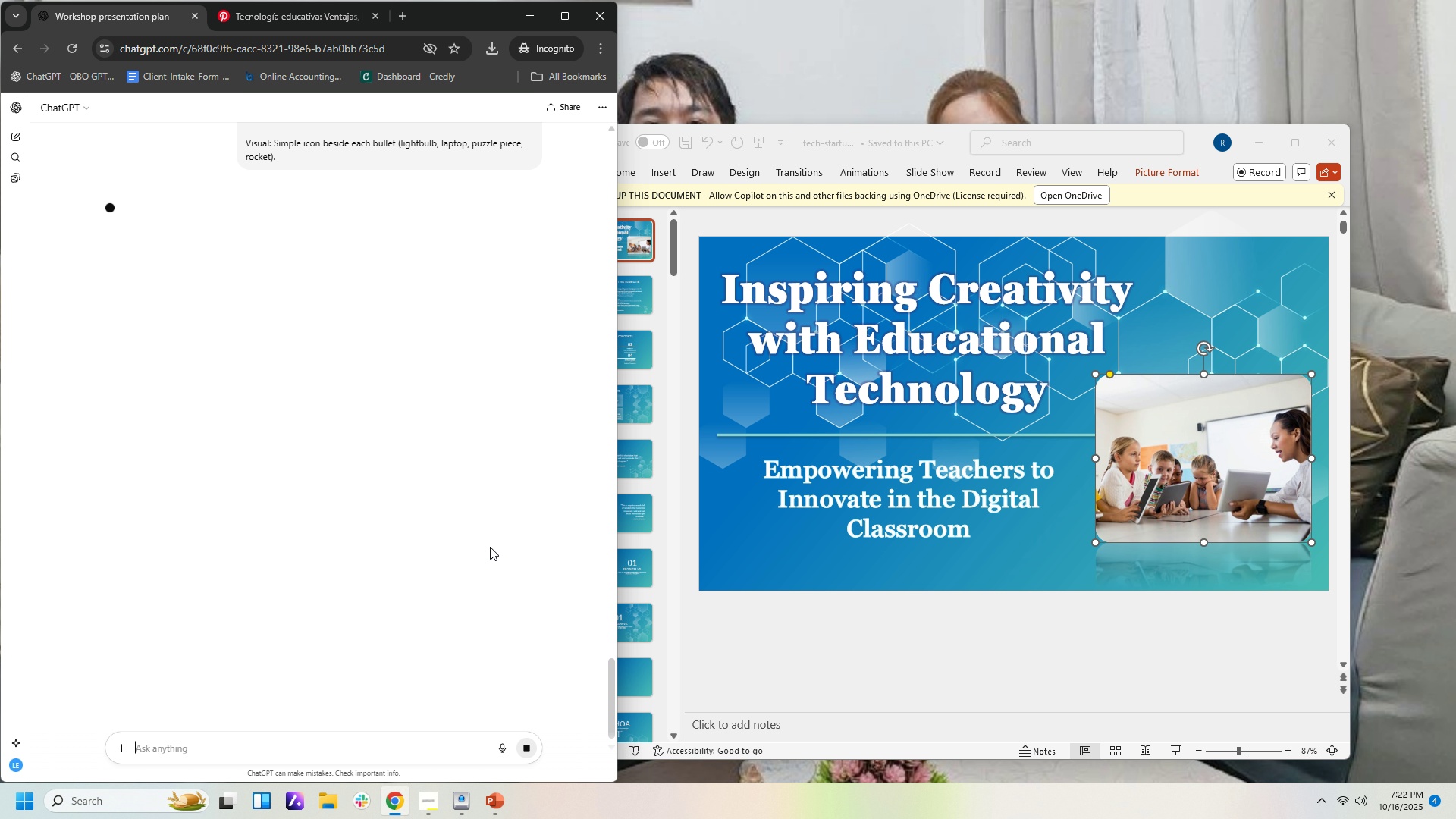 
scroll: coordinate [491, 522], scroll_direction: up, amount: 3.0
 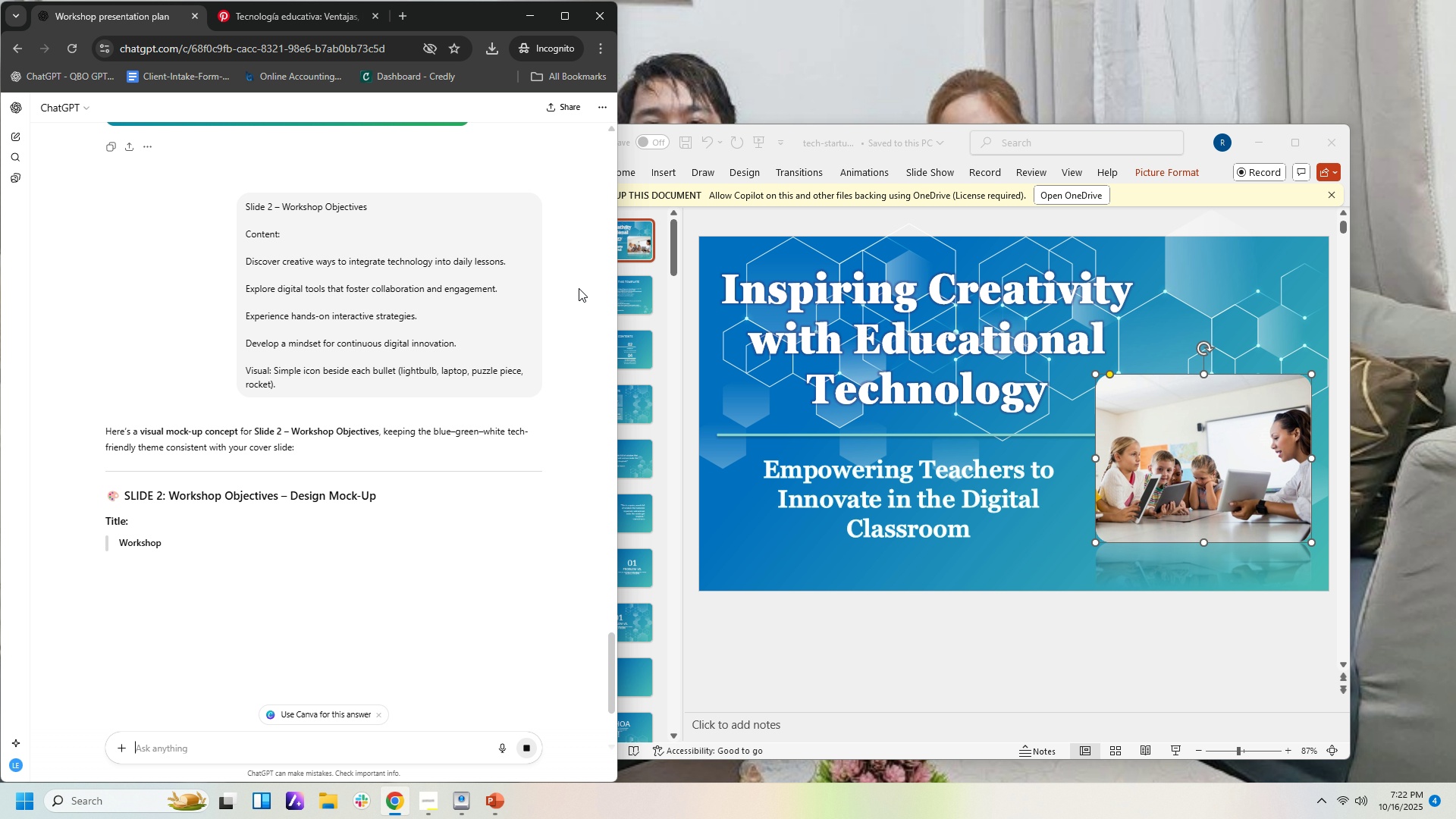 
wait(6.13)
 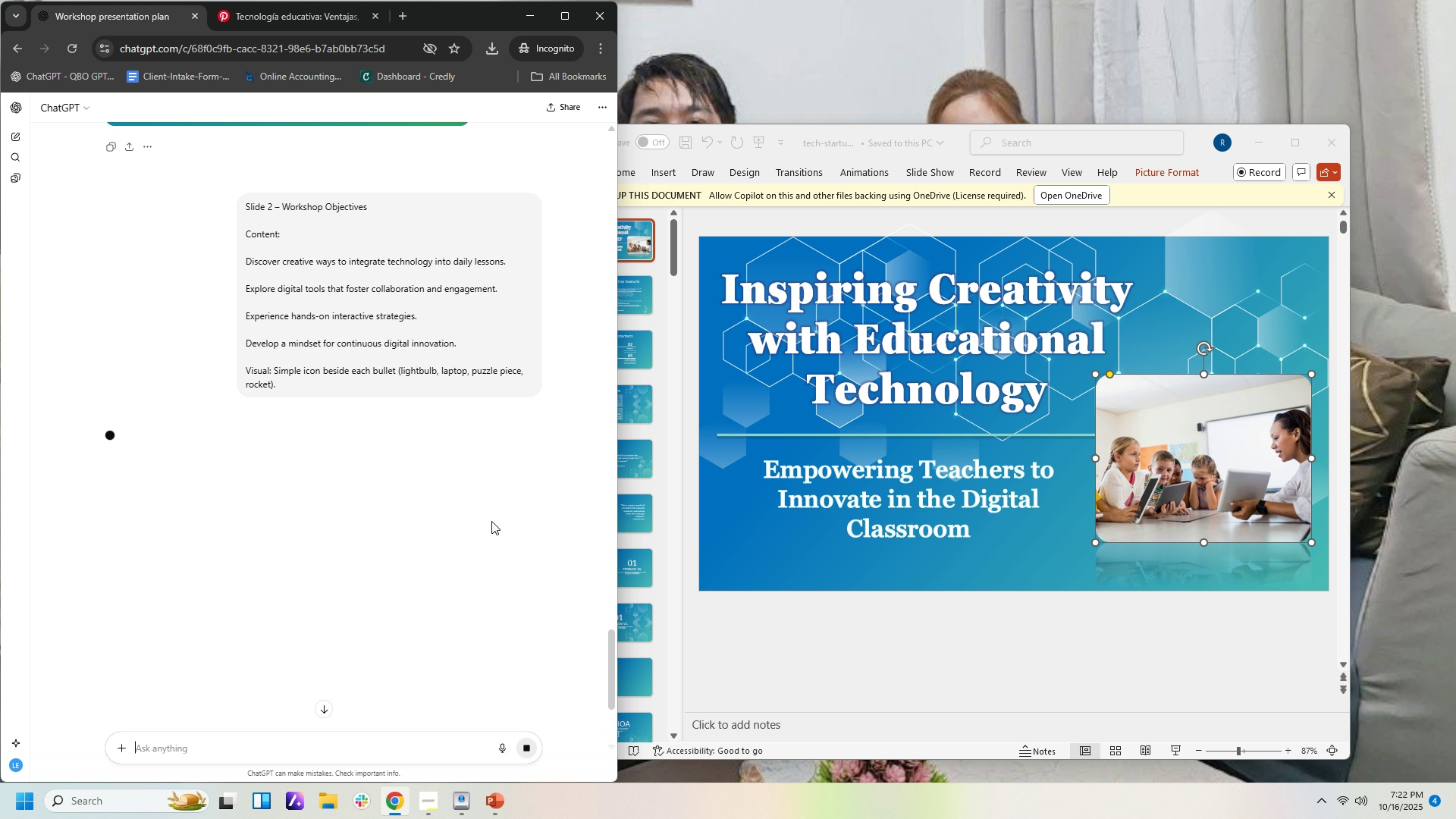 
scroll: coordinate [352, 710], scroll_direction: down, amount: 16.0
 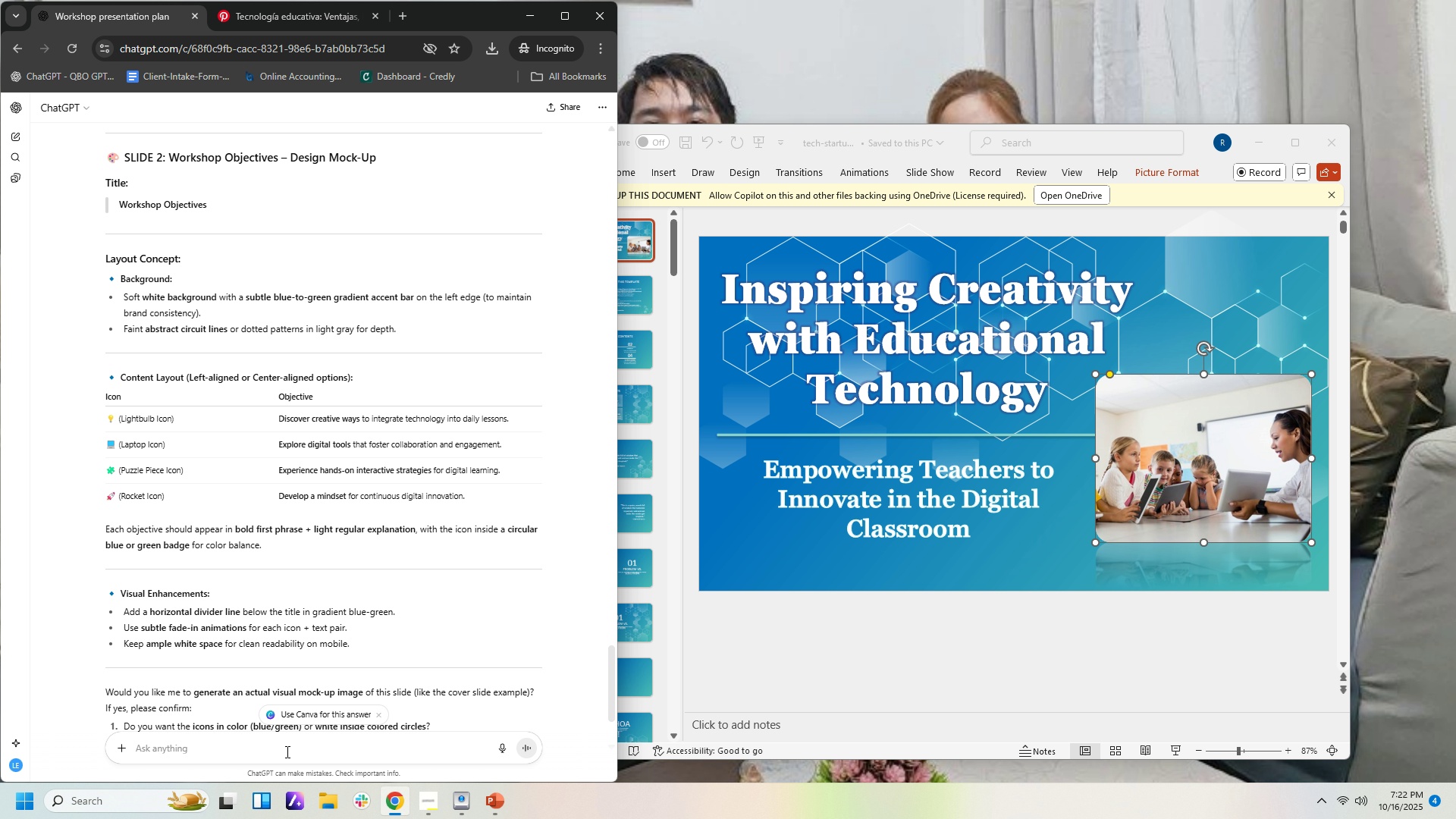 
left_click([286, 752])
 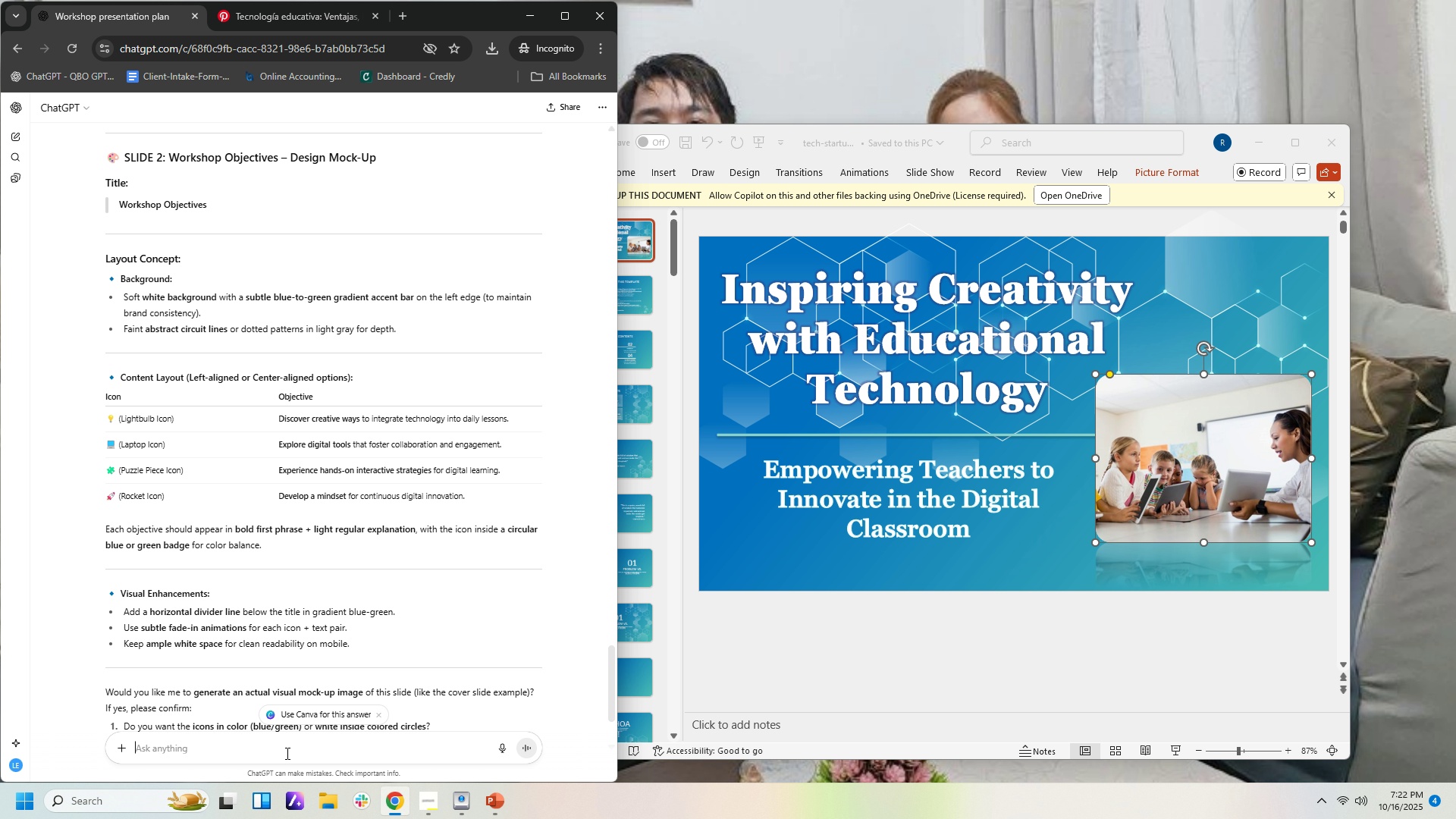 
type(sample mock up design slide 2)
 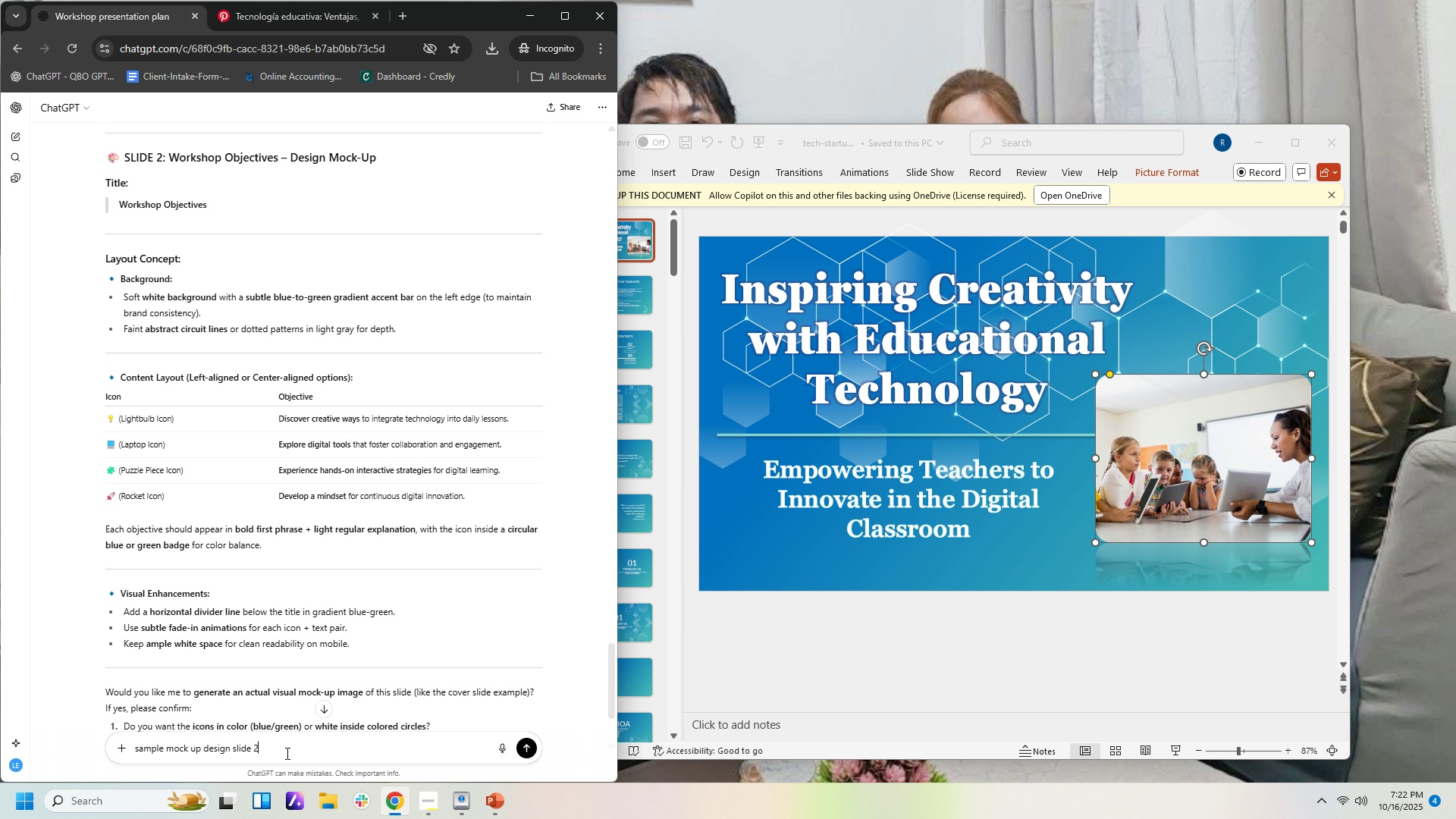 
key(Enter)
 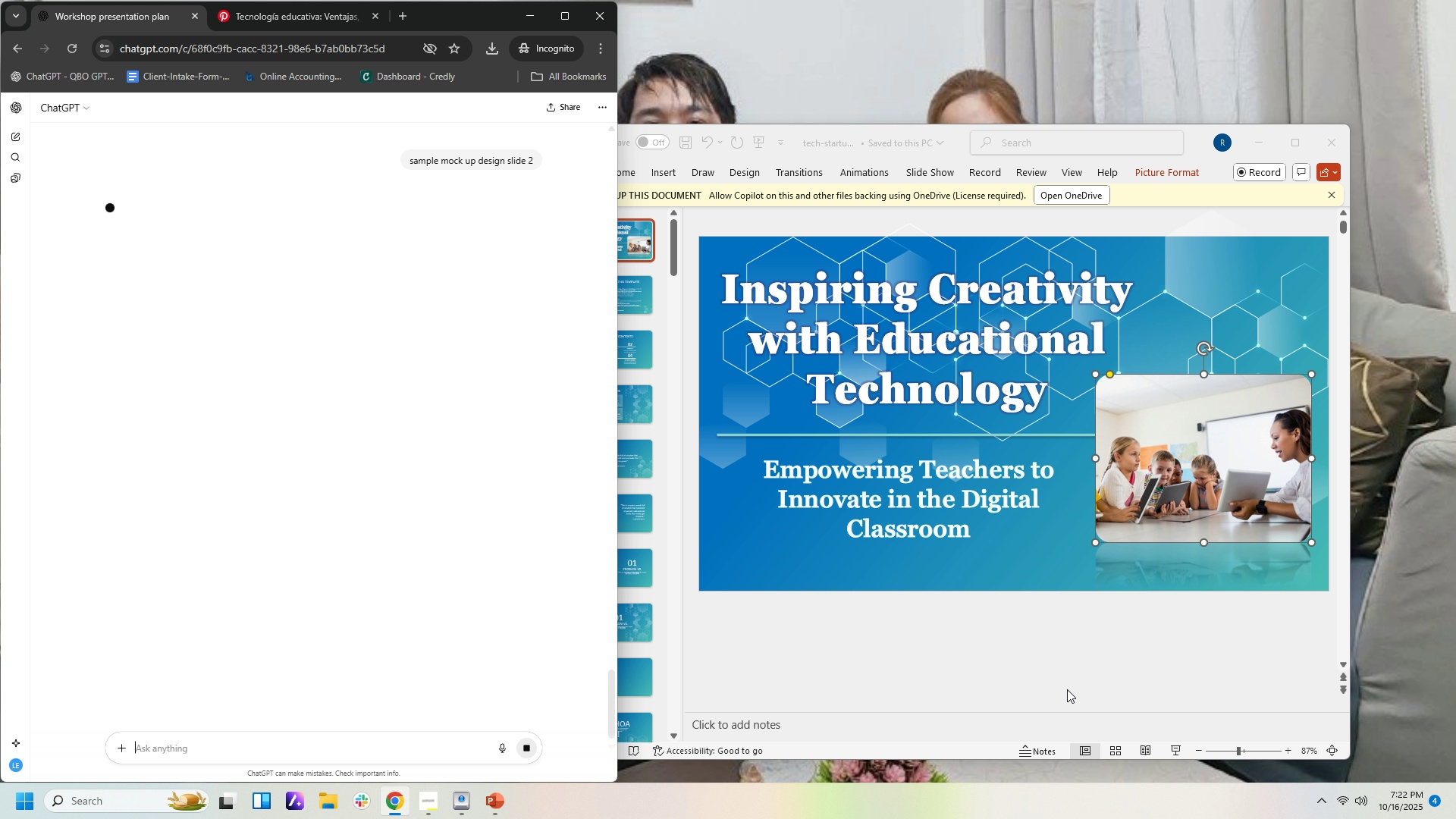 
left_click([1089, 649])
 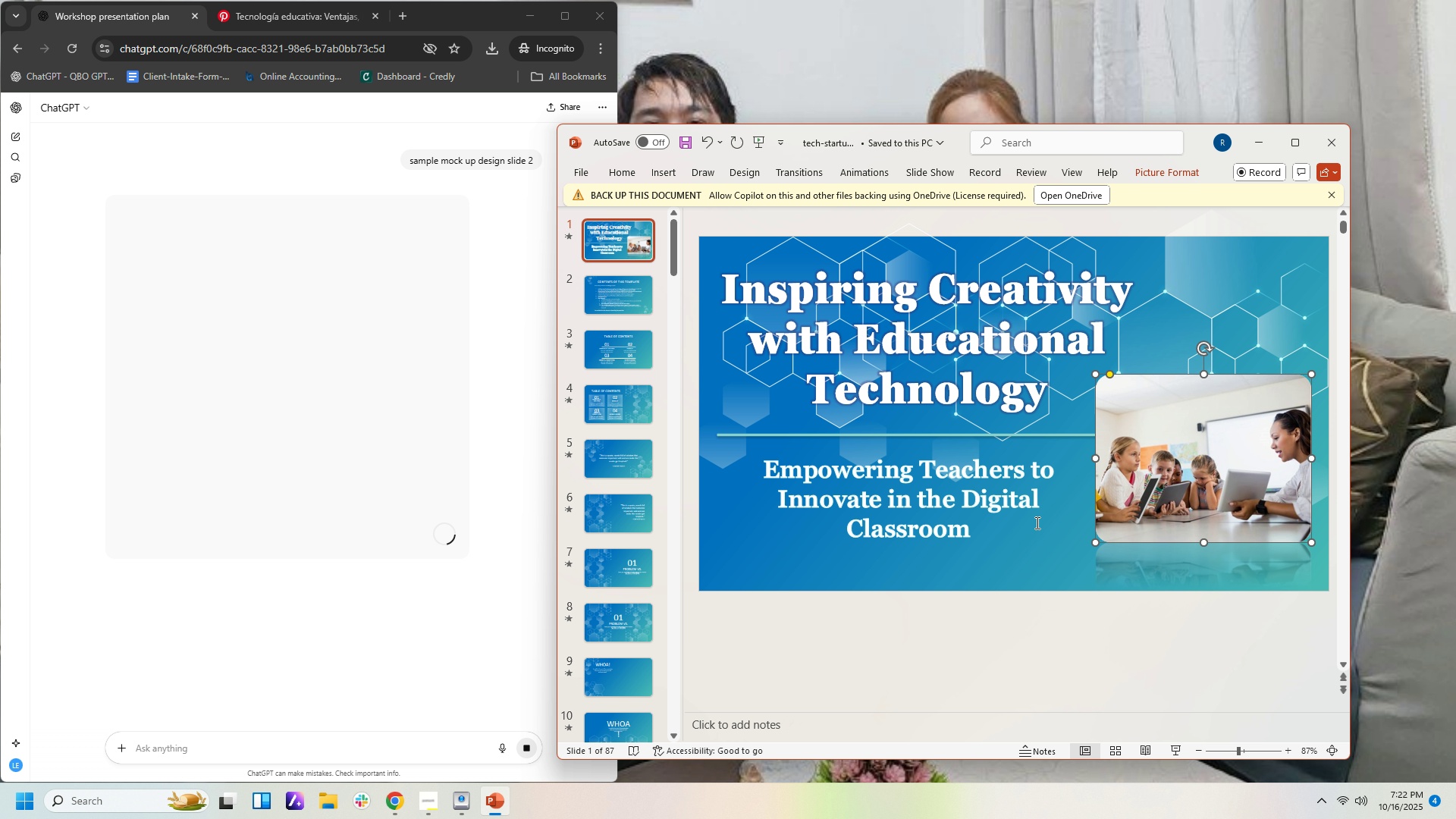 
left_click([1036, 522])
 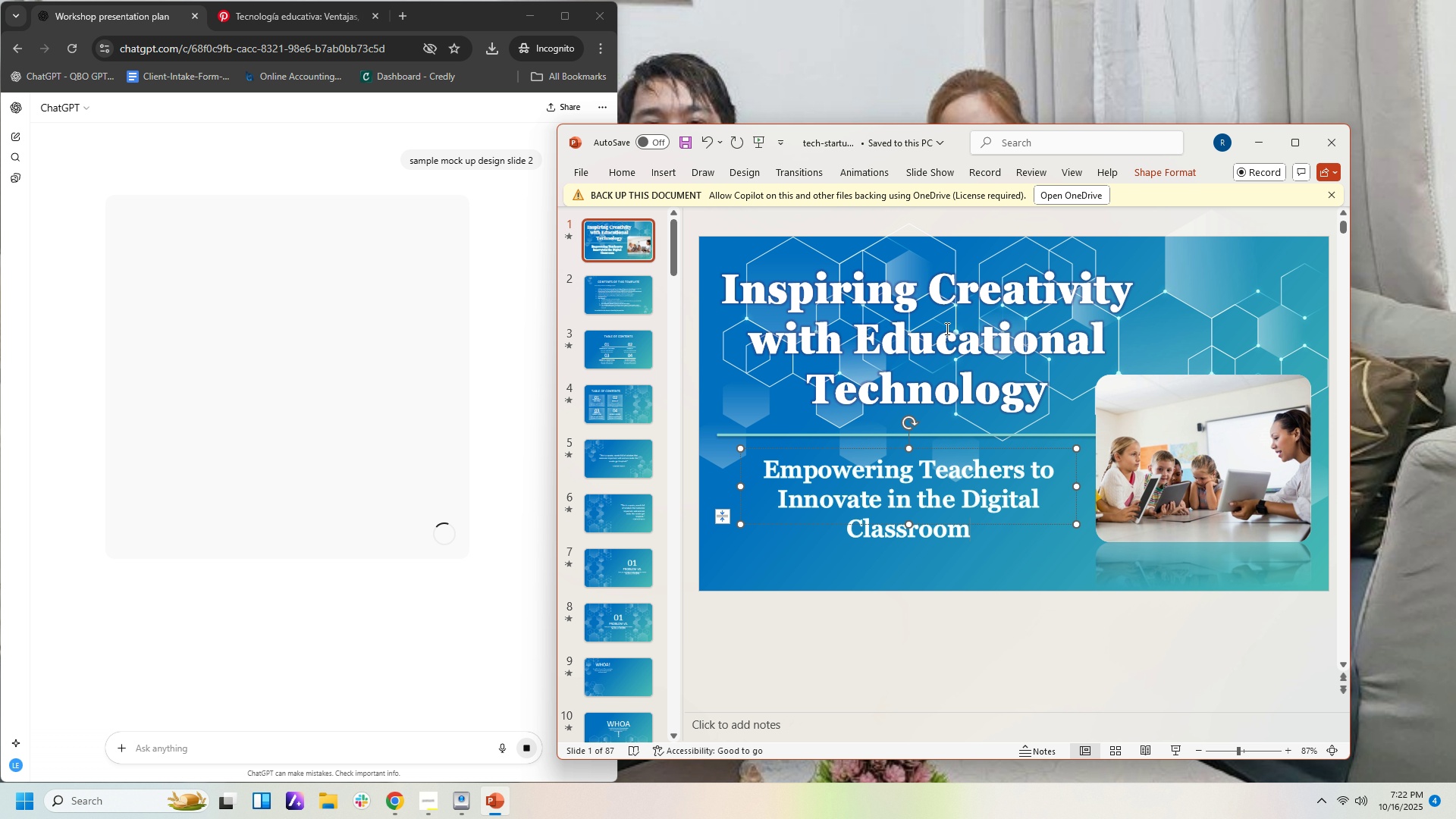 
wait(11.49)
 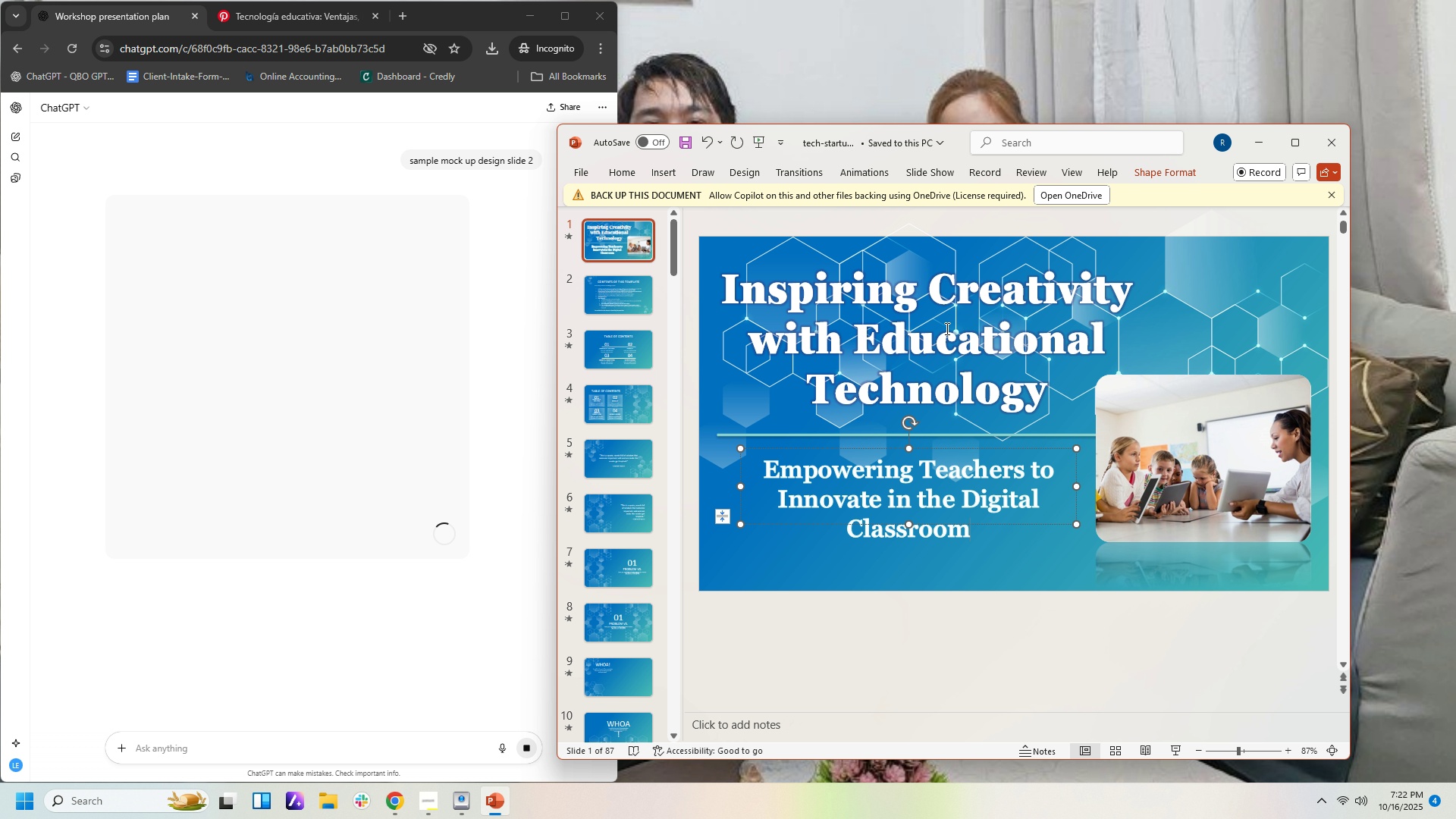 
left_click([1176, 290])
 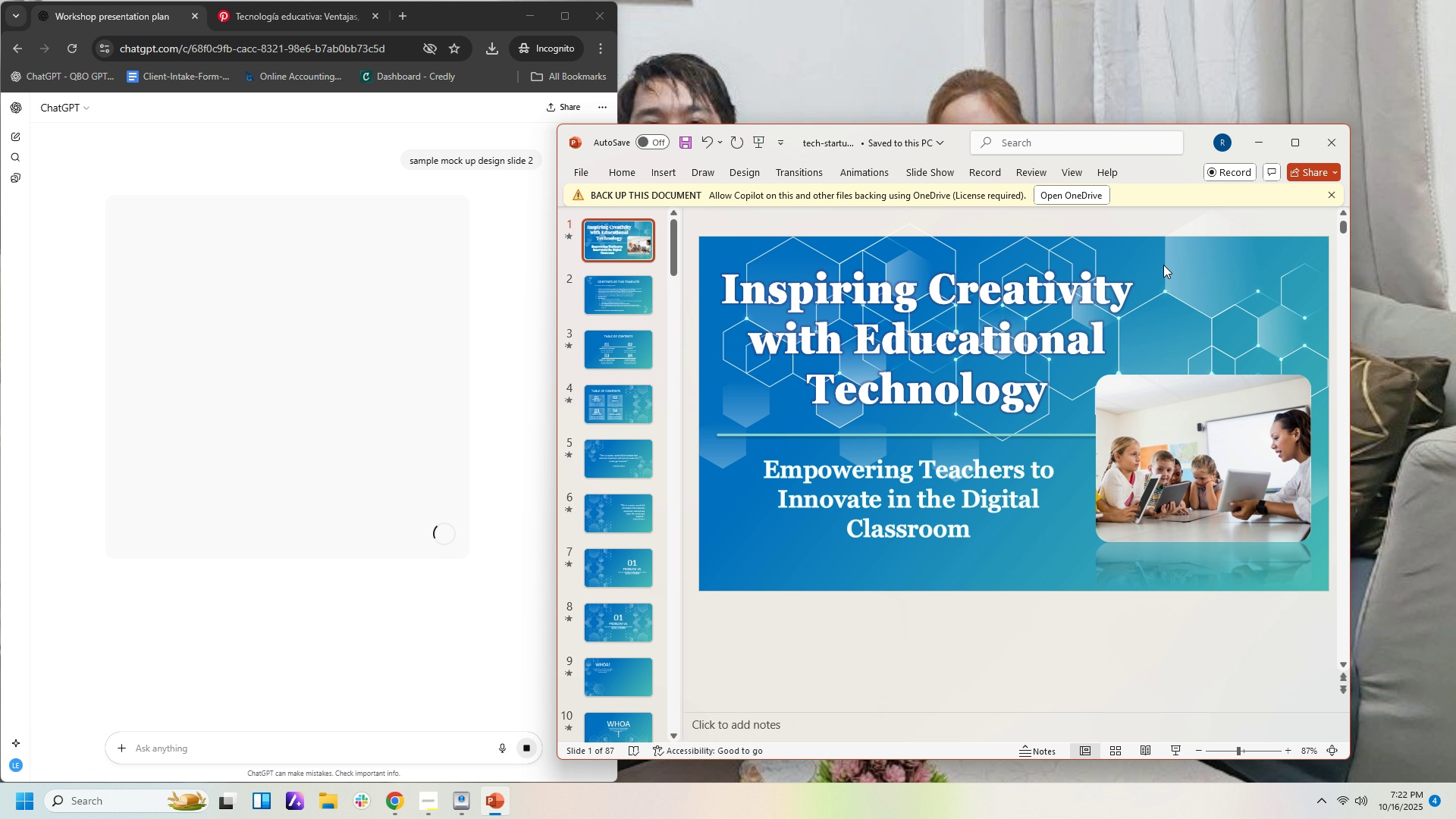 
double_click([1163, 265])
 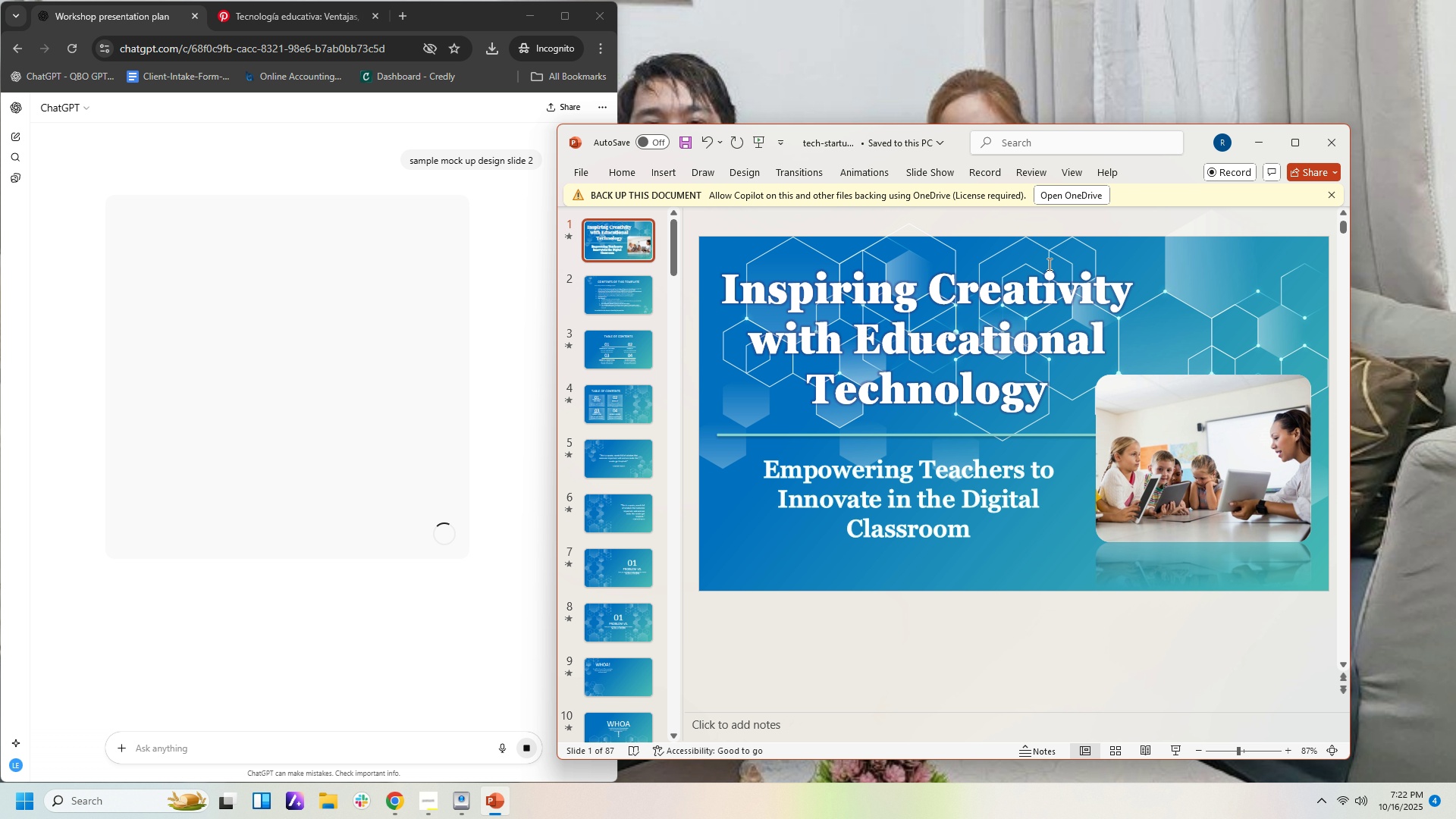 
left_click([1049, 264])
 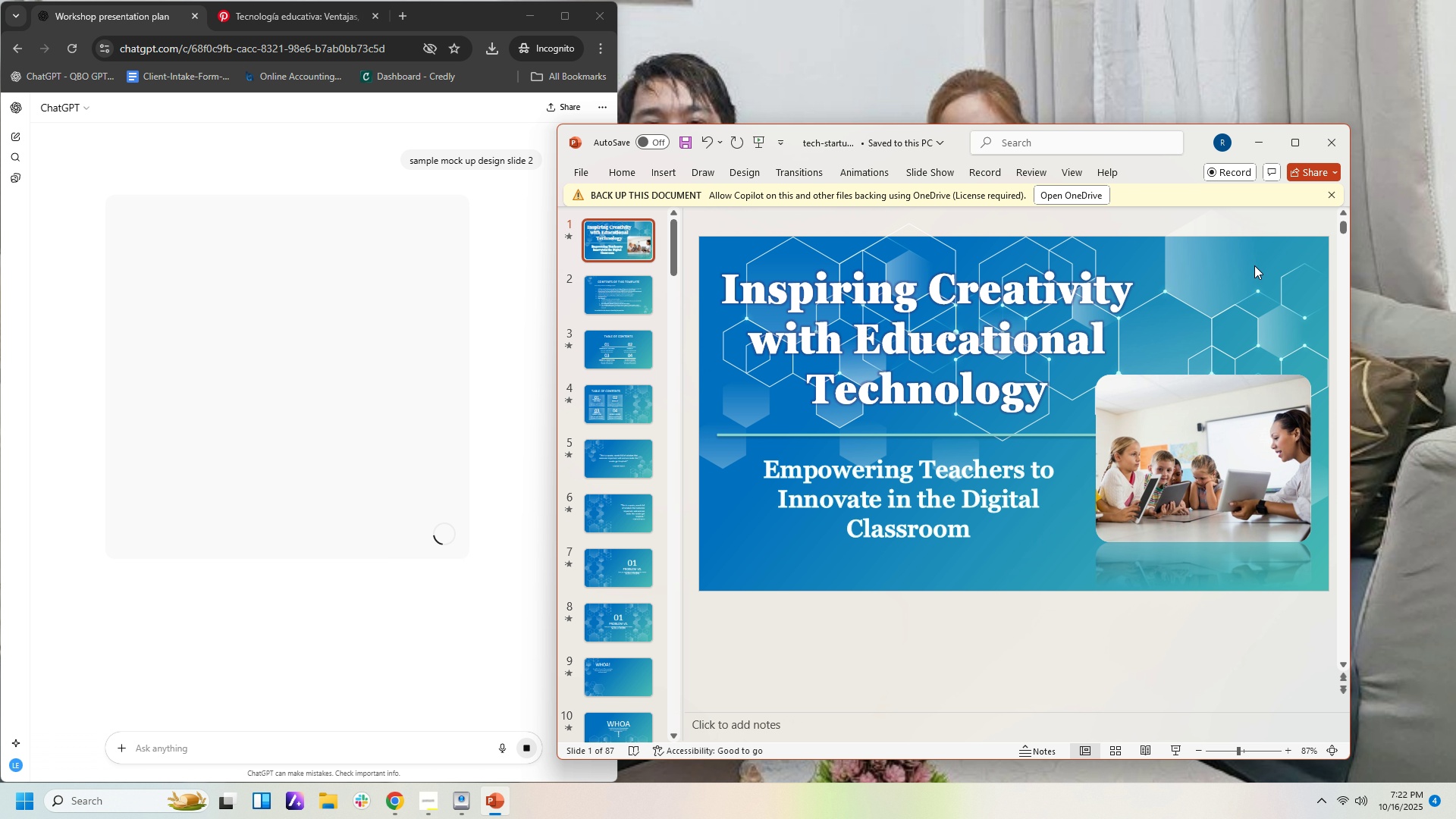 
left_click([1254, 265])
 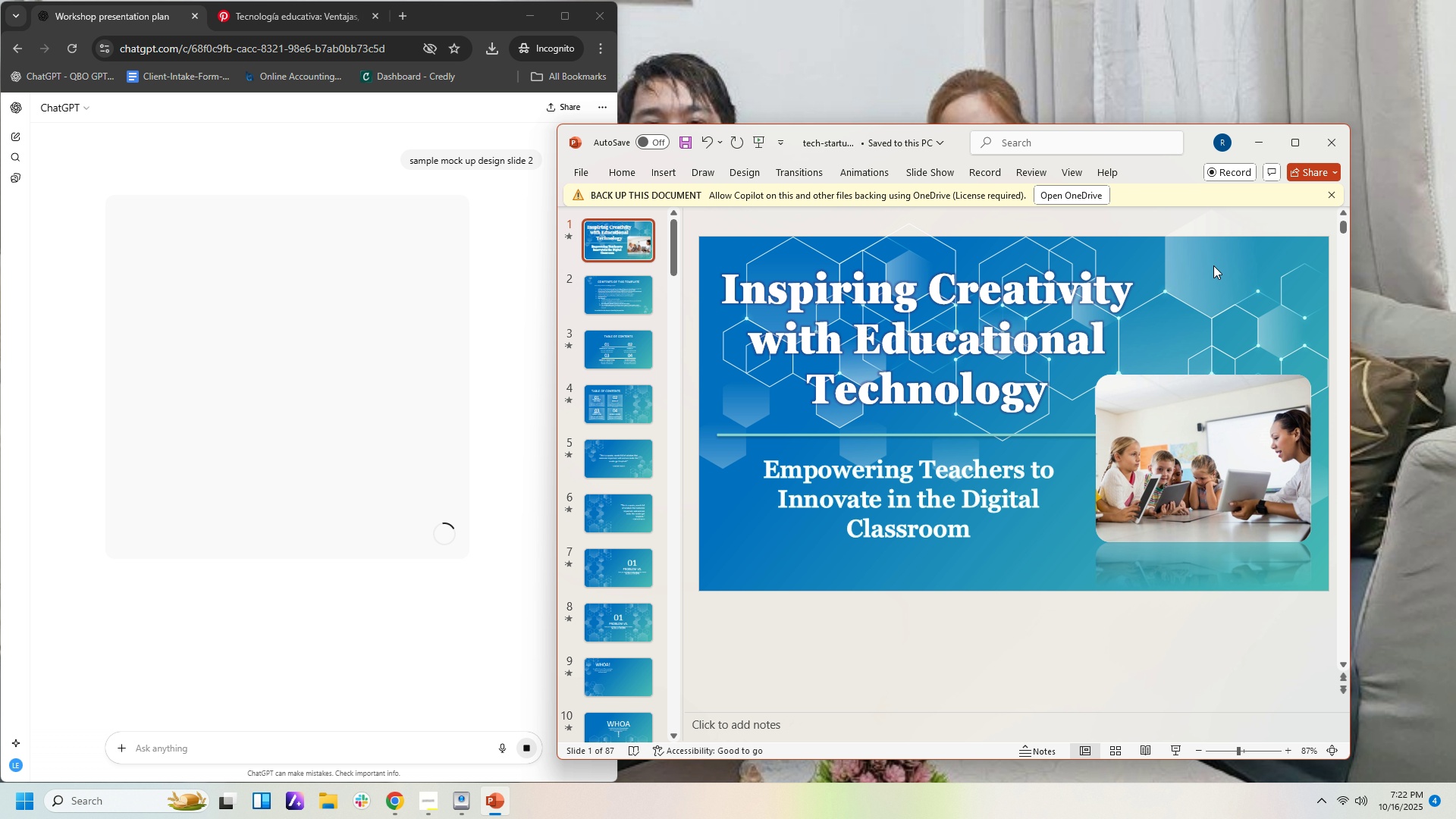 
left_click([1213, 265])
 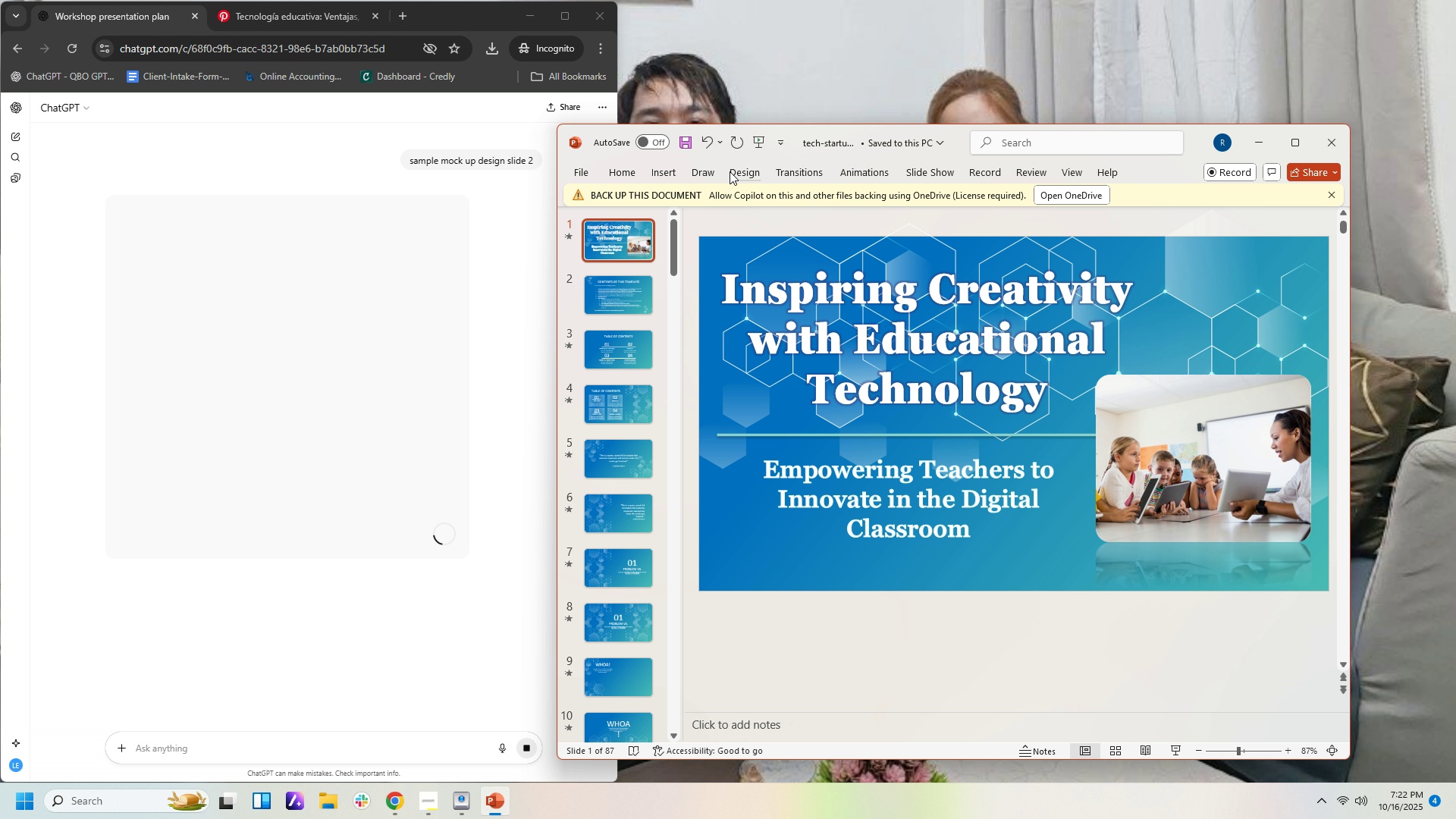 
left_click([730, 171])
 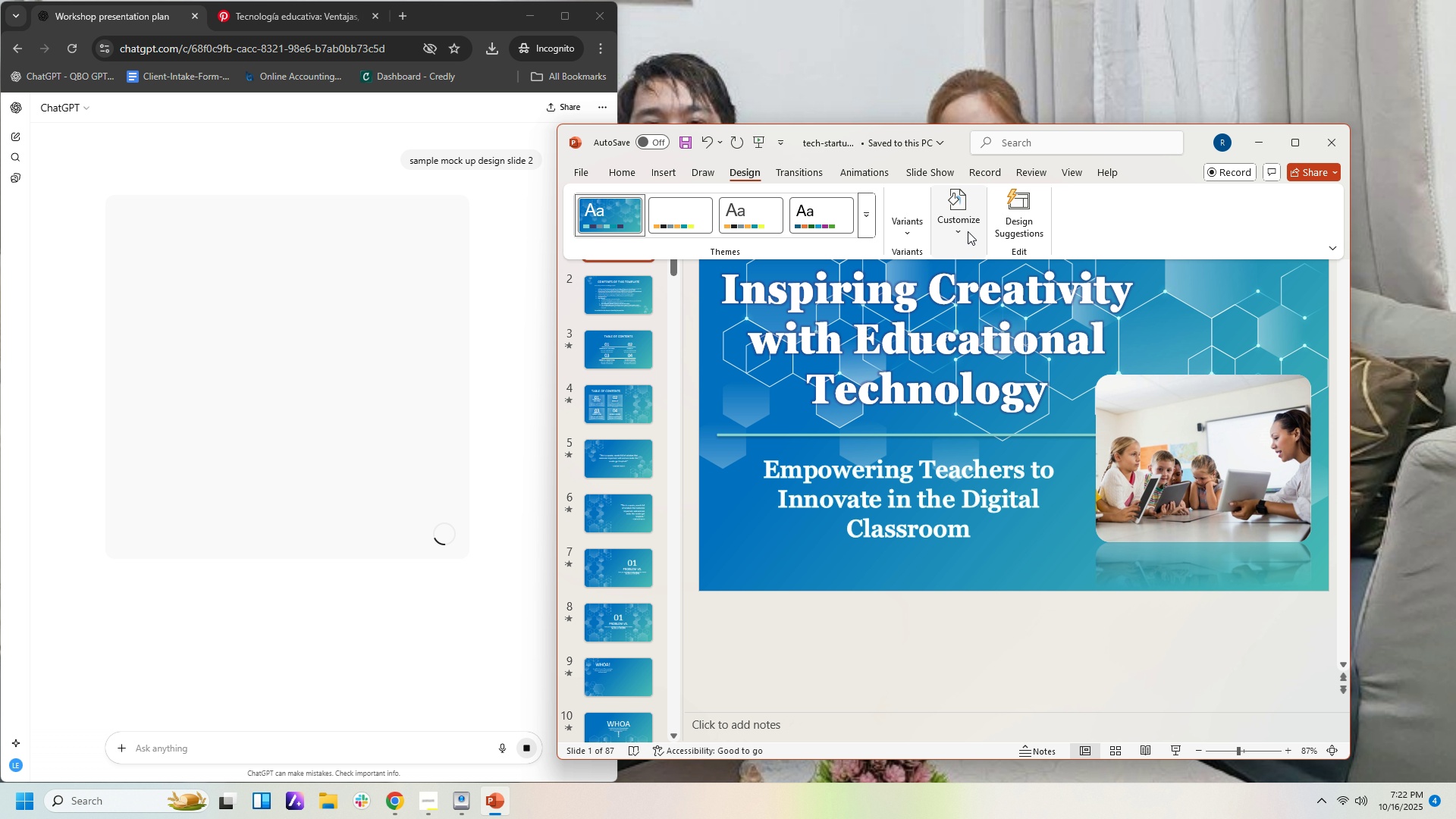 
left_click([964, 229])
 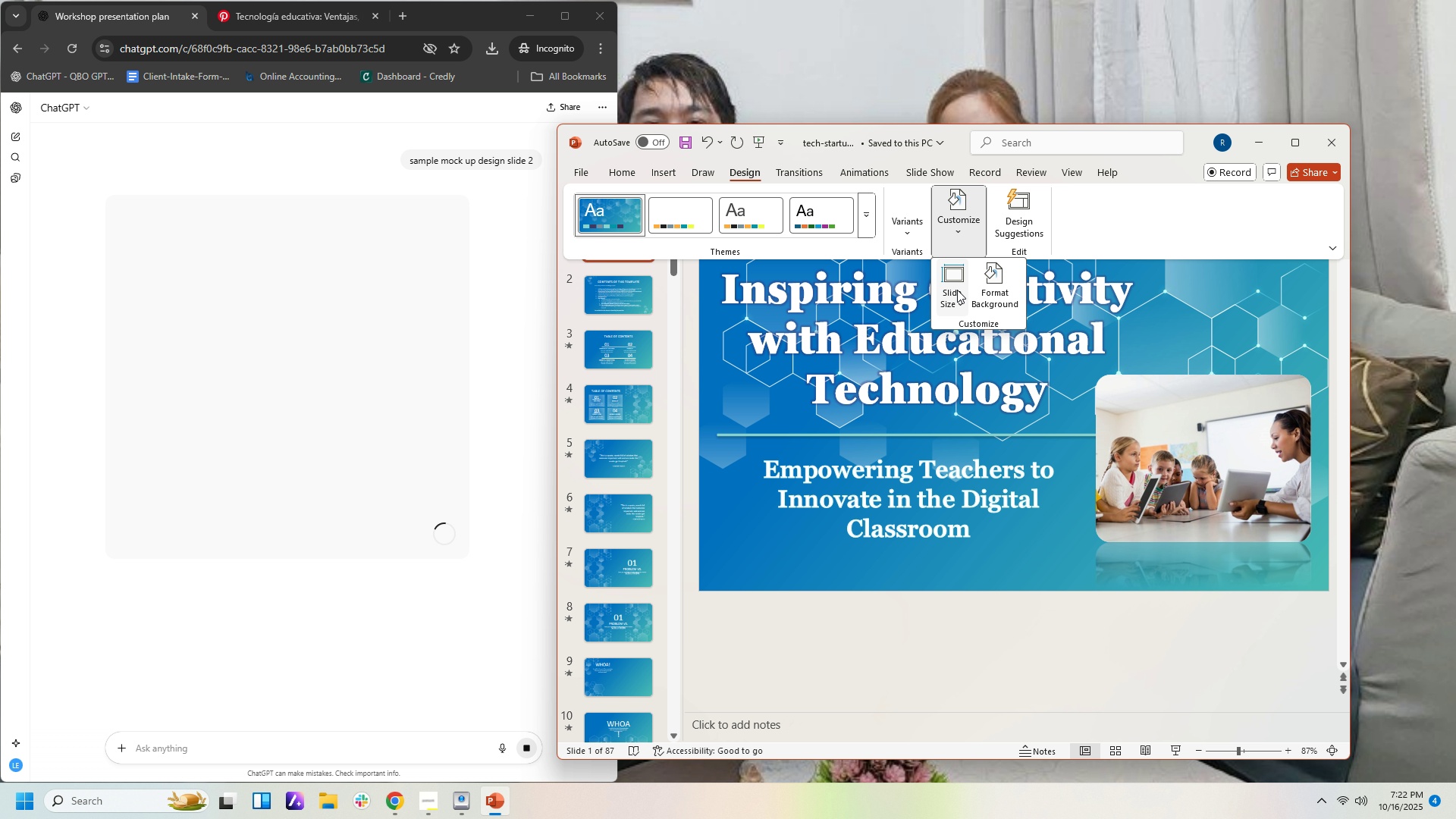 
left_click([994, 290])
 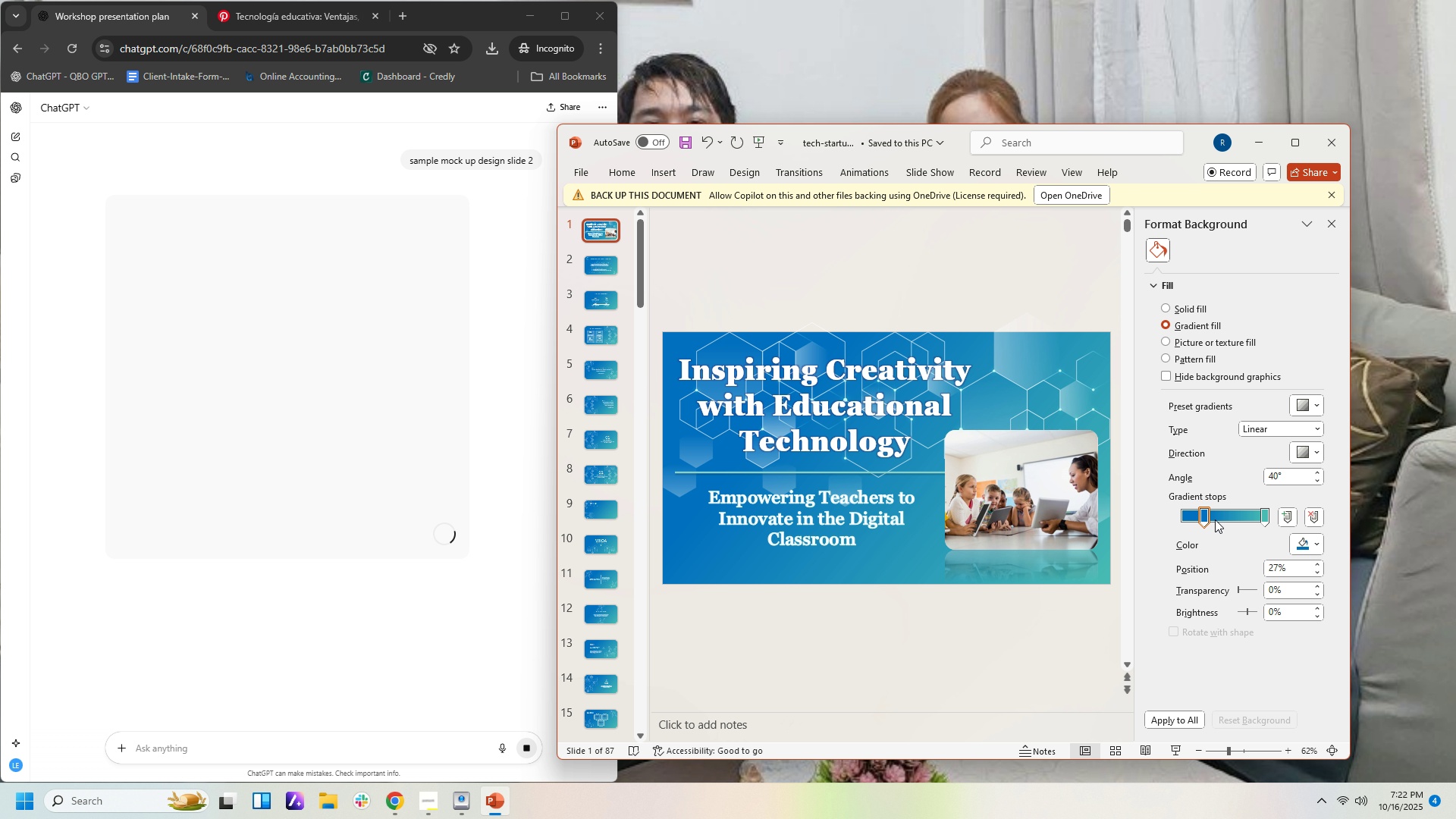 
left_click_drag(start_coordinate=[1205, 516], to_coordinate=[1201, 516])
 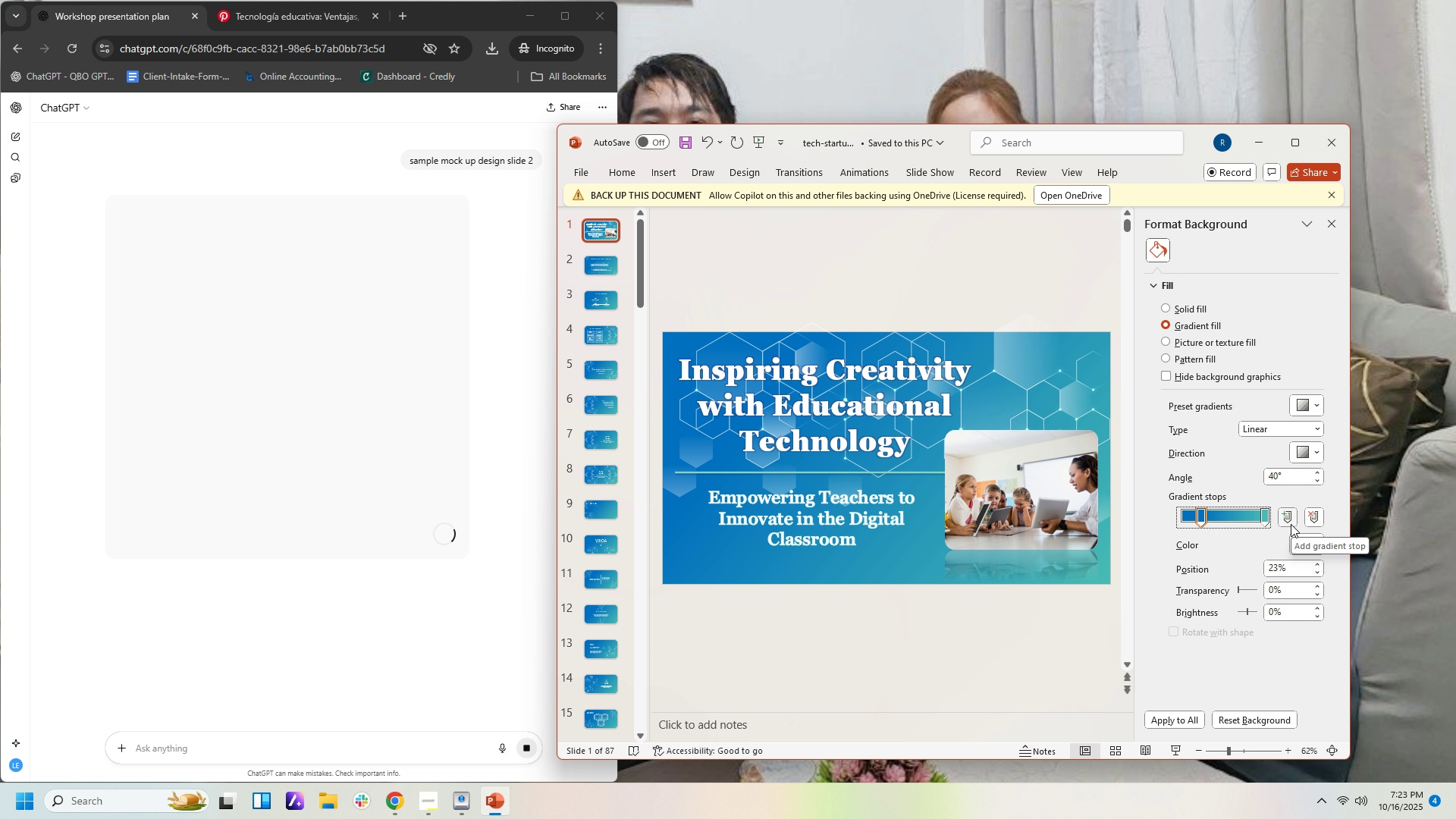 
left_click([1322, 545])
 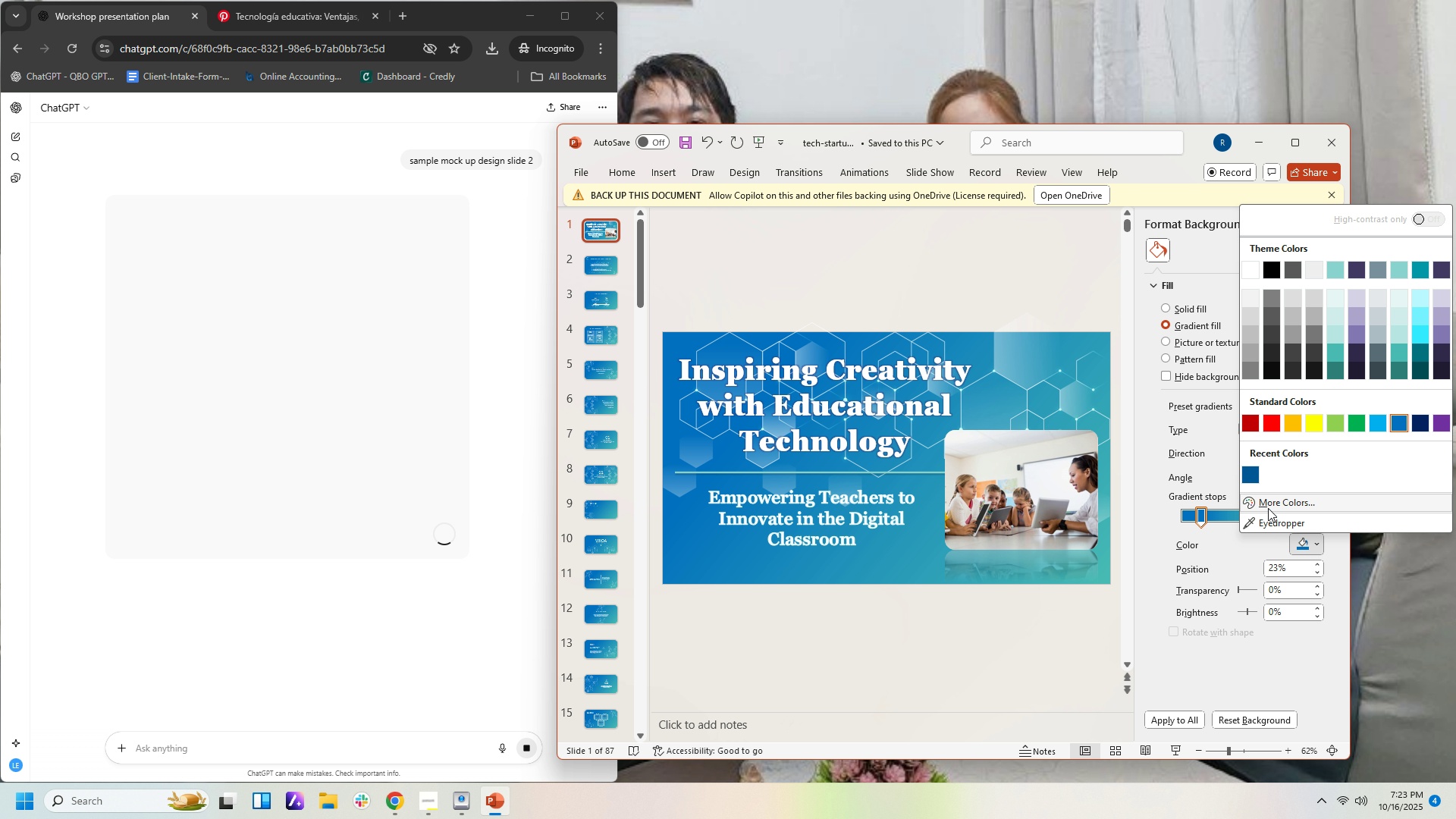 
left_click([1279, 507])
 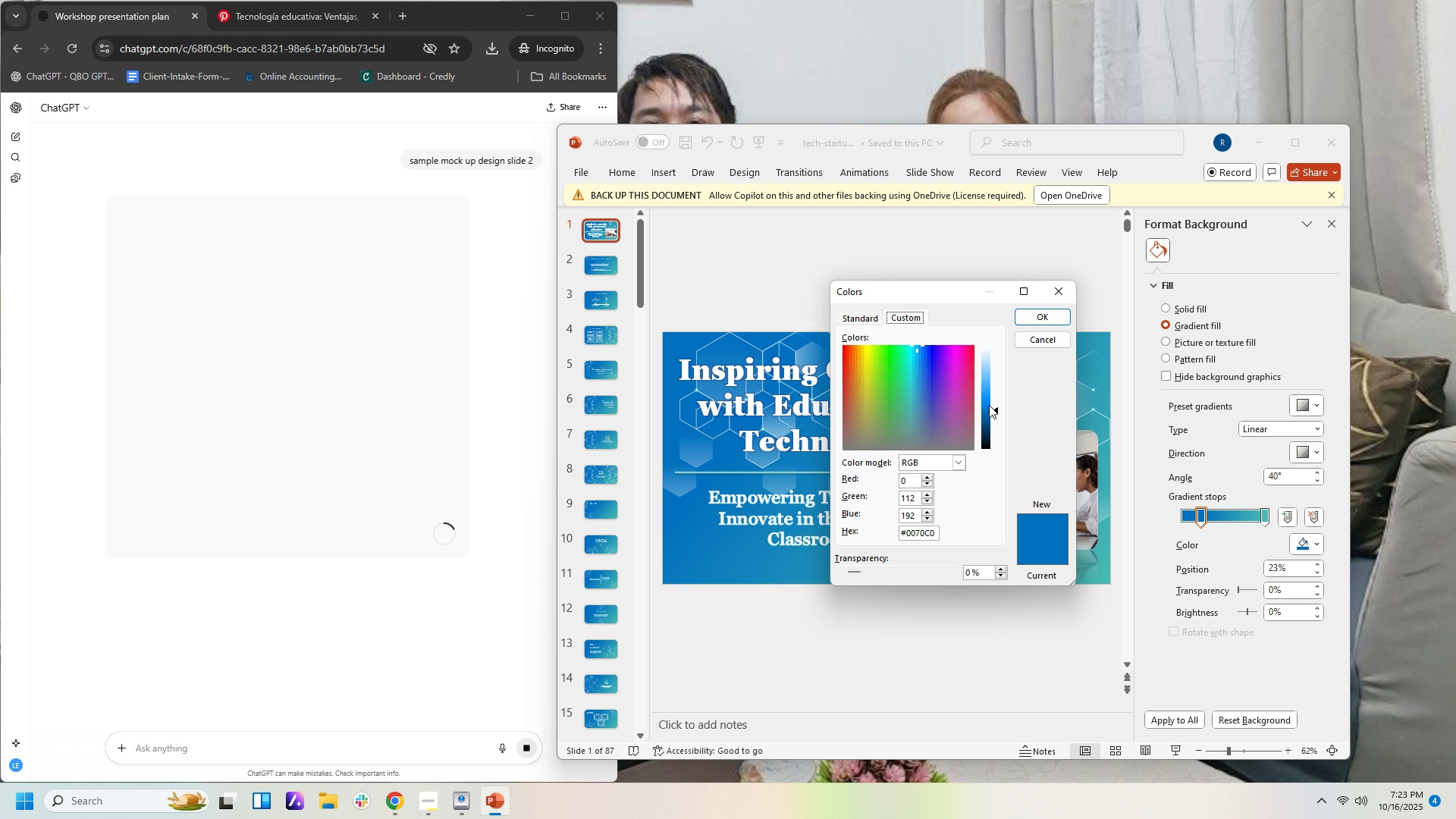 
left_click([989, 405])
 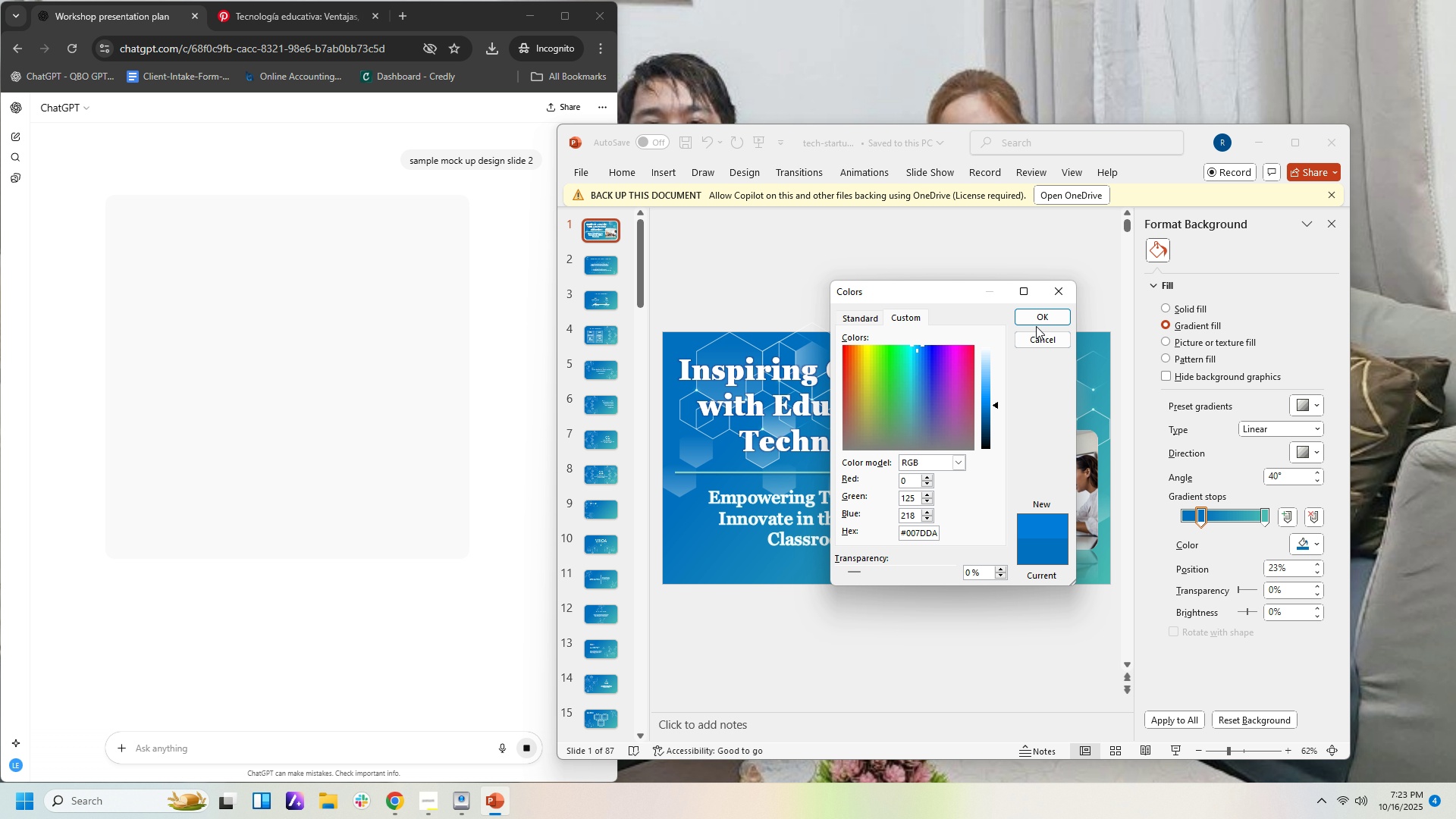 
left_click([1037, 322])
 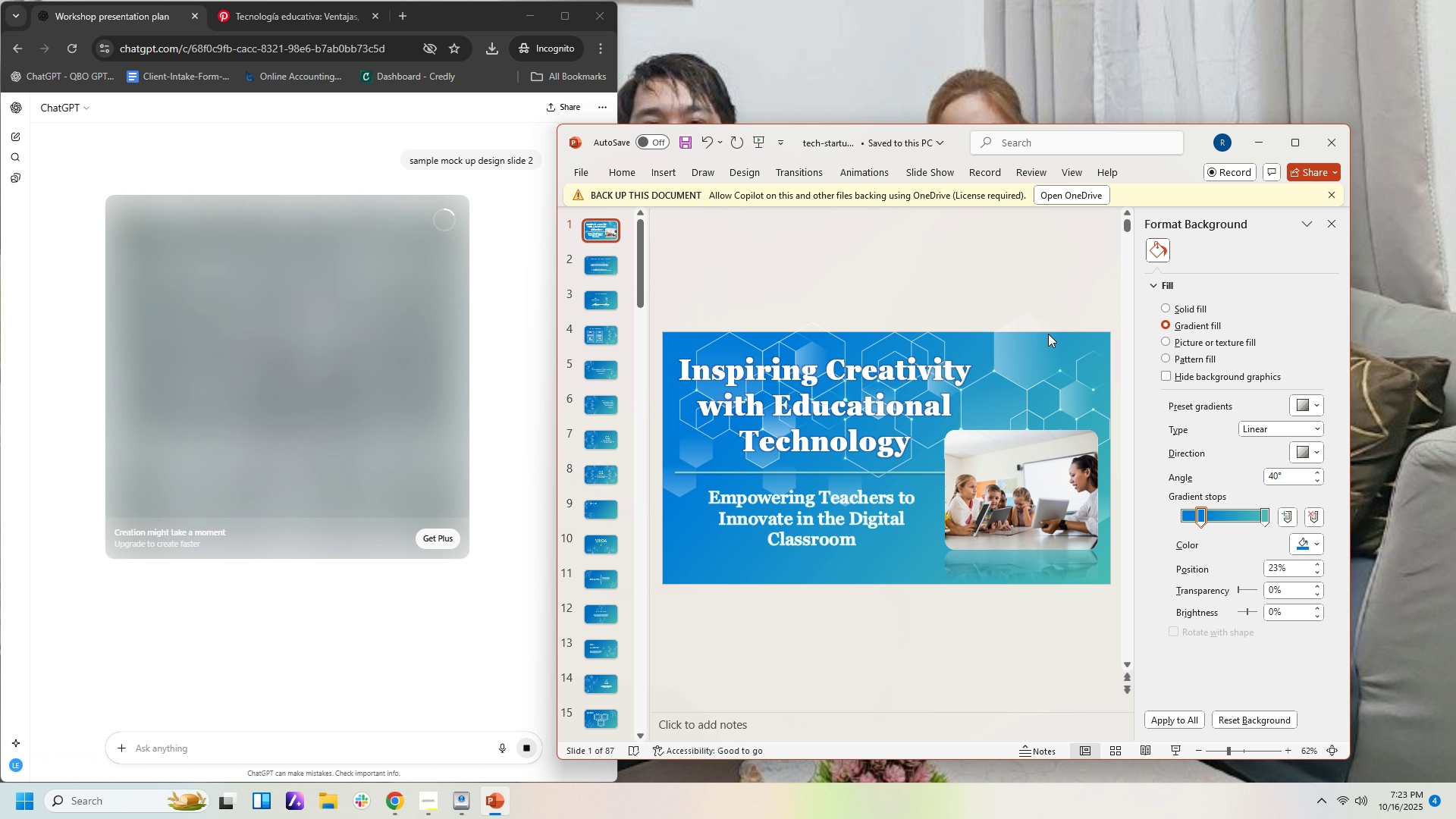 
wait(11.61)
 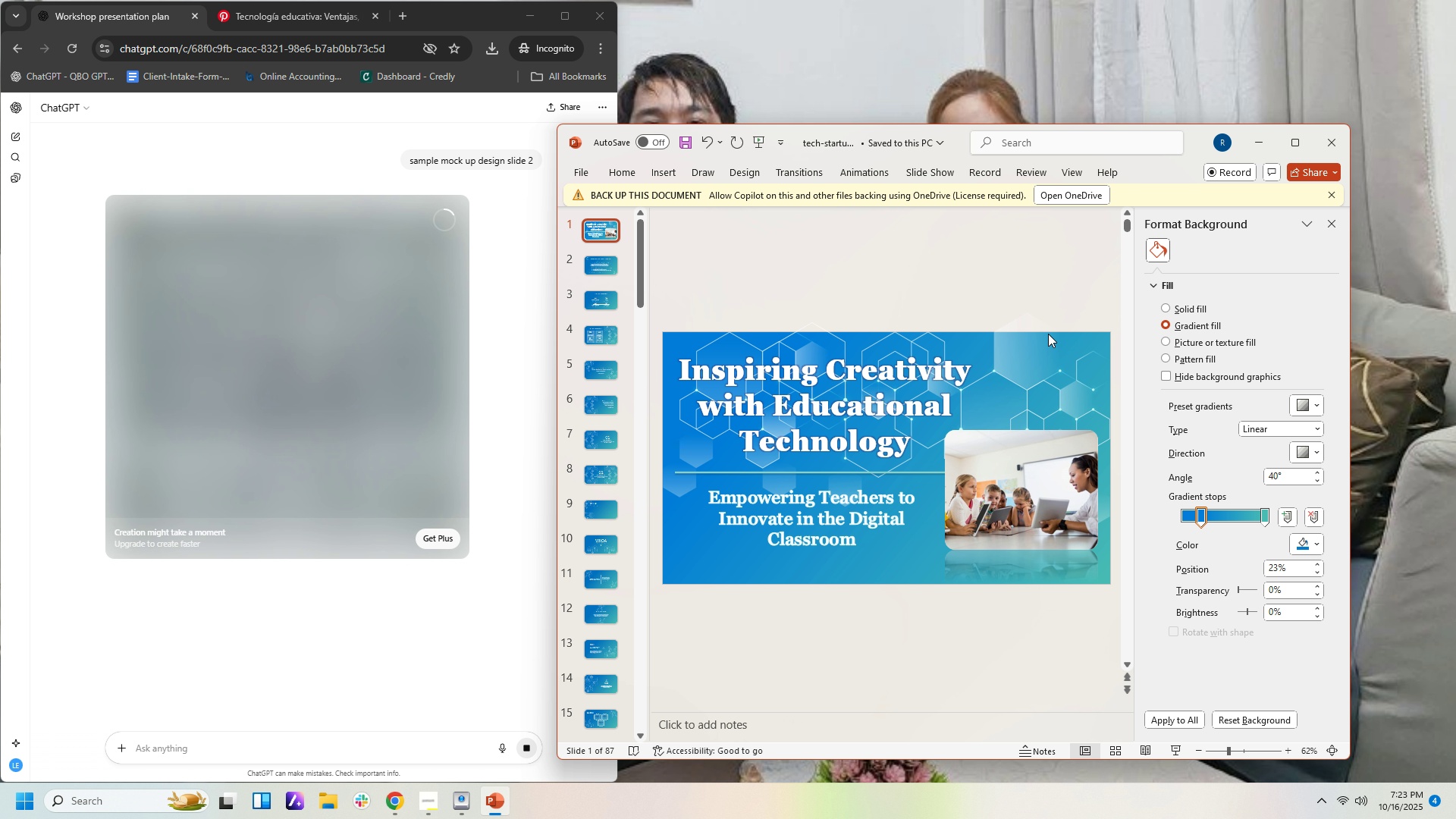 
left_click([1188, 720])
 